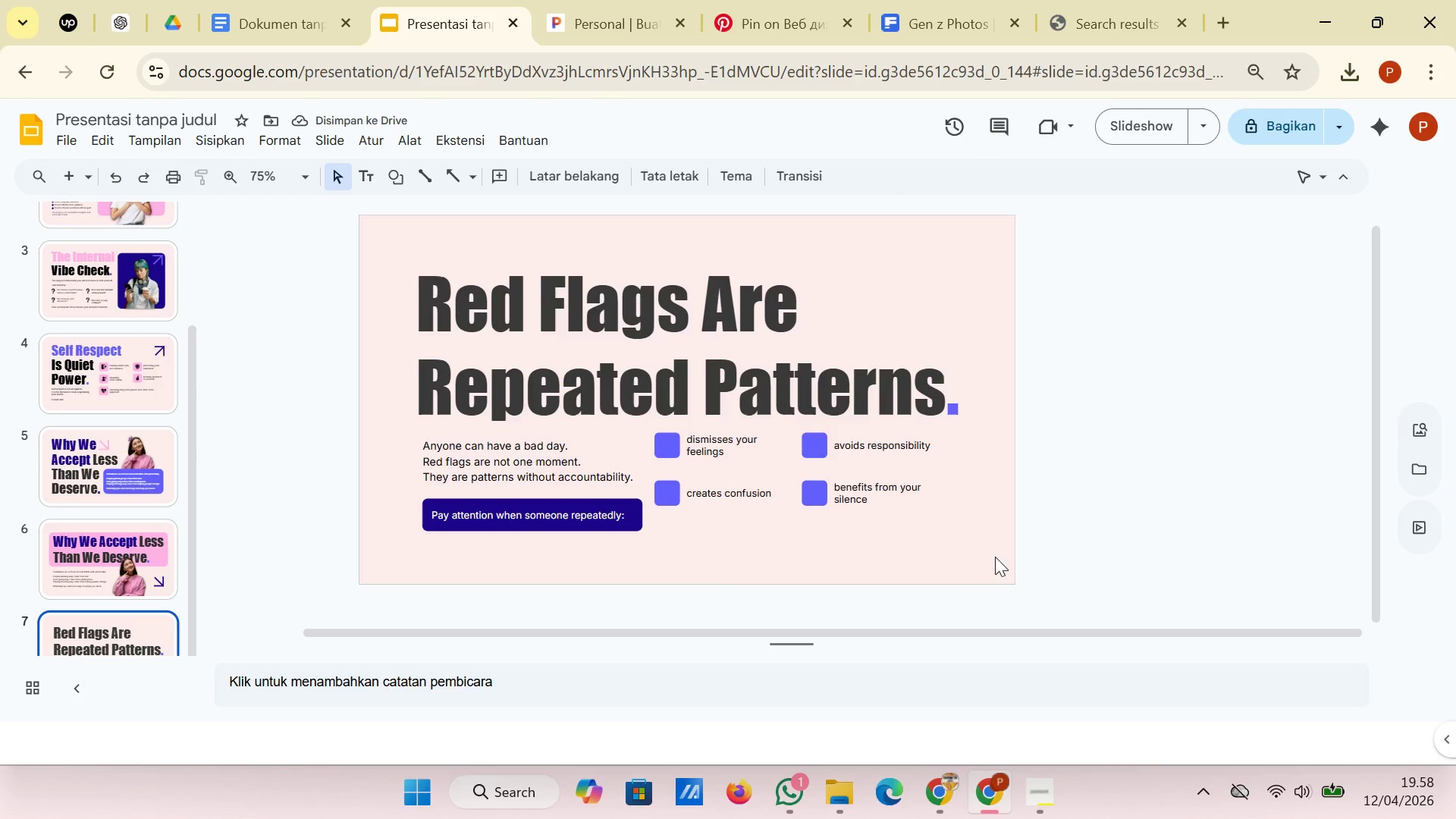 
left_click_drag(start_coordinate=[955, 554], to_coordinate=[660, 476])
 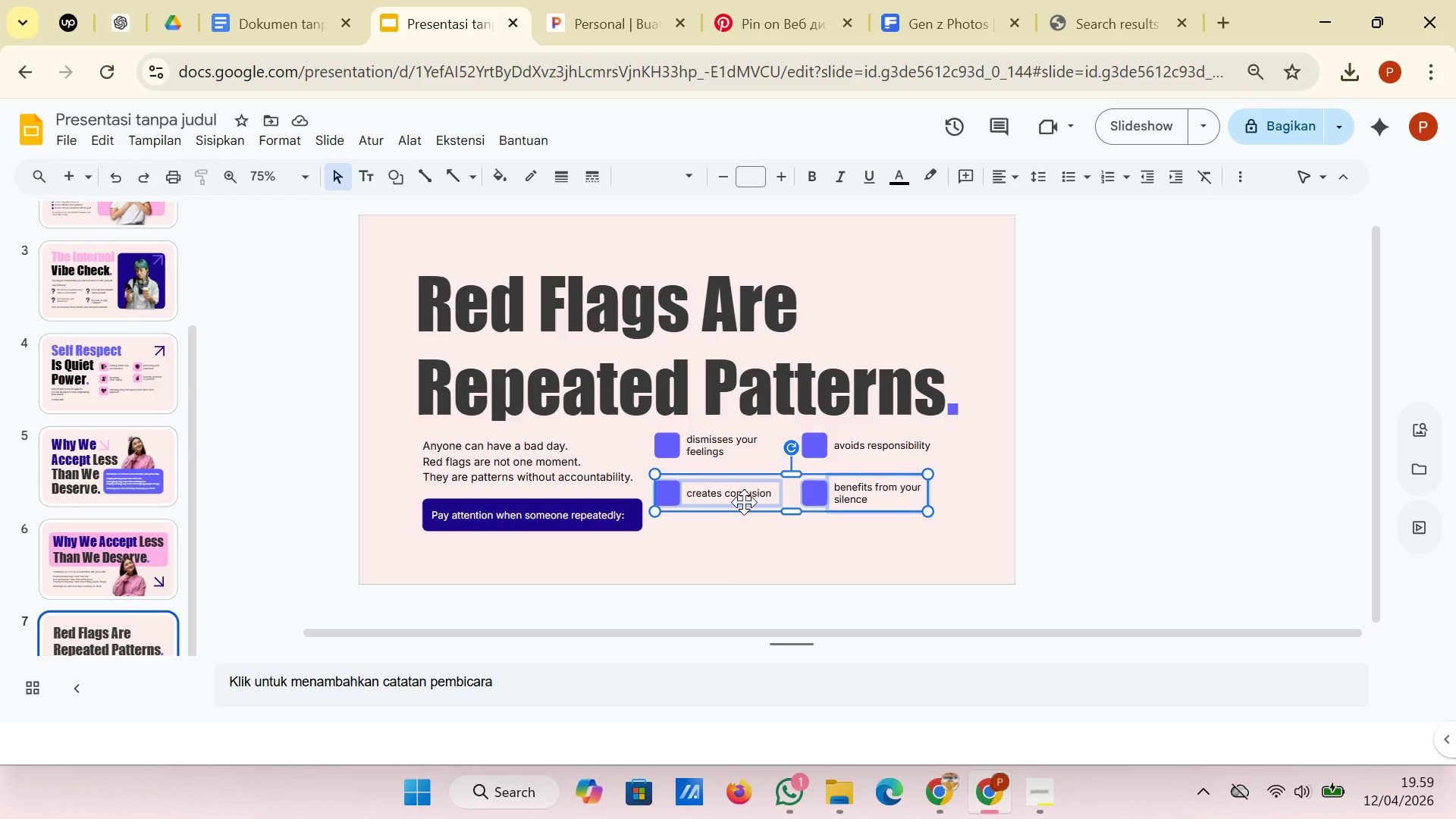 
left_click_drag(start_coordinate=[744, 502], to_coordinate=[745, 519])
 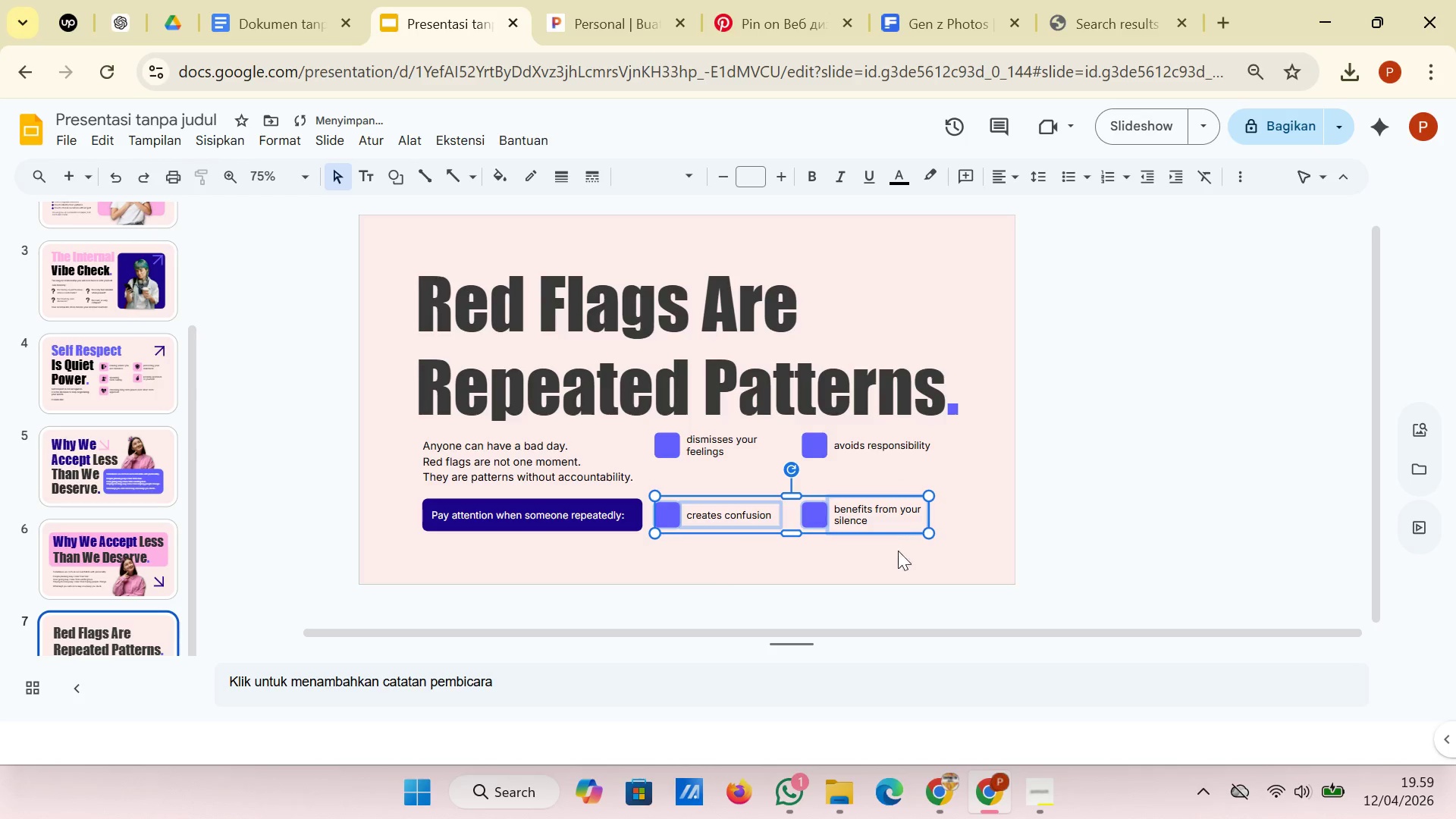 
left_click([902, 570])
 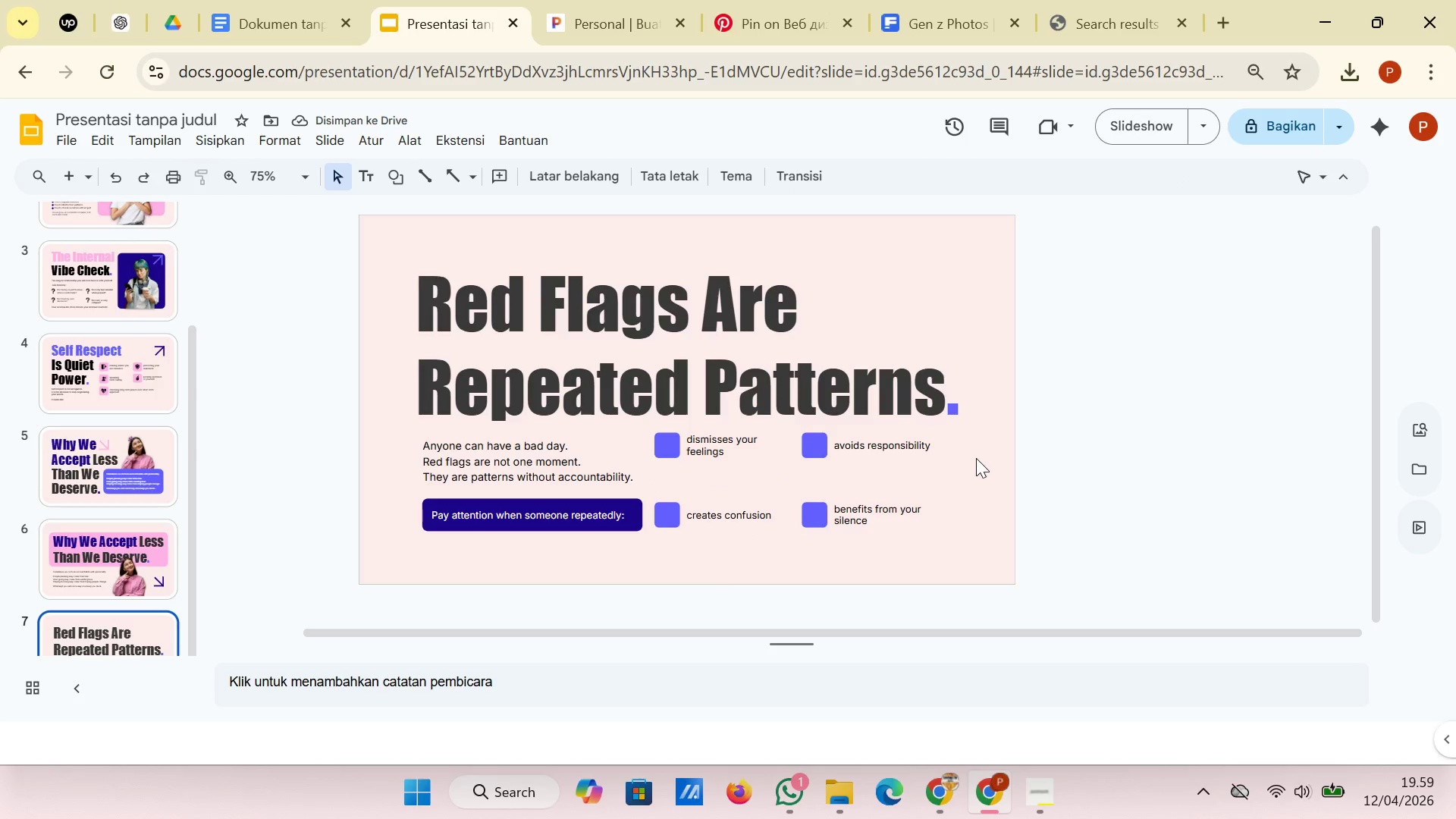 
left_click_drag(start_coordinate=[978, 466], to_coordinate=[669, 427])
 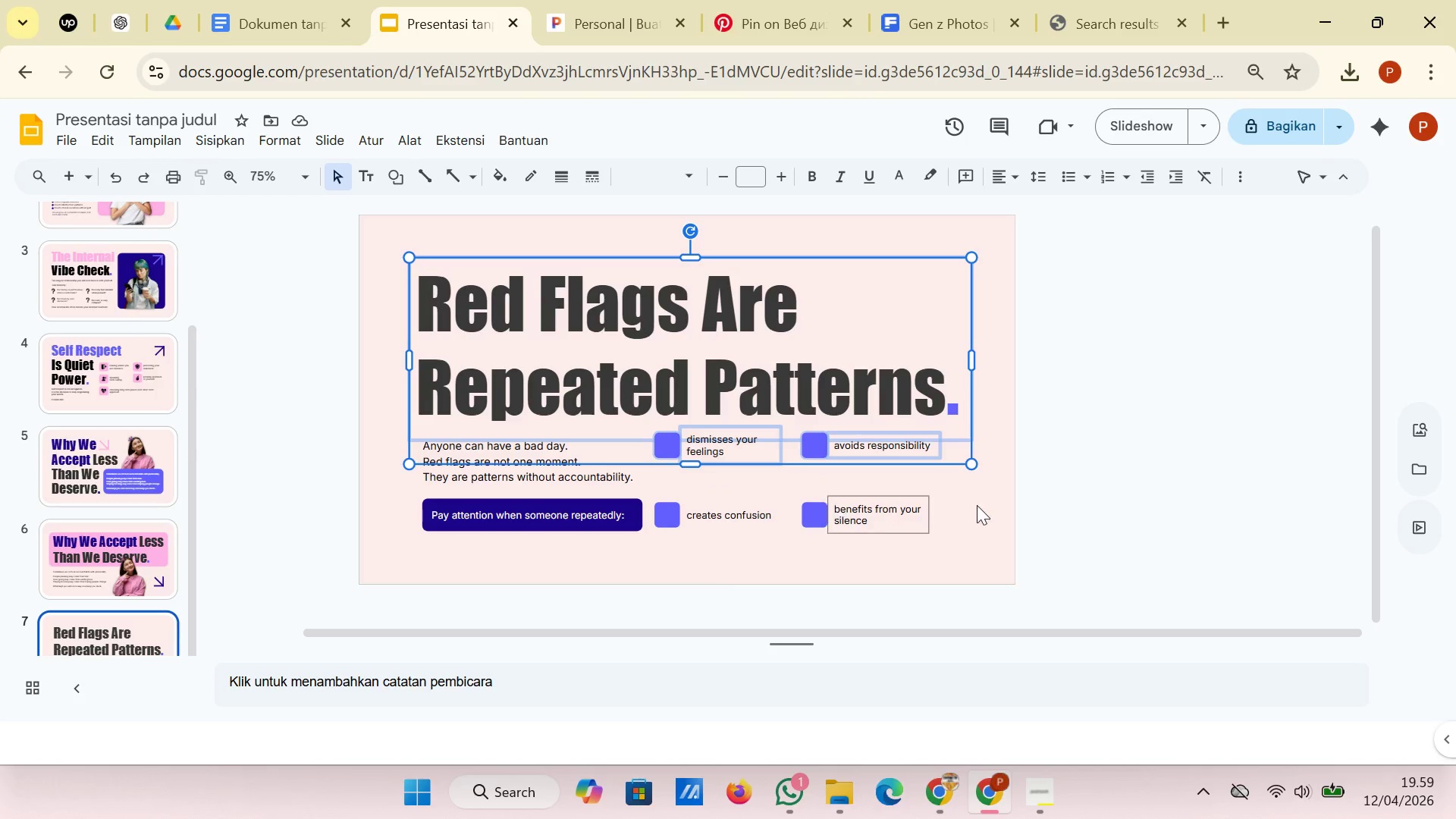 
left_click([981, 510])
 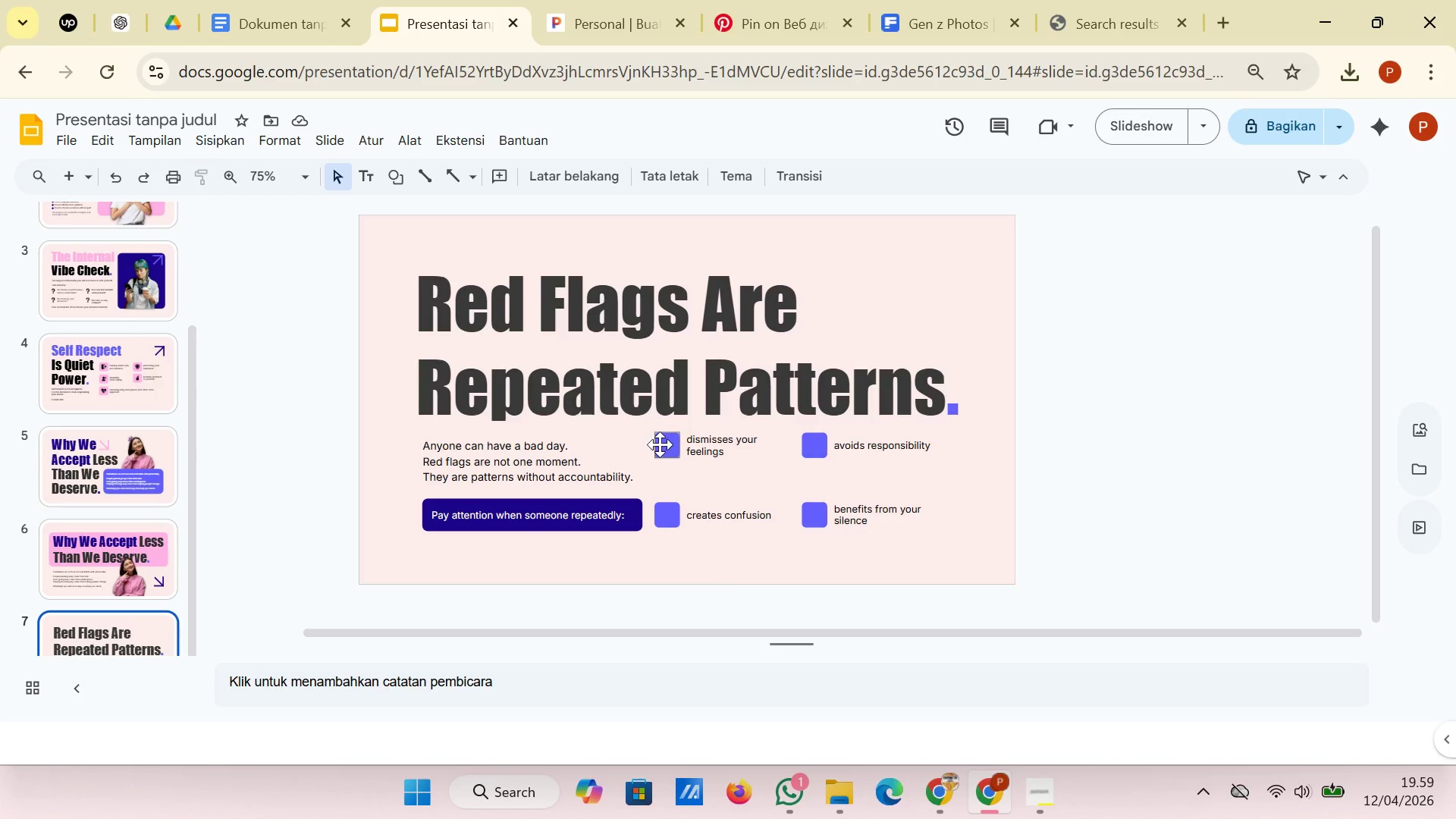 
left_click([660, 444])
 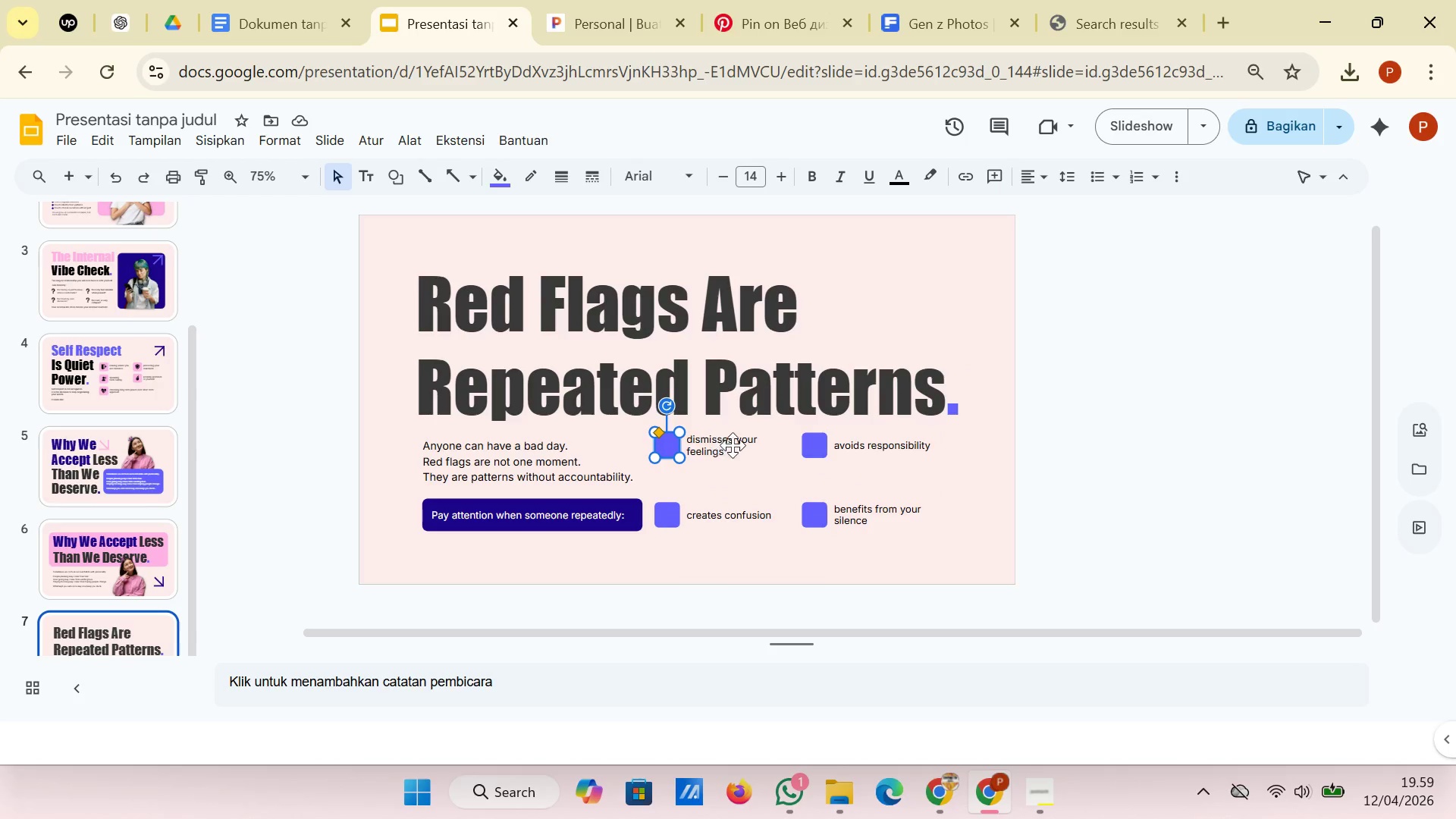 
hold_key(key=ShiftLeft, duration=1.58)
left_click([733, 445])
 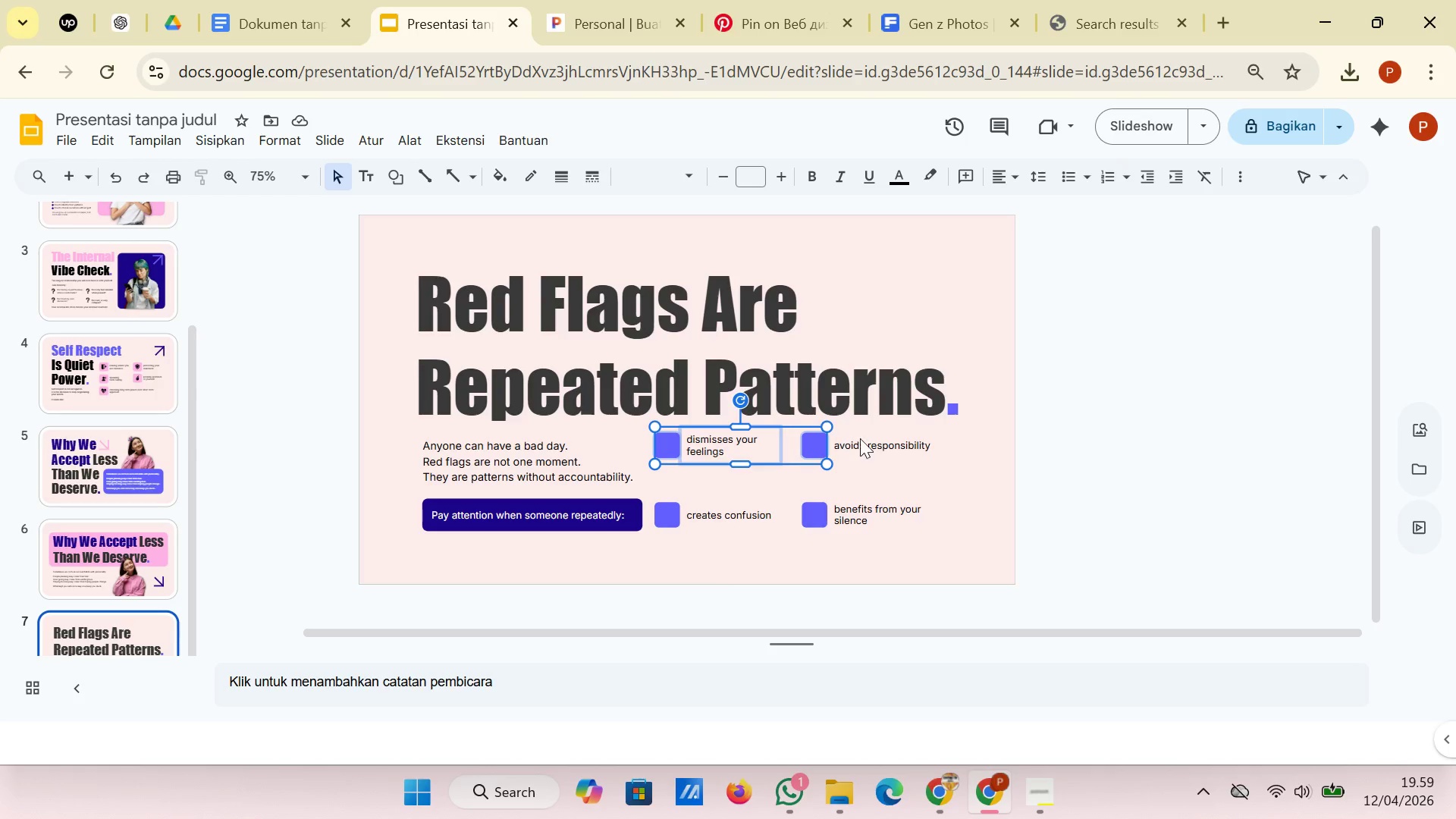 
double_click([862, 438])
 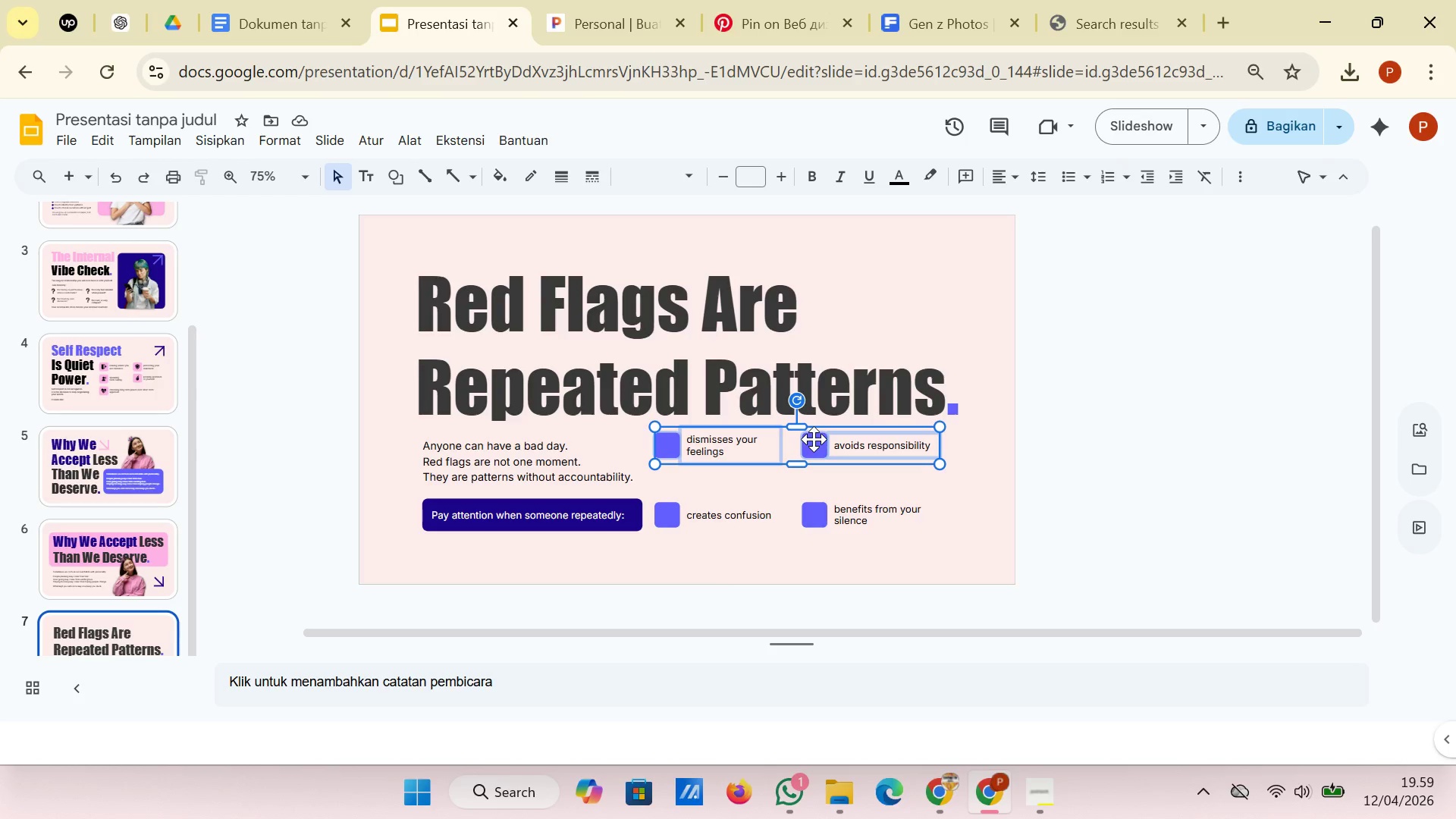 
left_click_drag(start_coordinate=[814, 439], to_coordinate=[814, 452])
 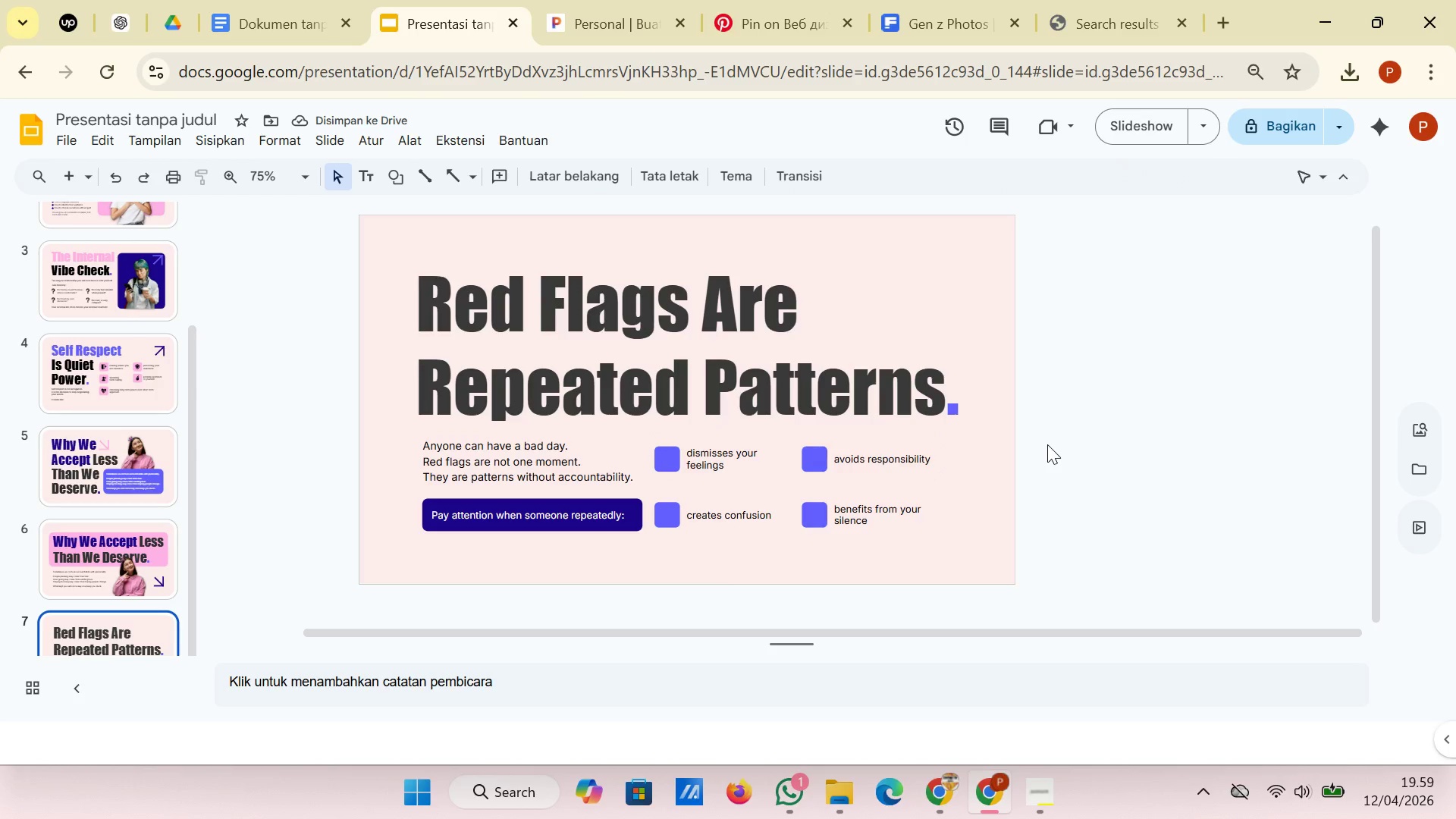 
wait(9.23)
 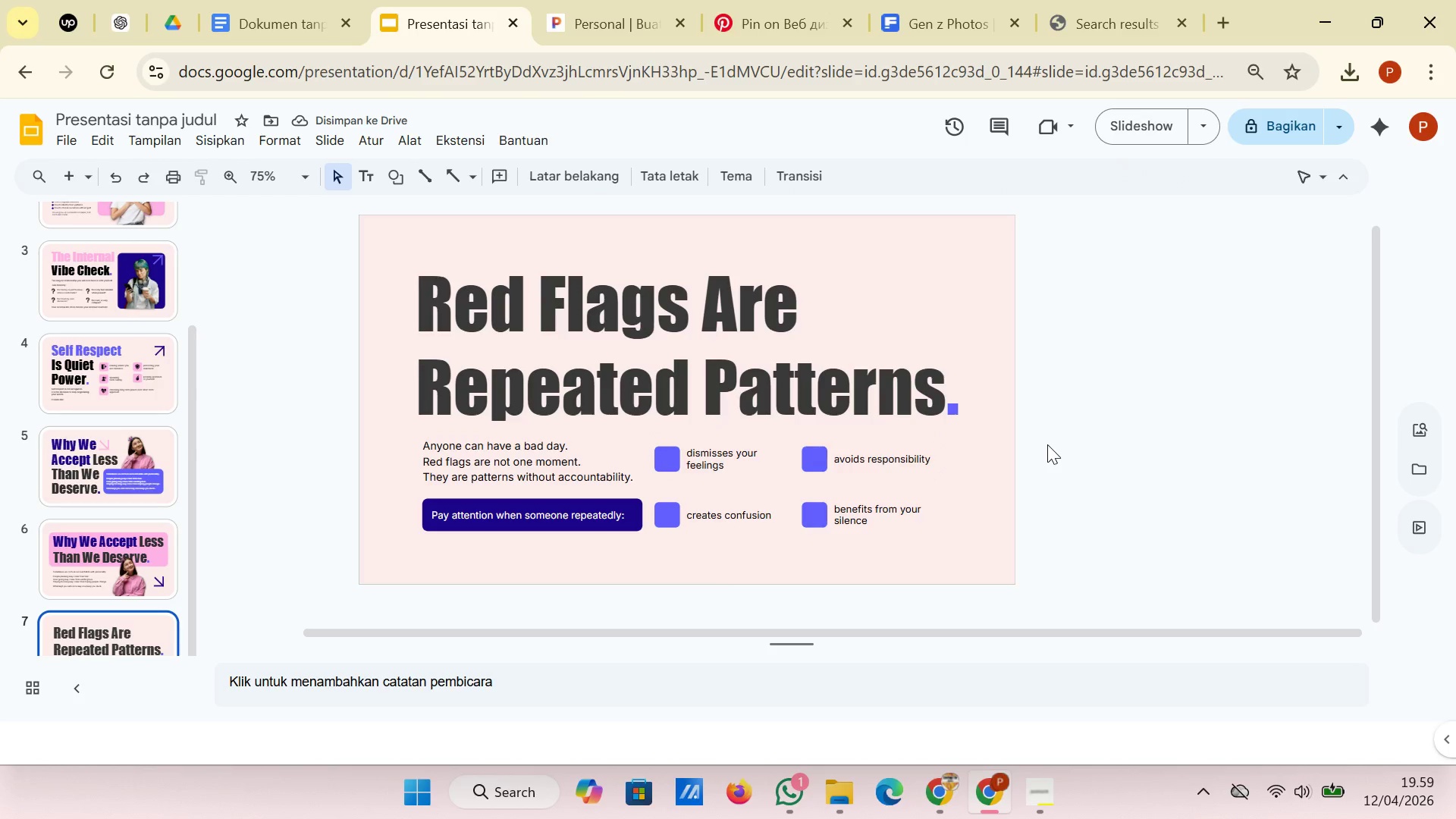 
left_click([799, 298])
 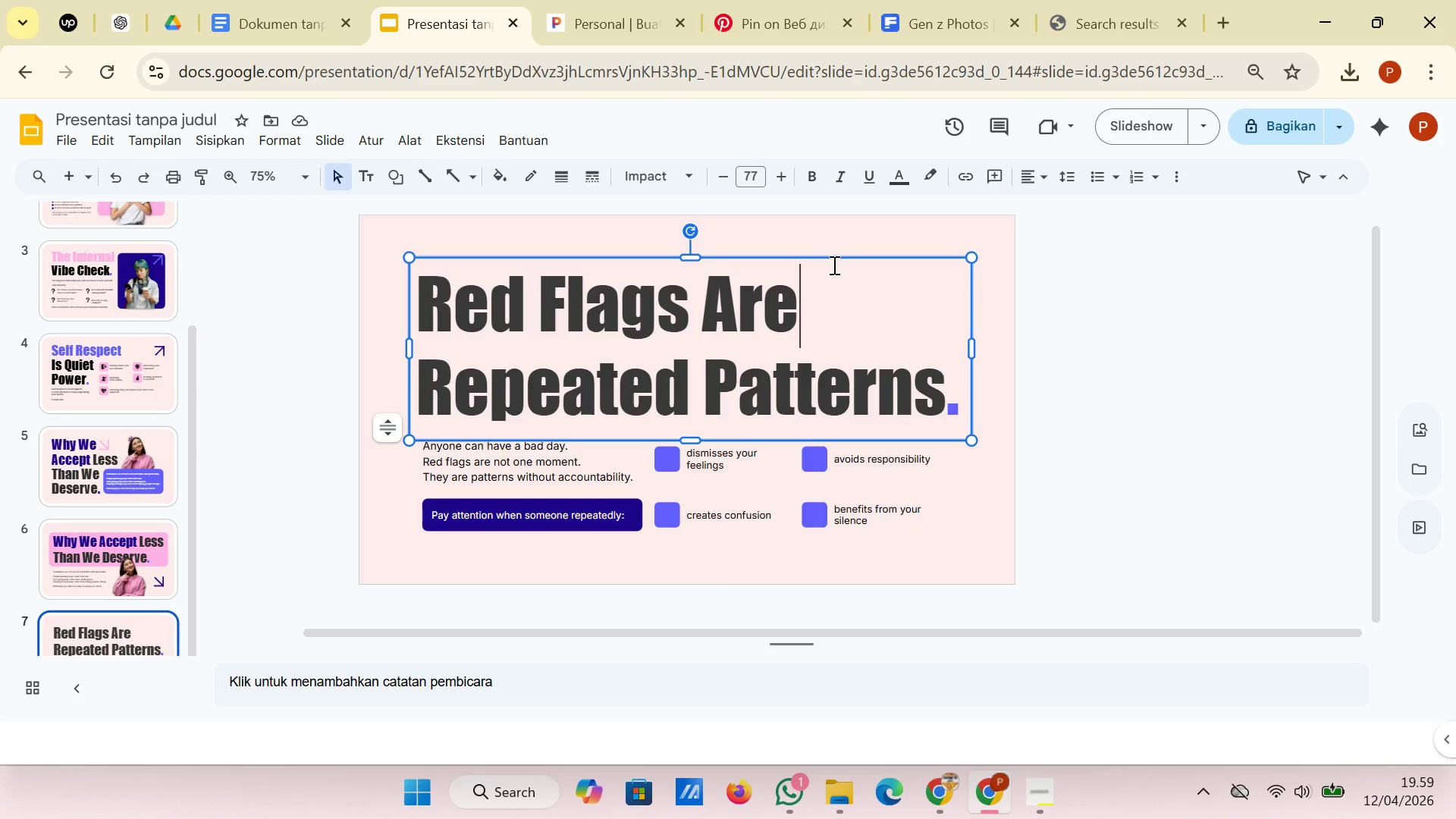 
left_click([833, 256])
 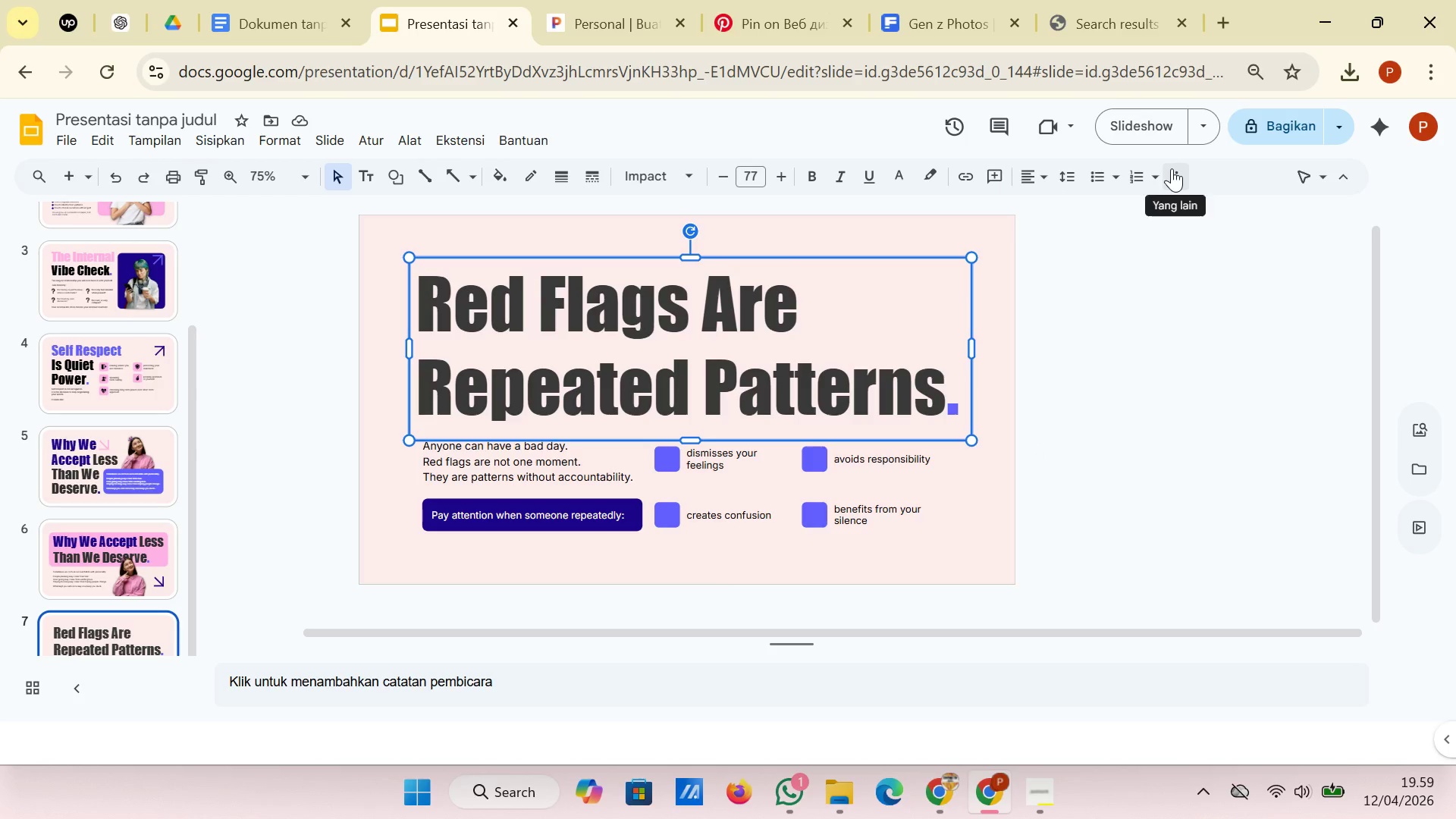 
left_click([1172, 168])
 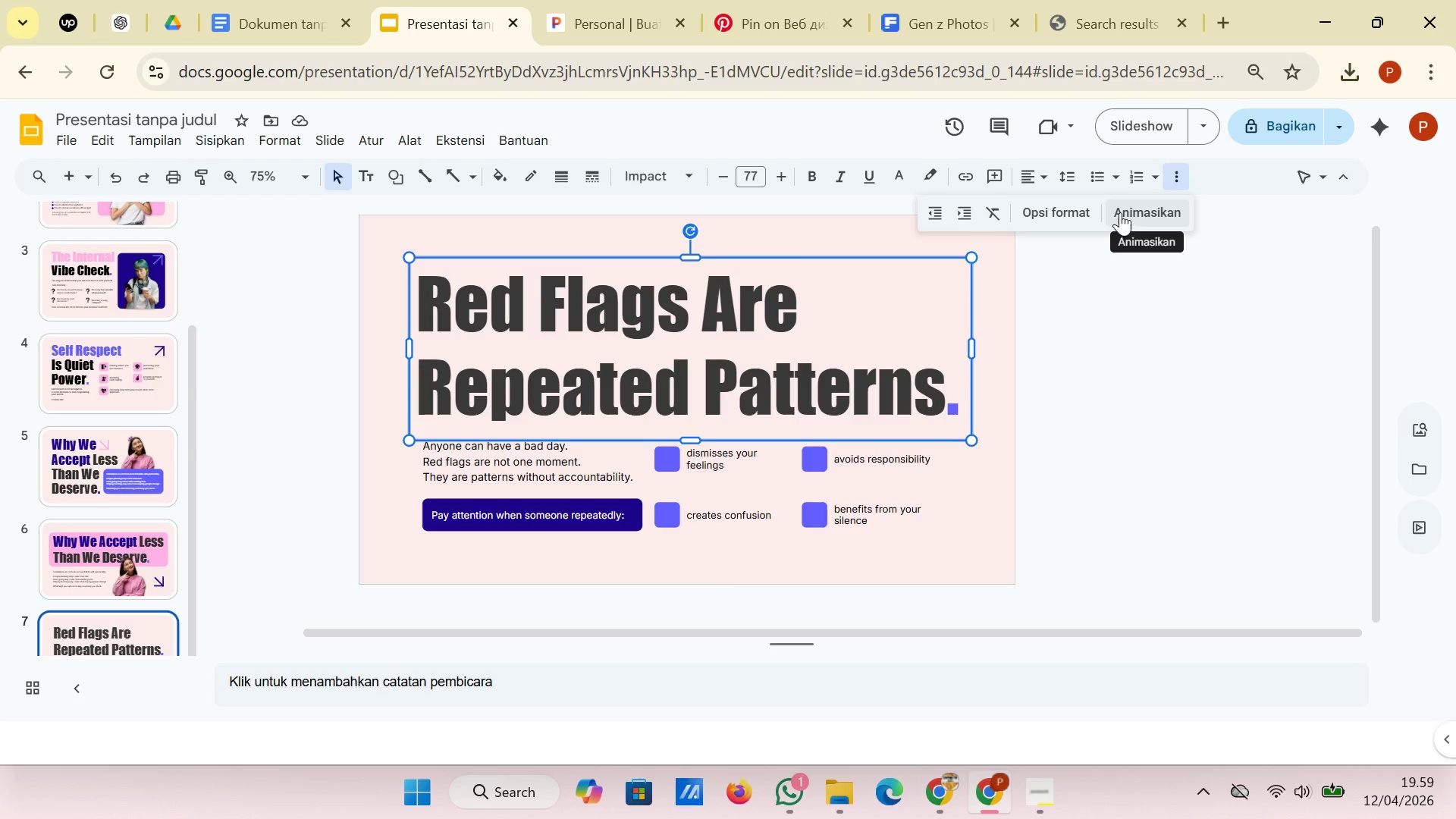 
left_click([1060, 170])
 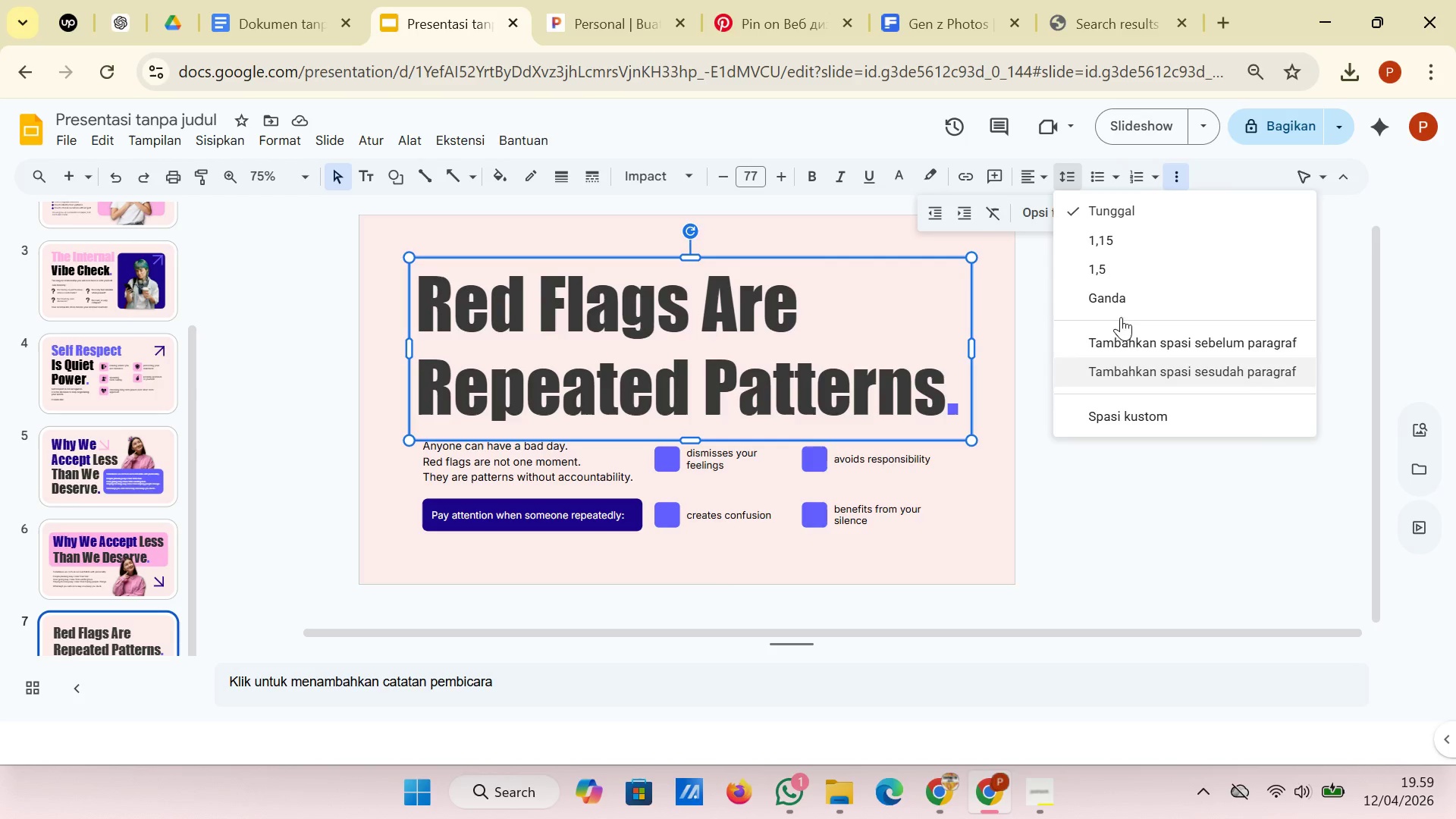 
left_click([1122, 238])
 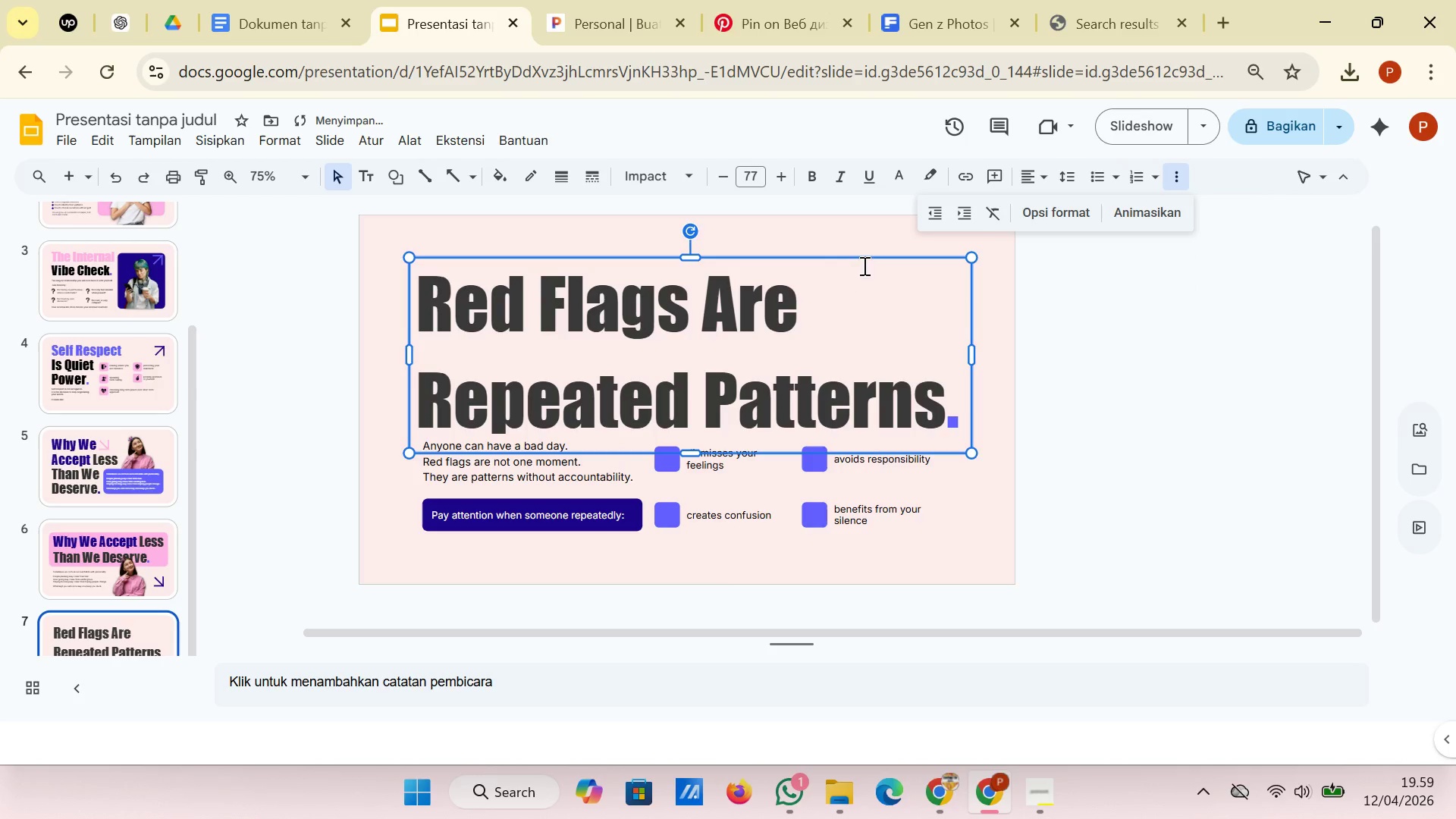 
left_click_drag(start_coordinate=[863, 259], to_coordinate=[863, 253])
 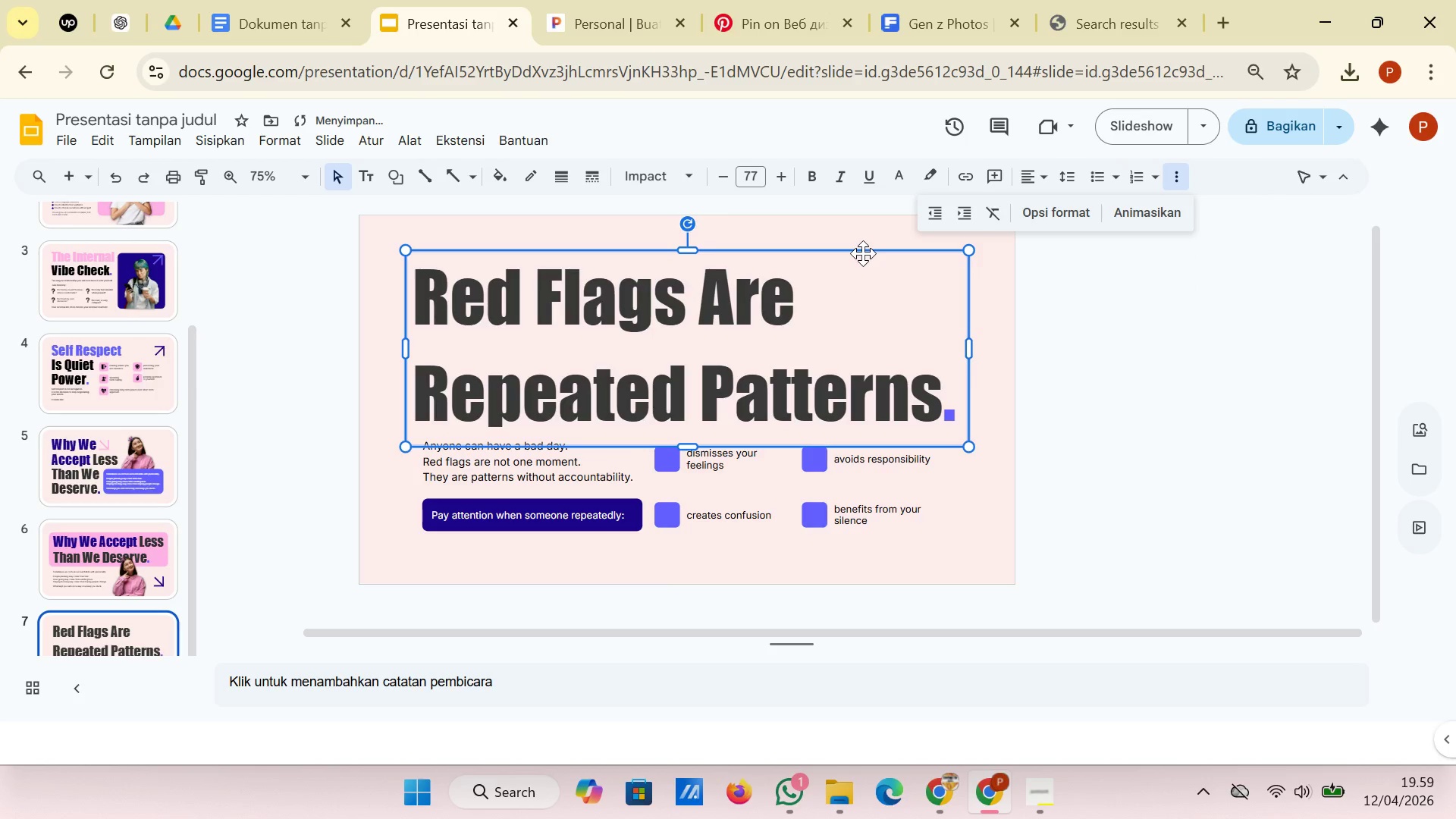 
left_click_drag(start_coordinate=[863, 253], to_coordinate=[869, 253])
 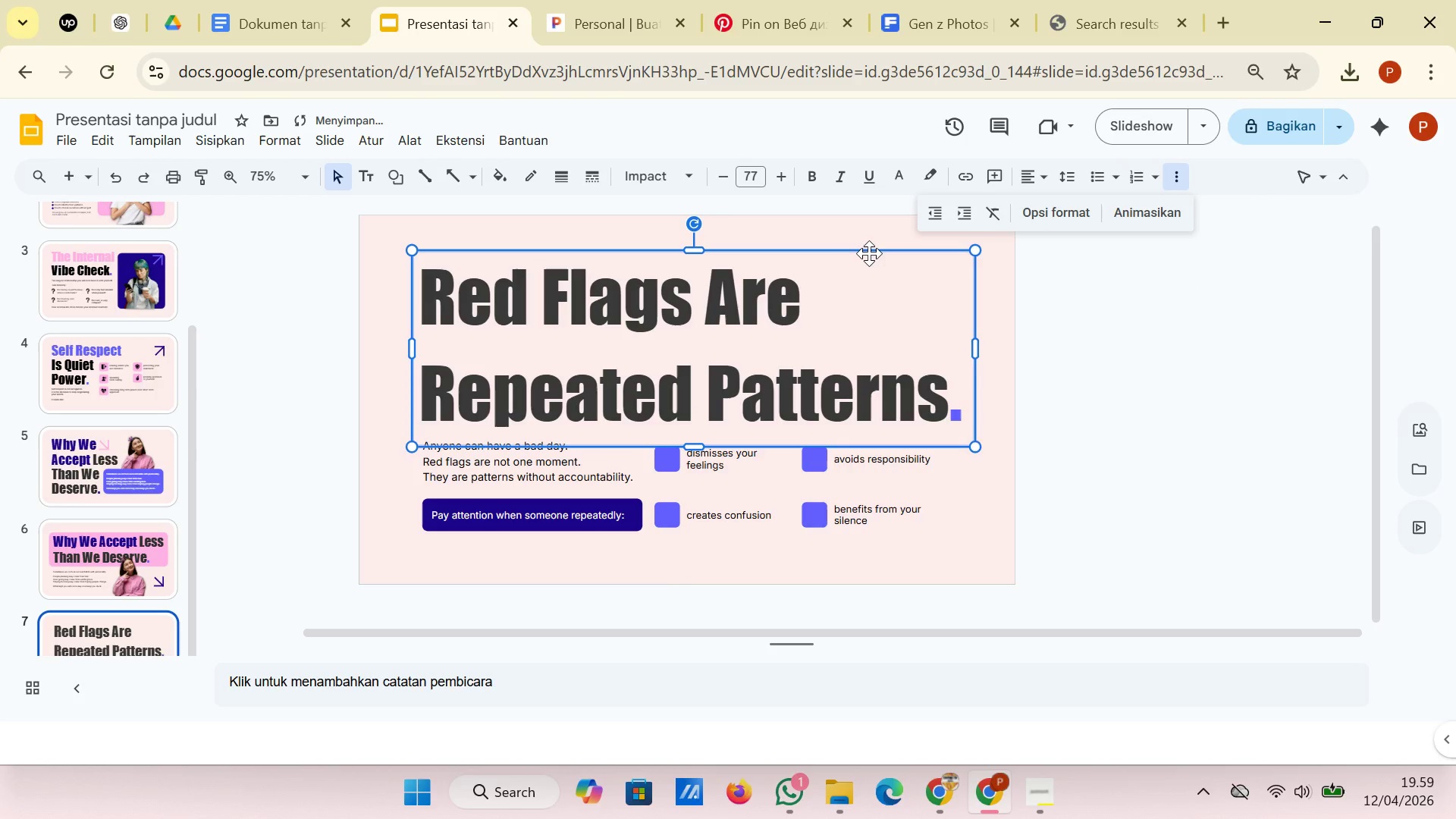 
left_click_drag(start_coordinate=[869, 253], to_coordinate=[864, 249])
 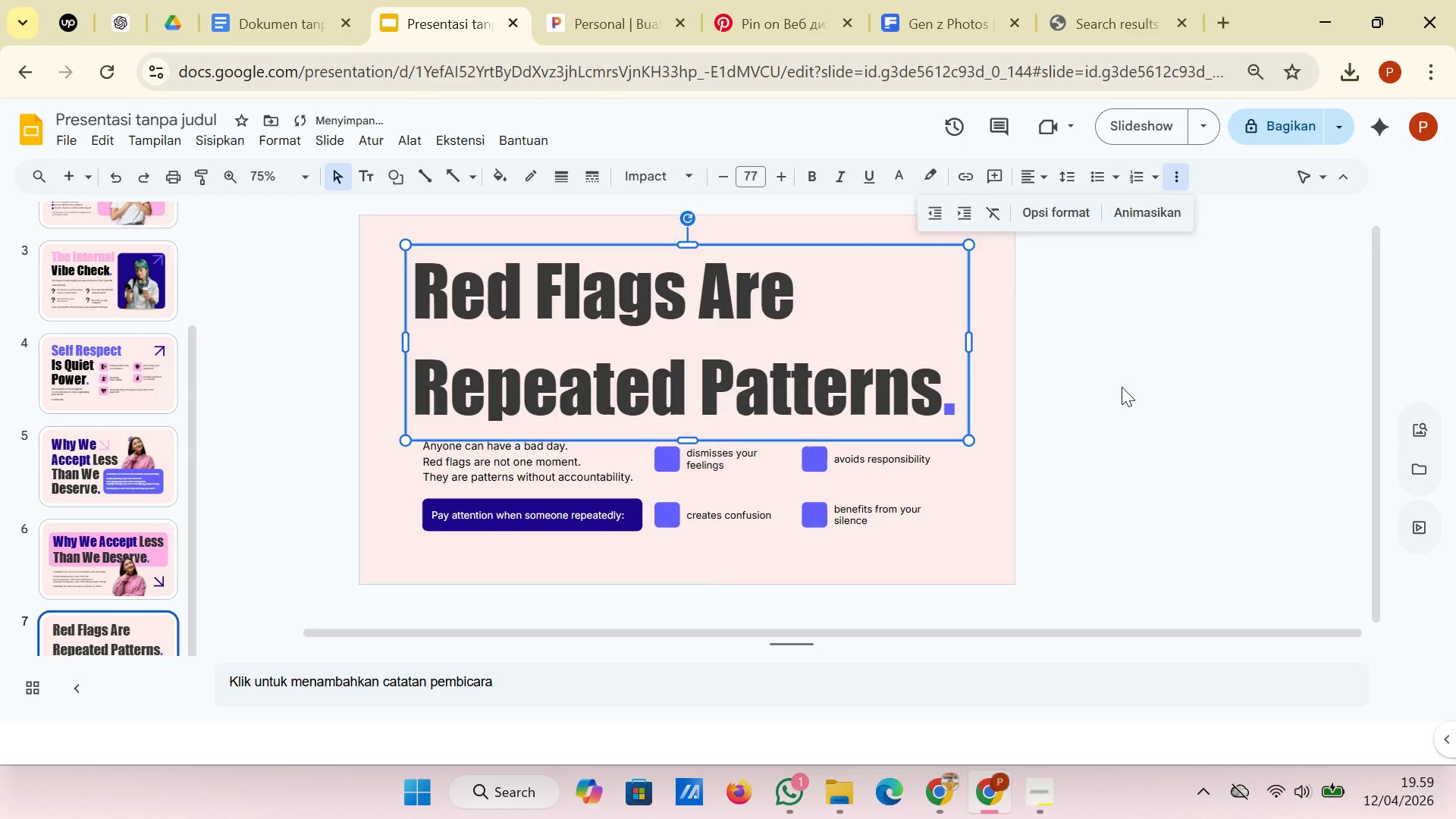 
left_click([1122, 387])
 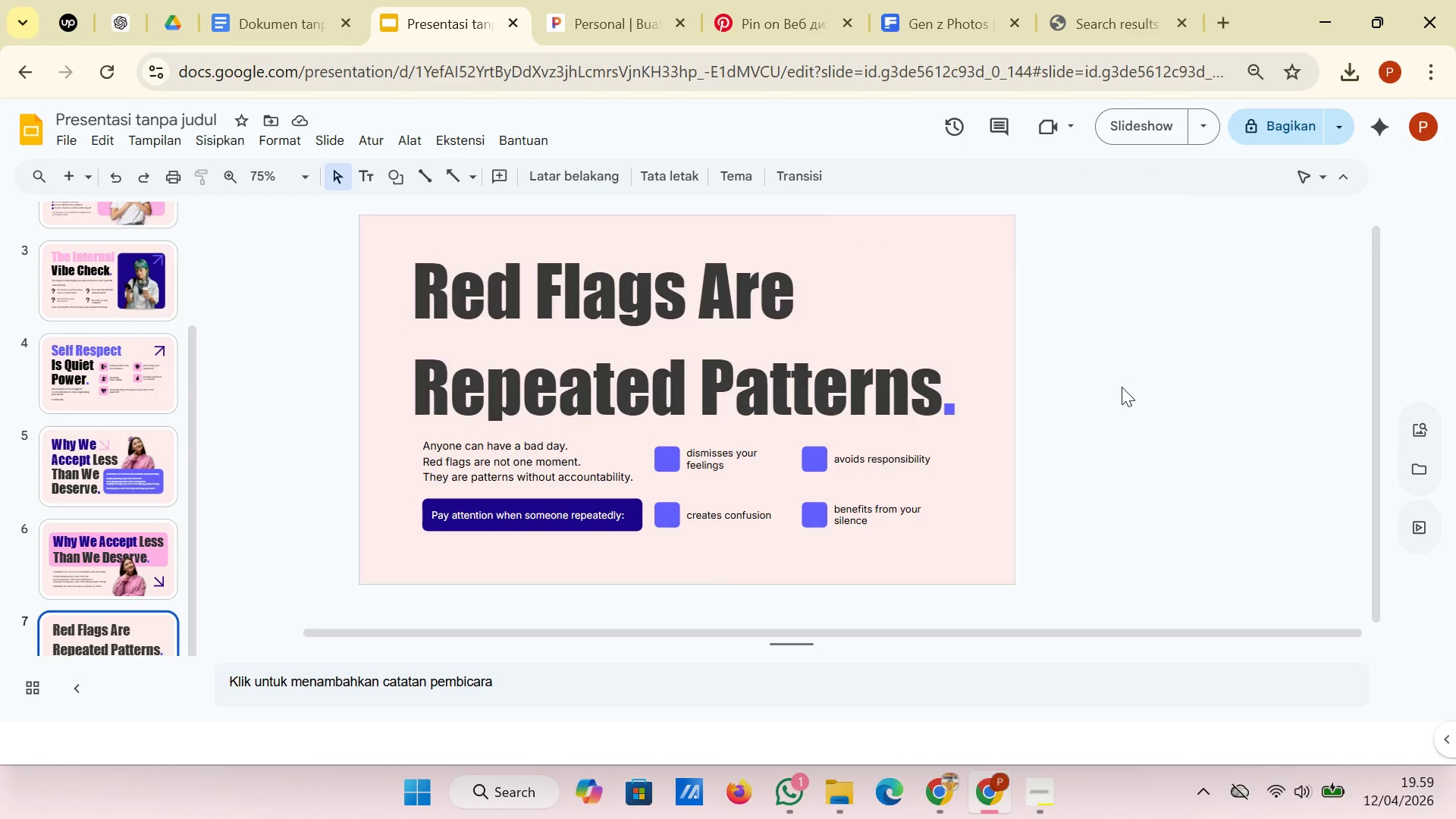 
wait(10.83)
 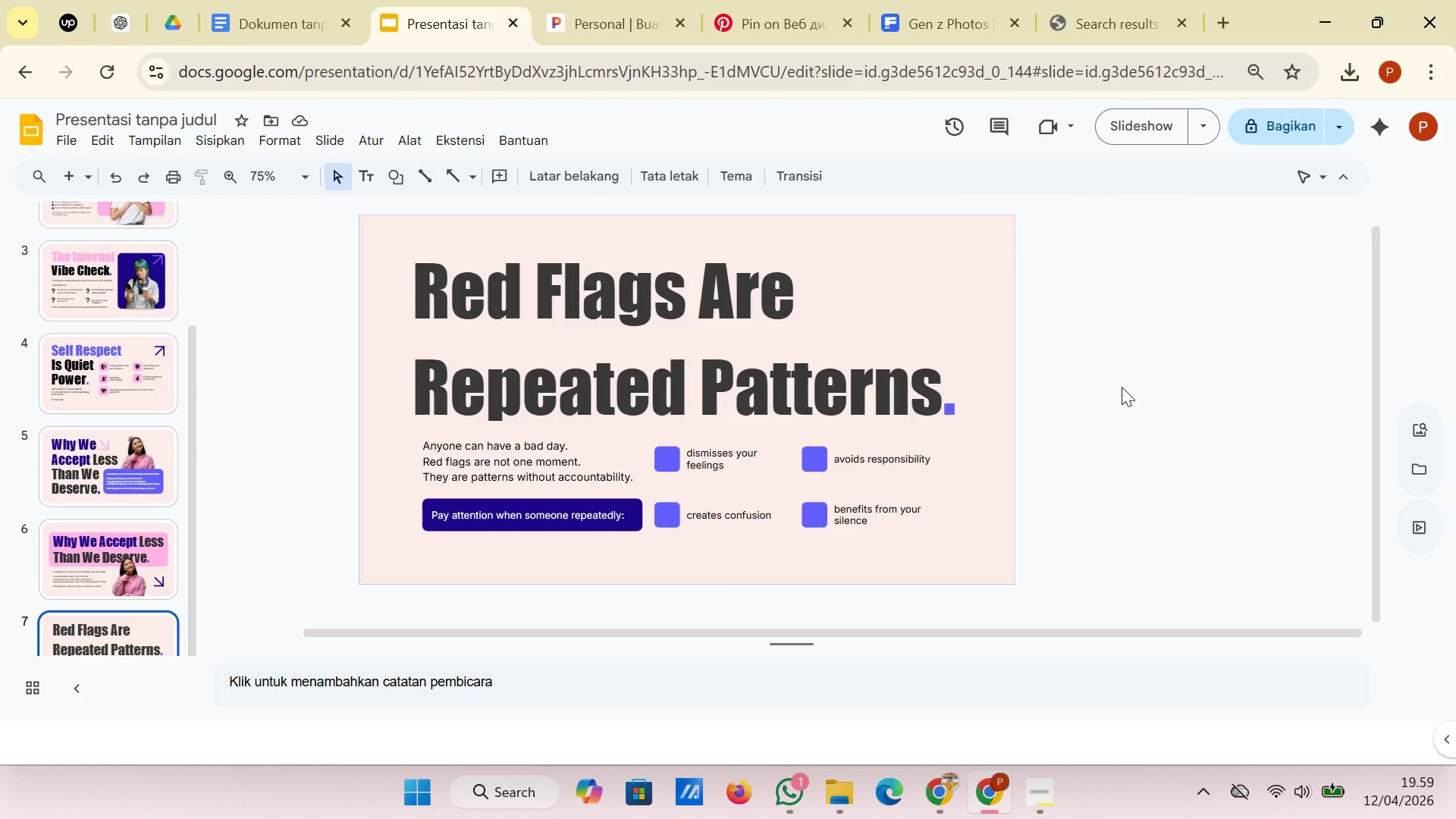 
left_click([119, 301])
 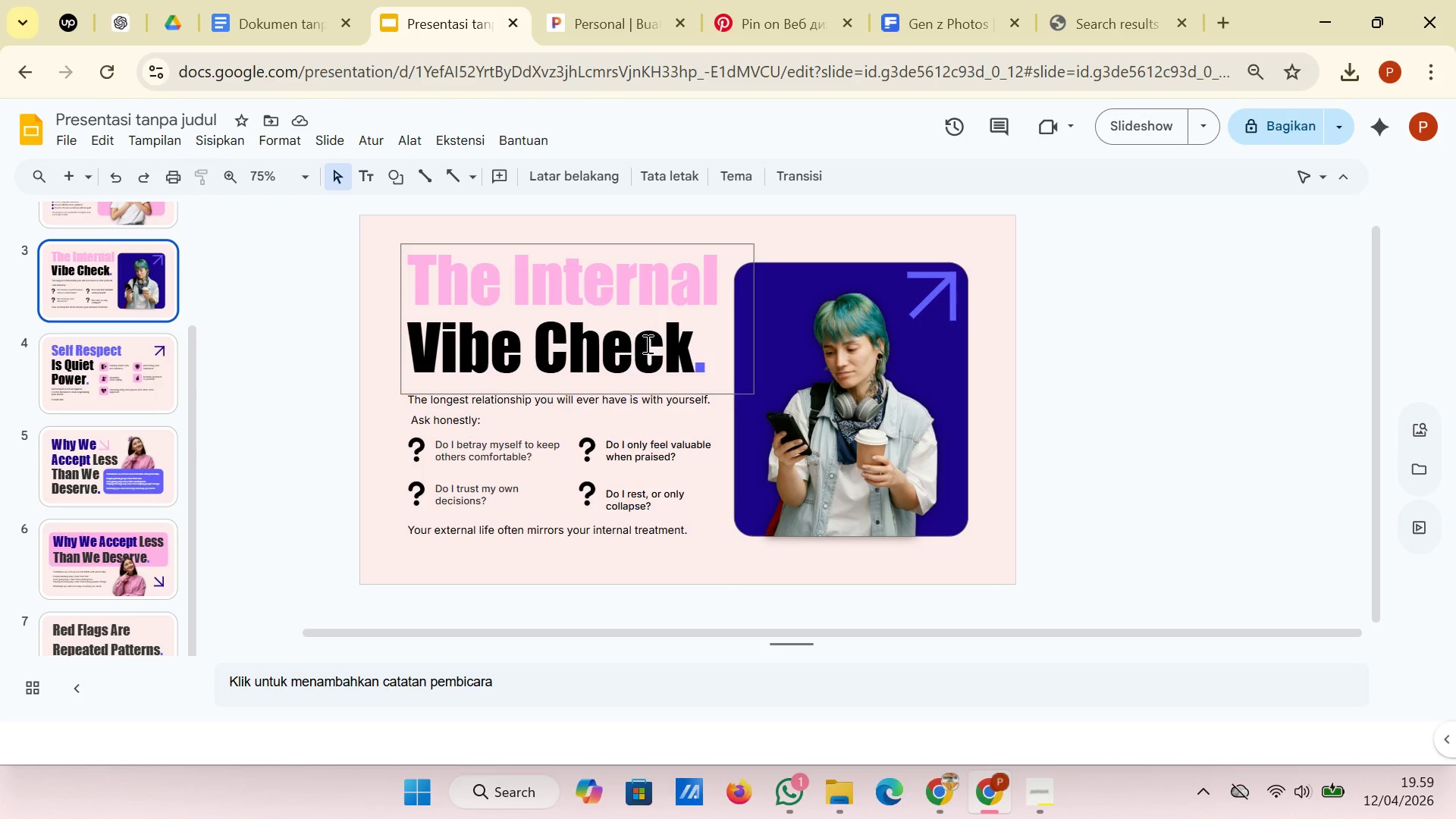 
left_click([557, 310])
 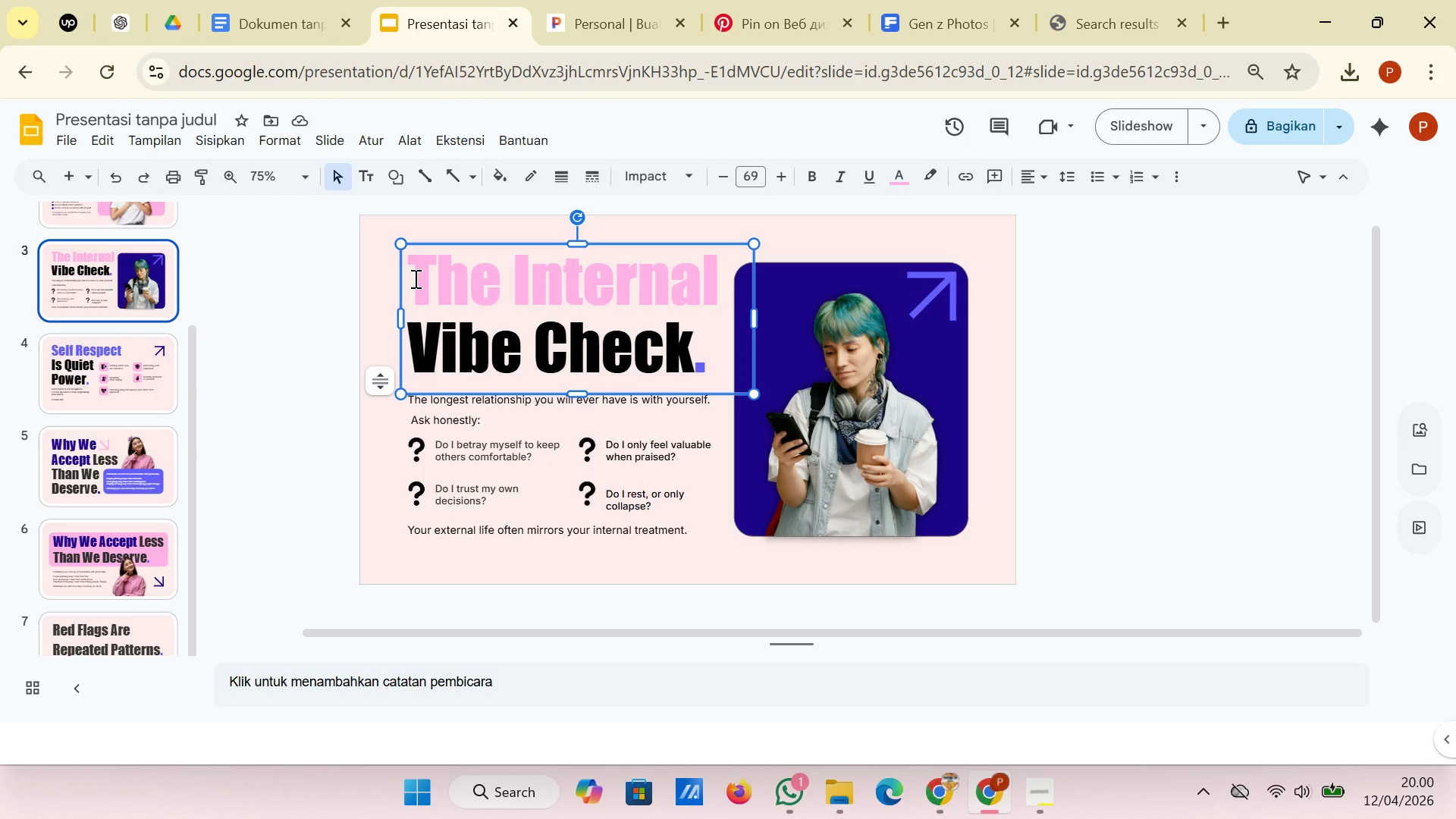 
left_click([414, 278])
 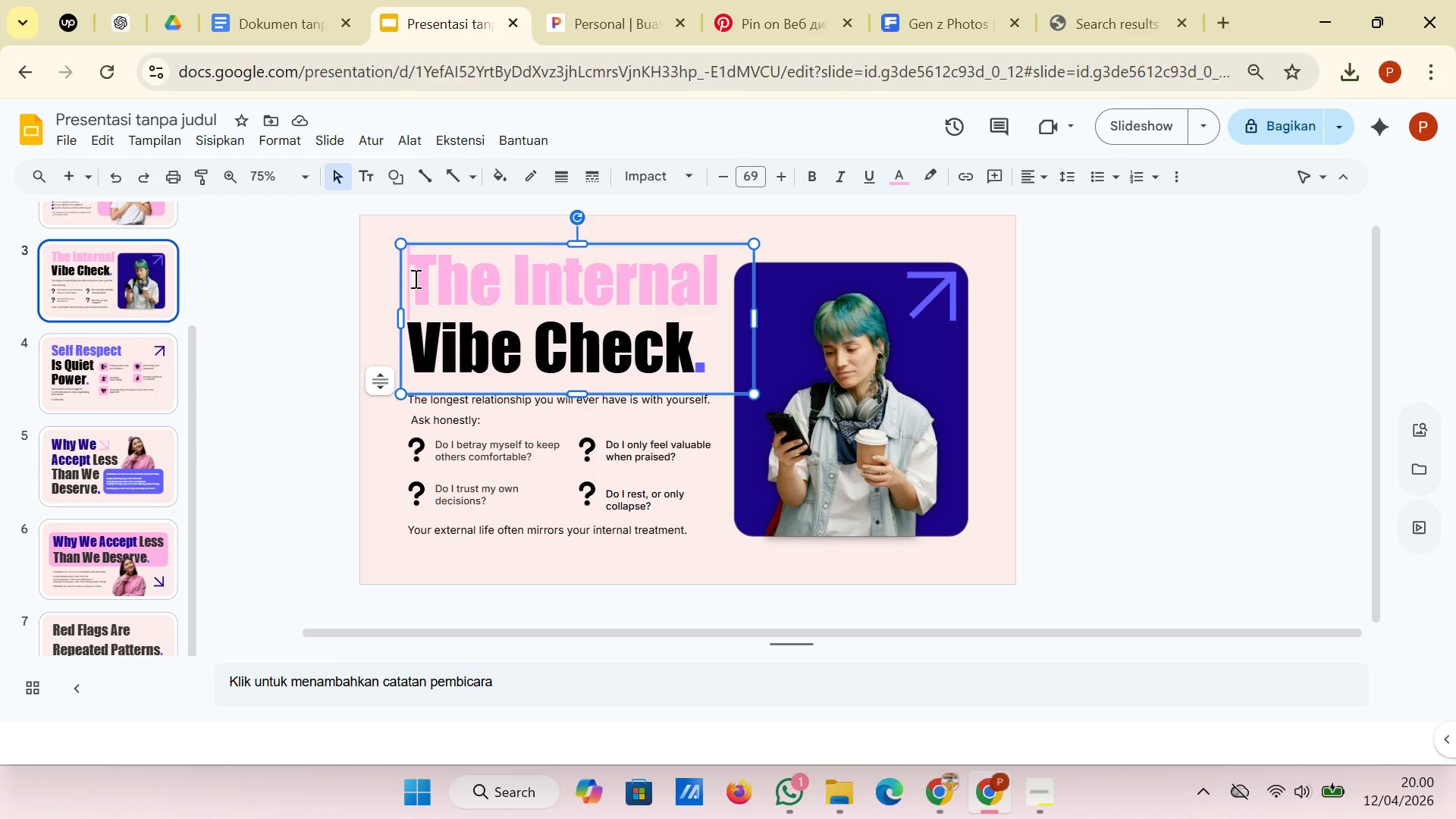 
wait(5.84)
 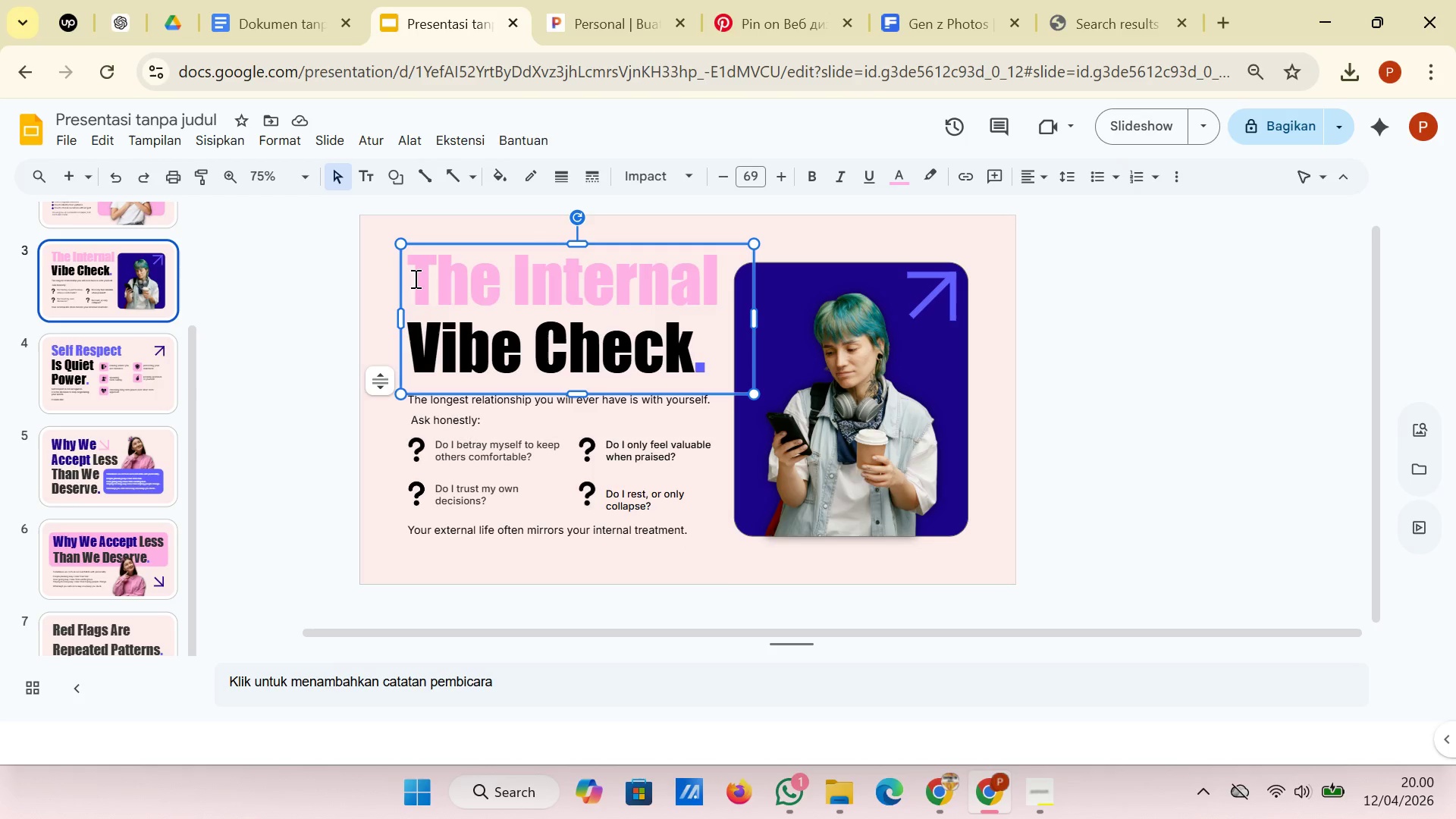 
type(THE INTEE)
key(Backspace)
type(RNAL )
 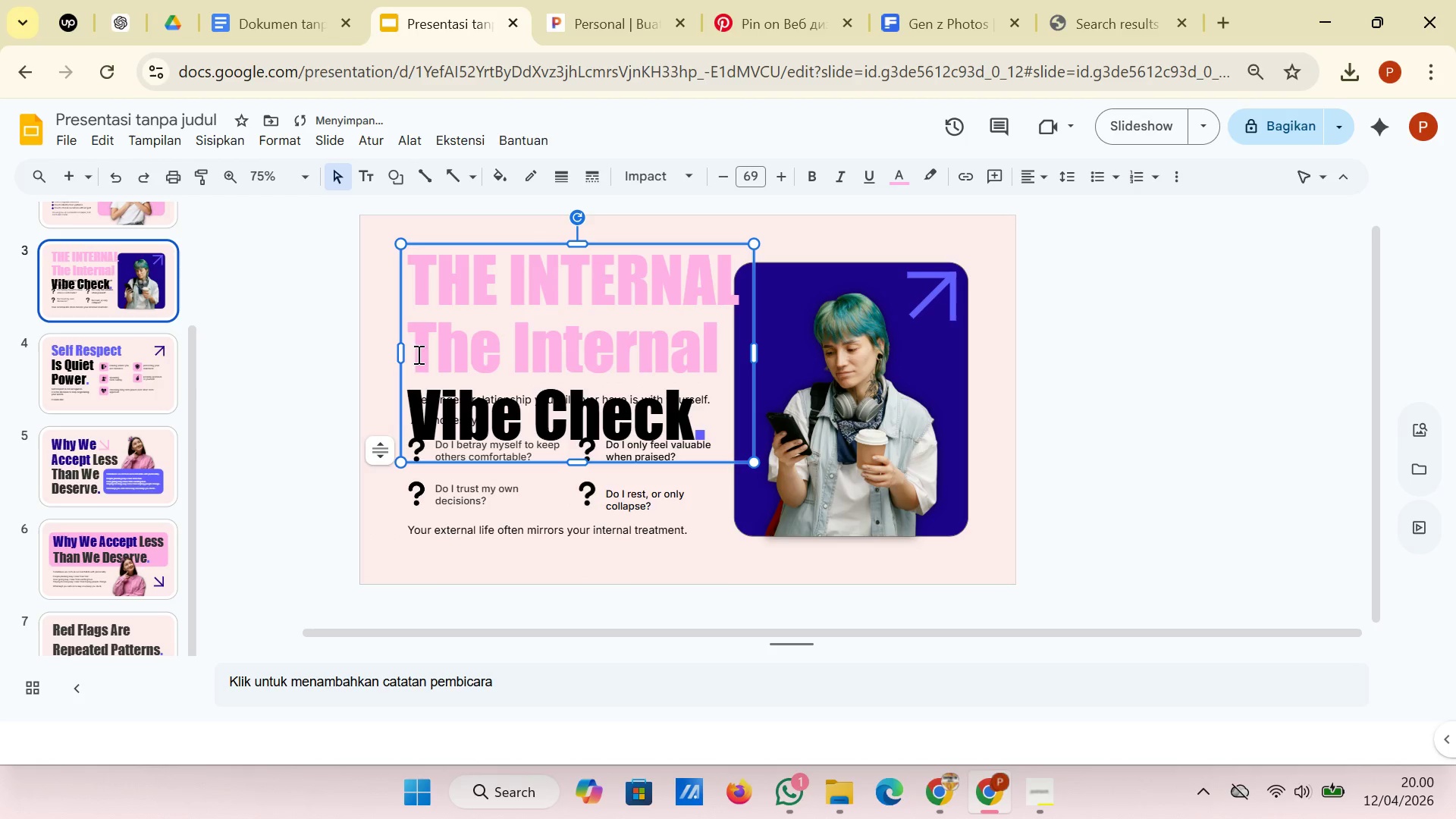 
left_click_drag(start_coordinate=[415, 353], to_coordinate=[723, 350])
 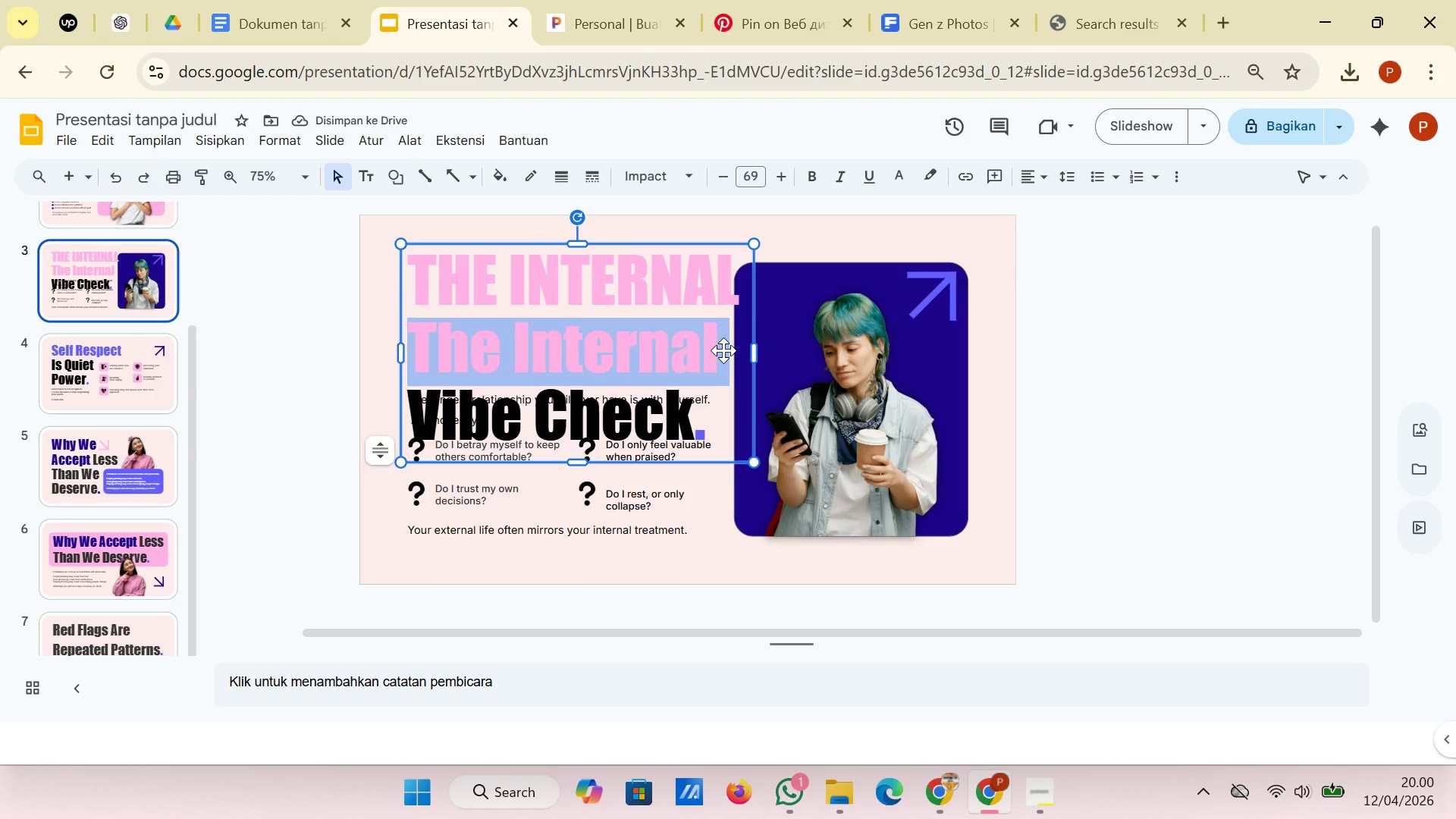 
key(Backspace)
 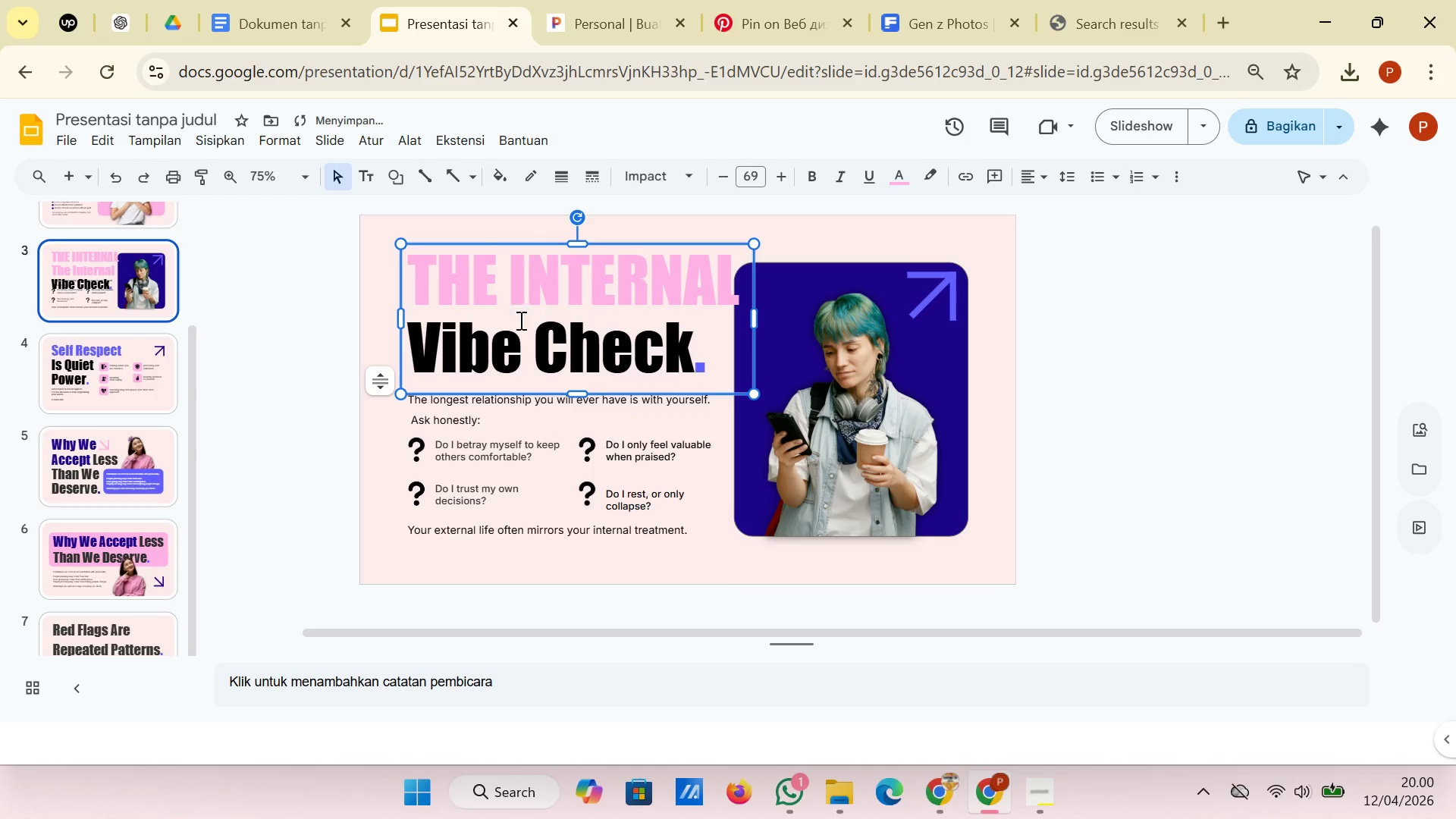 
left_click([504, 339])
 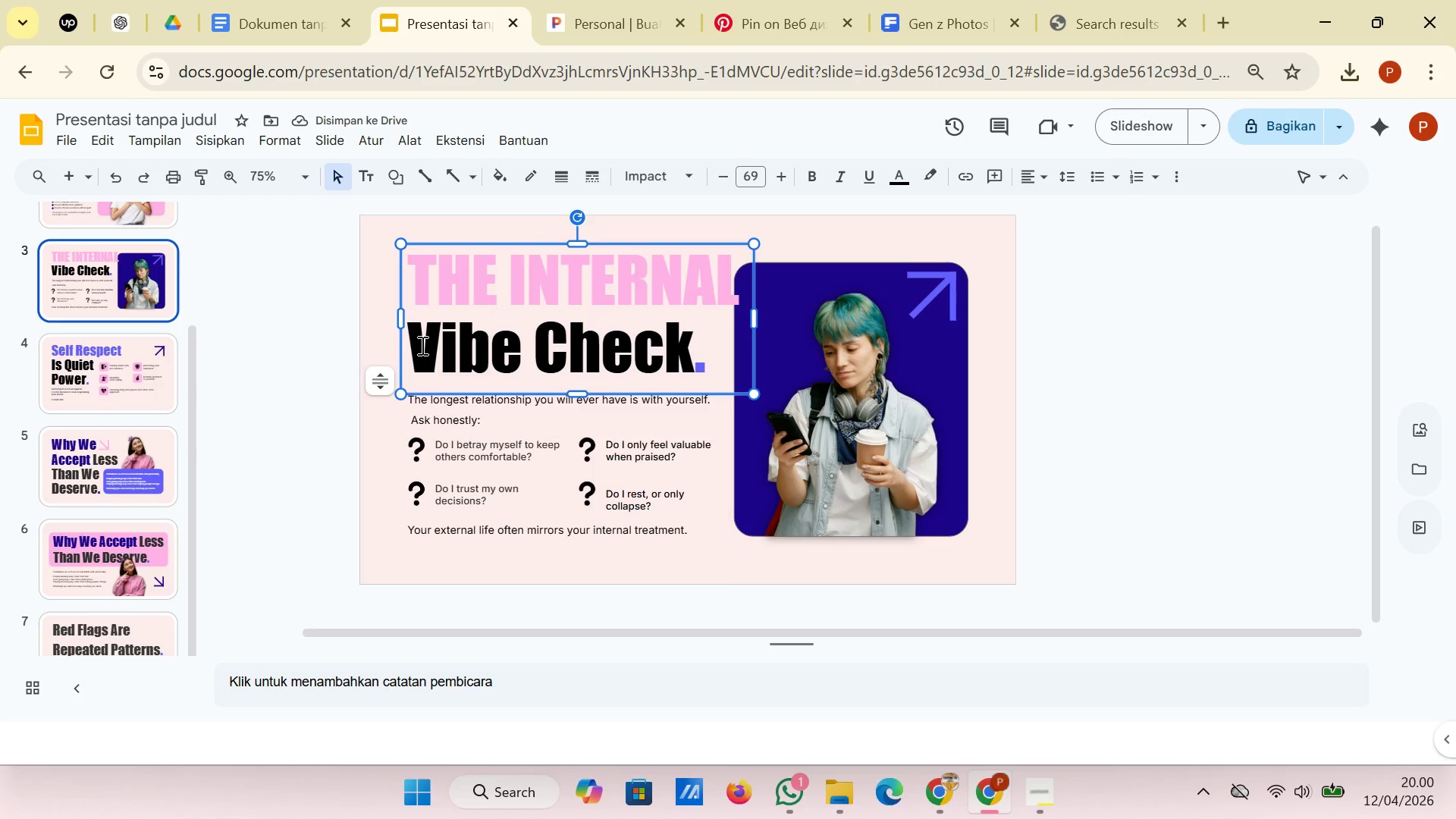 
left_click_drag(start_coordinate=[416, 345], to_coordinate=[691, 361])
 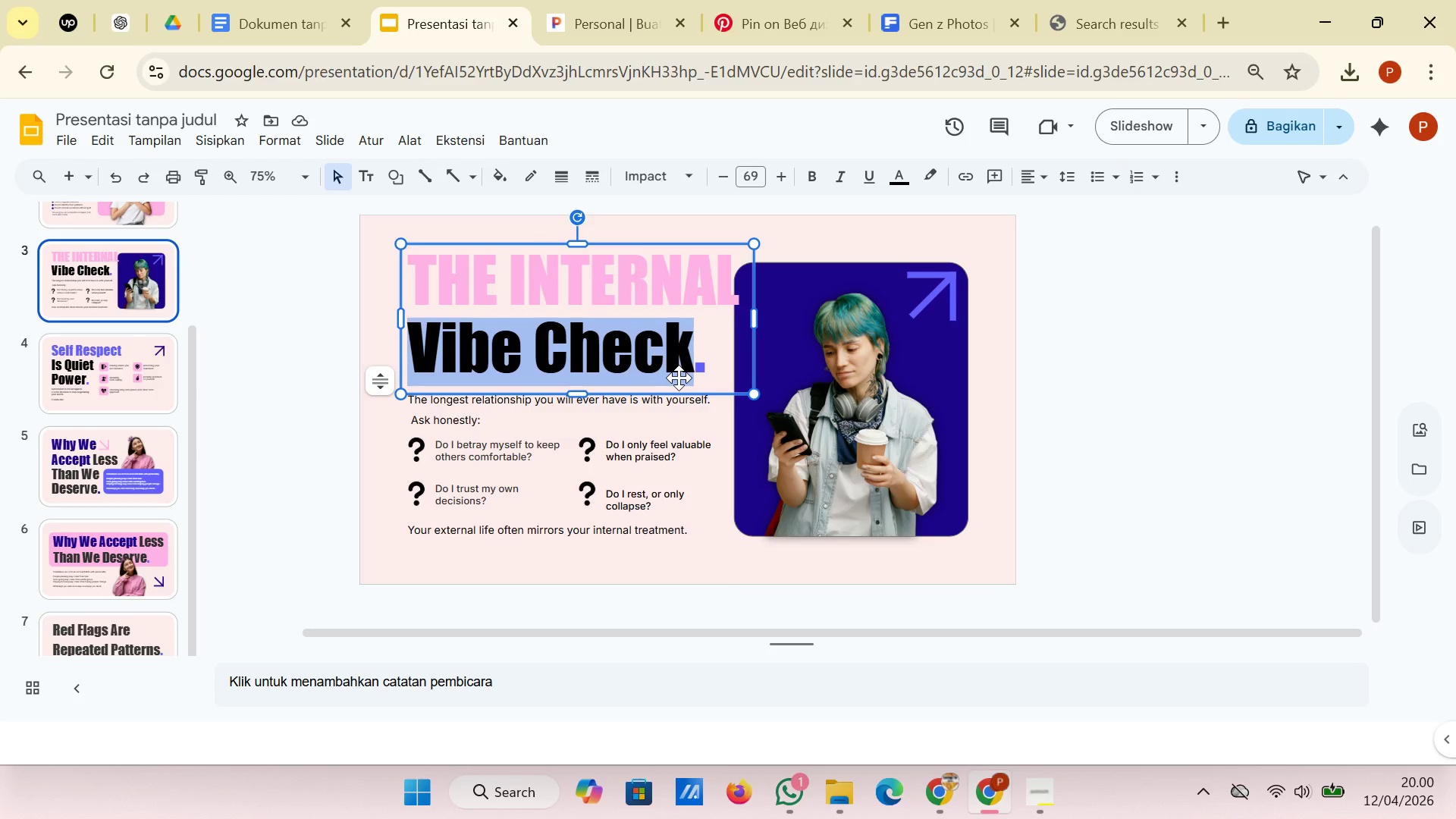 
type(VIB)
key(Backspace)
key(Backspace)
key(Backspace)
type(vibe check)
 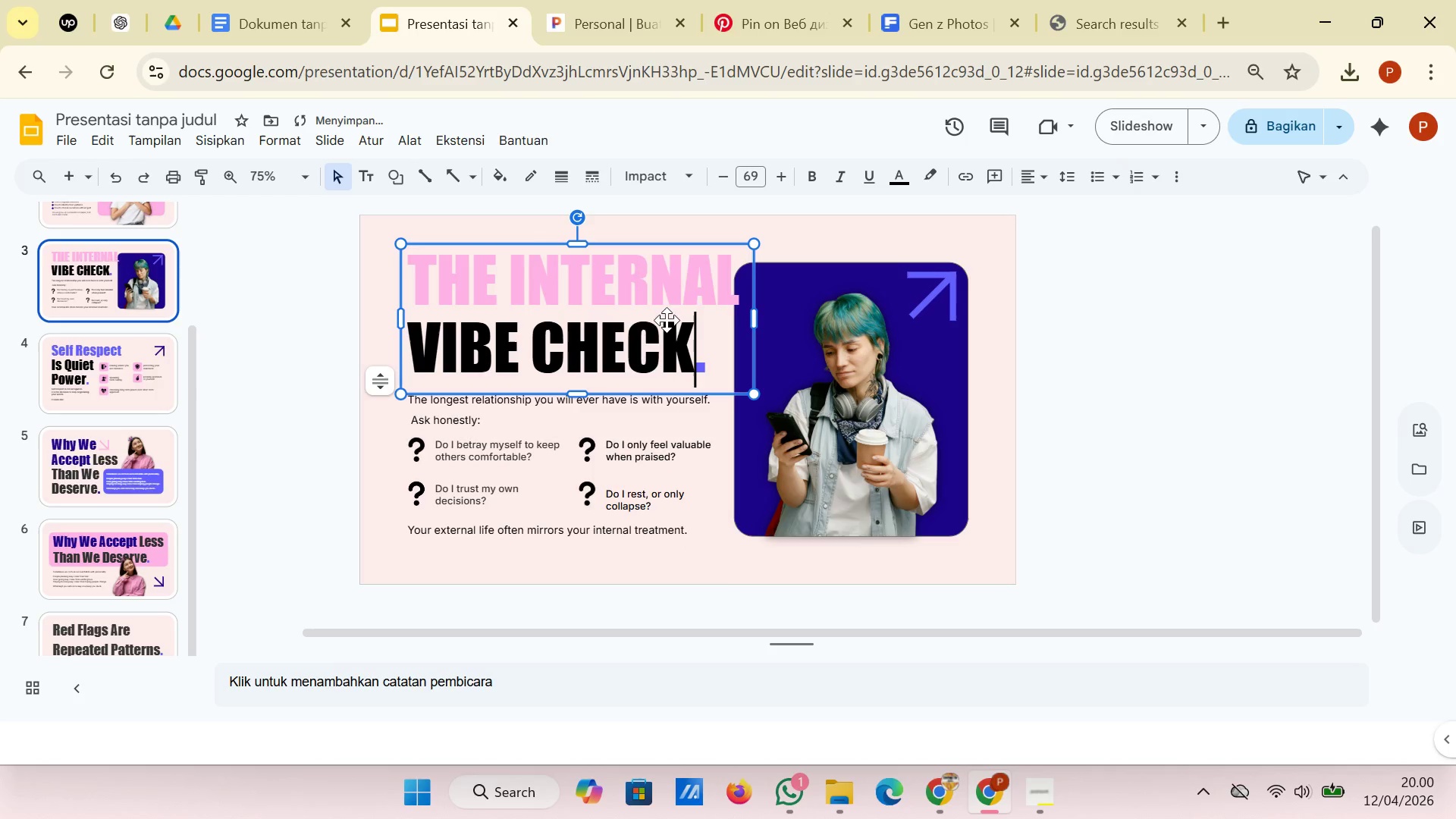 
left_click_drag(start_coordinate=[681, 241], to_coordinate=[681, 253])
 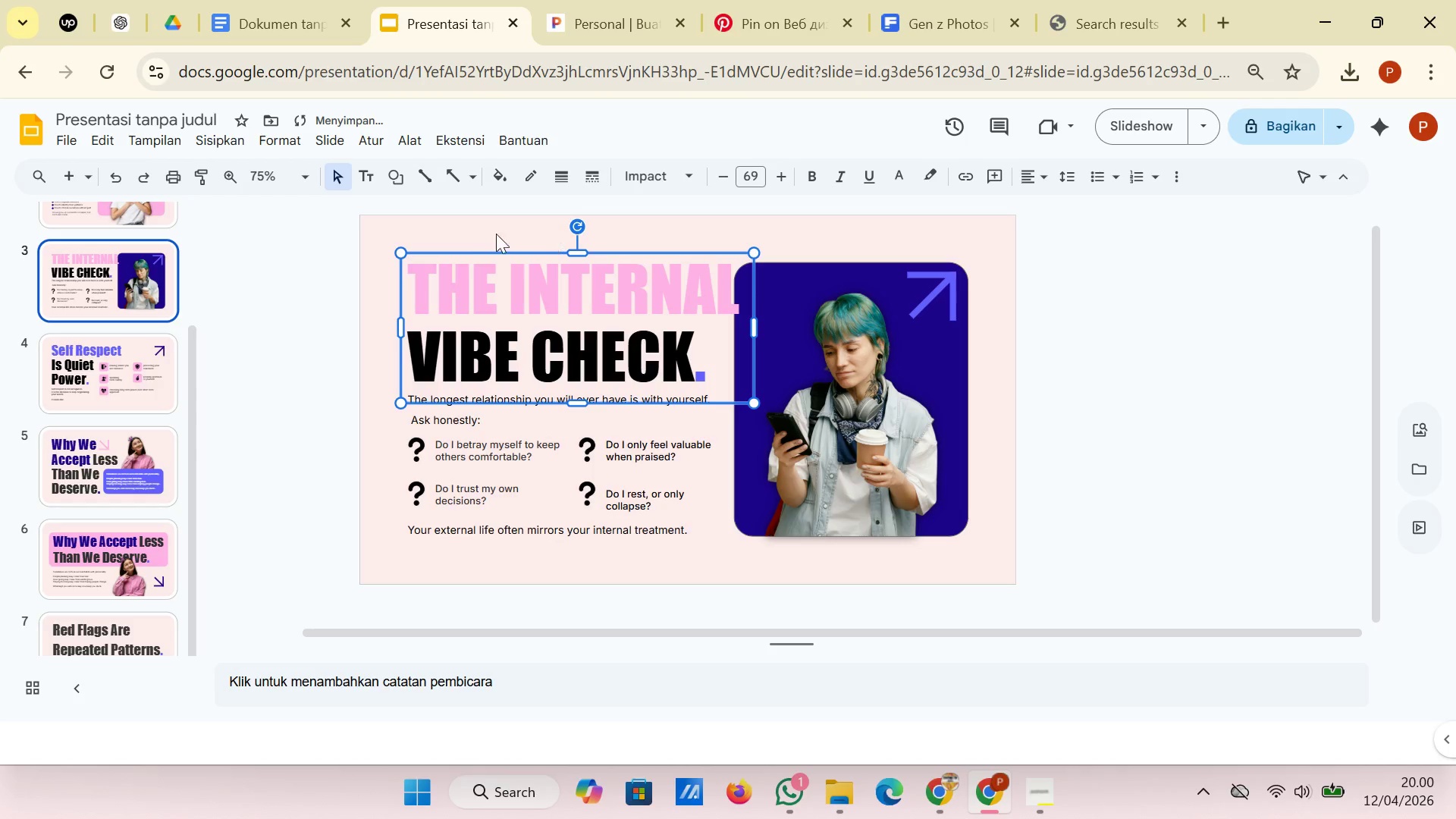 
left_click([354, 300])
 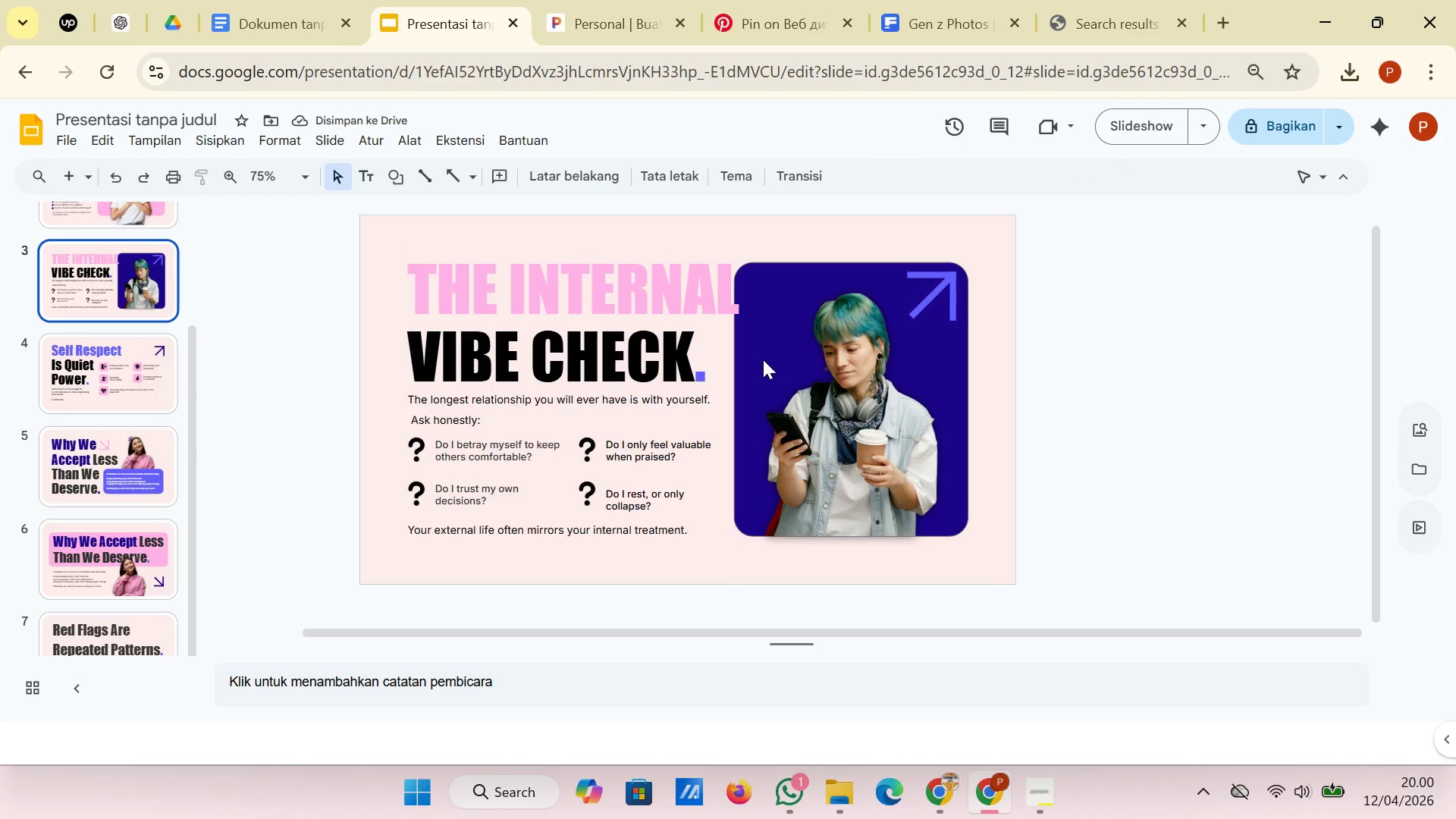 
left_click([745, 385])
 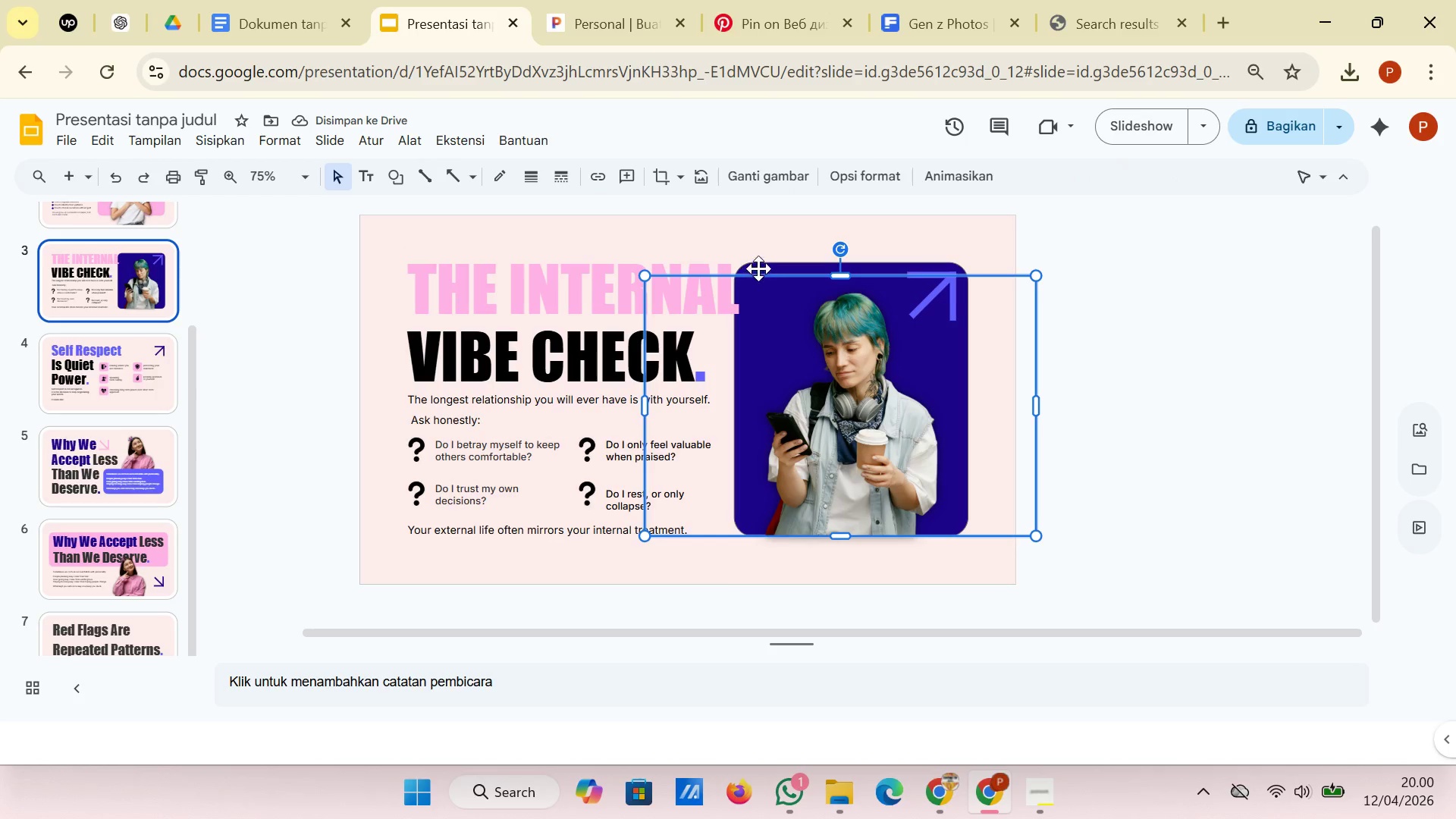 
left_click([759, 261])
 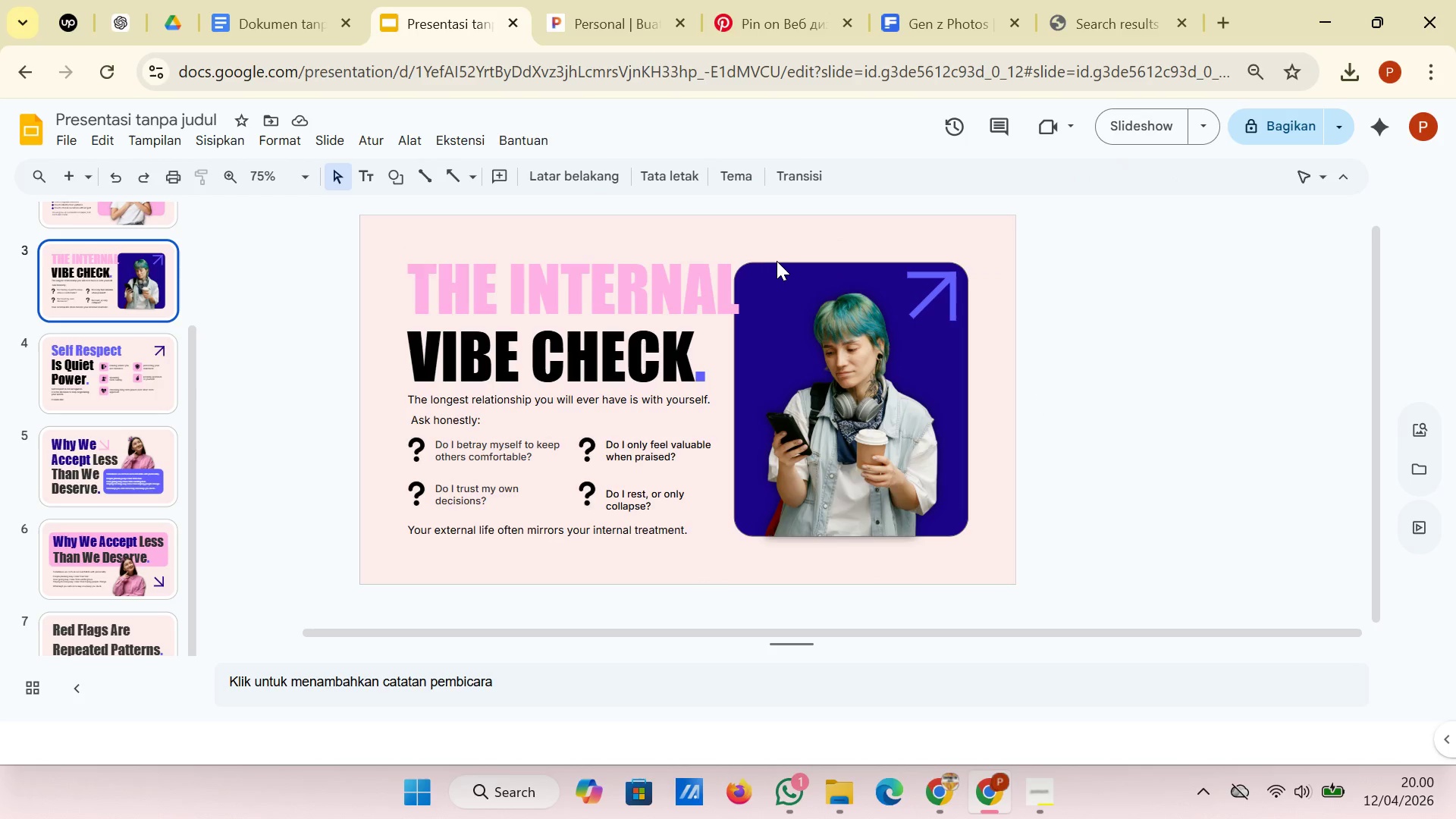 
left_click([777, 261])
 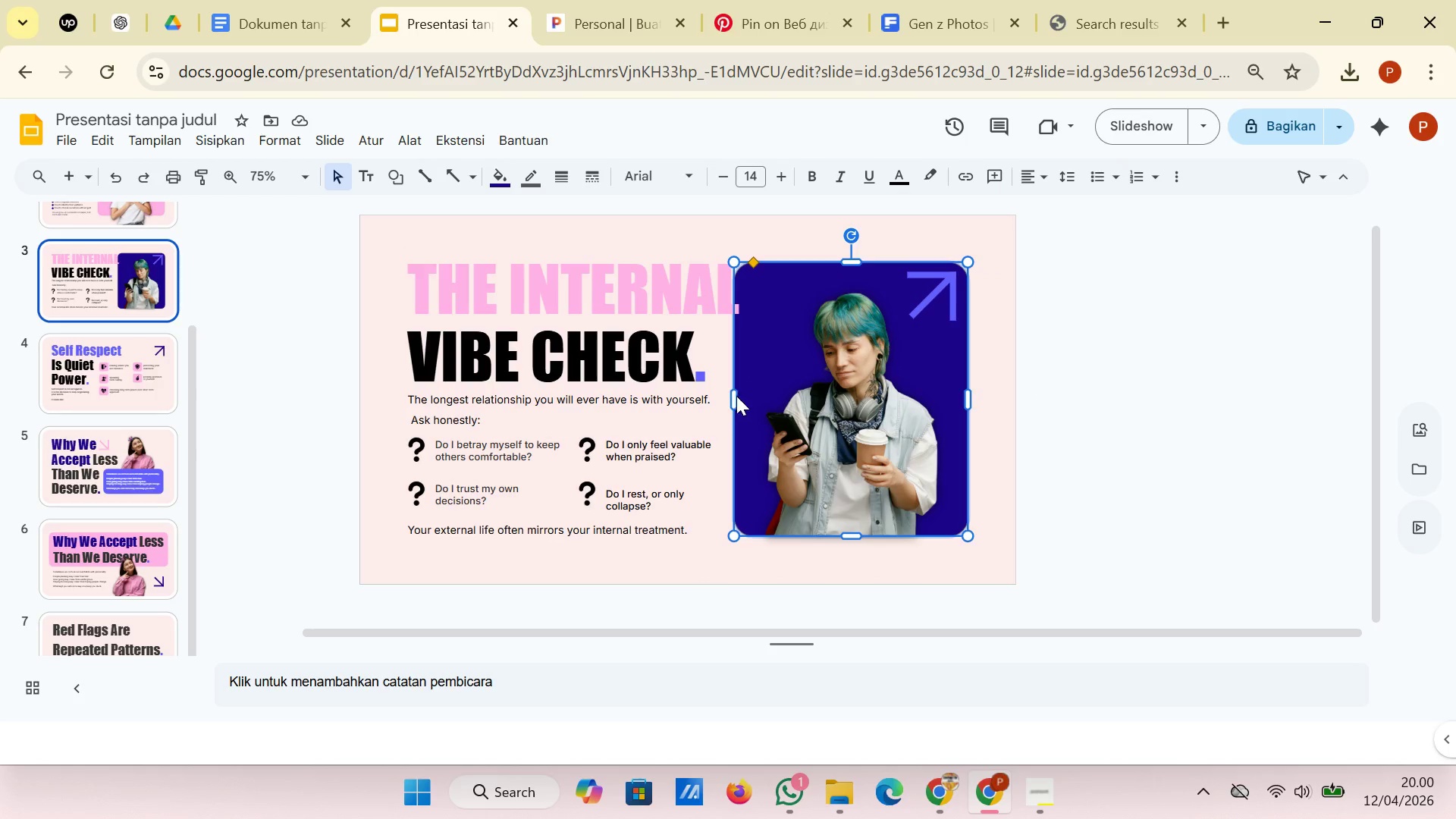 
left_click_drag(start_coordinate=[731, 396], to_coordinate=[742, 396])
 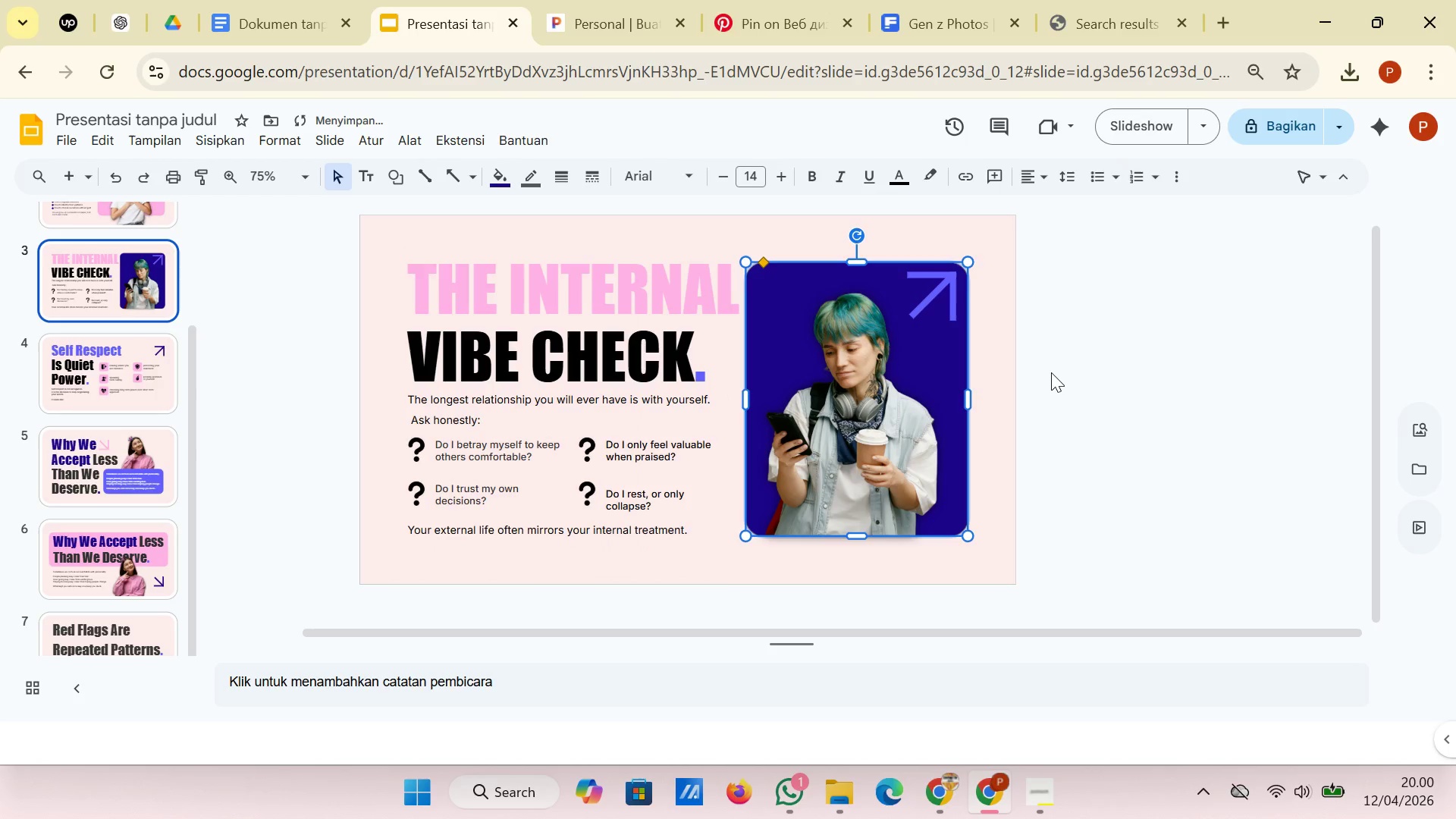 
left_click([1051, 372])
 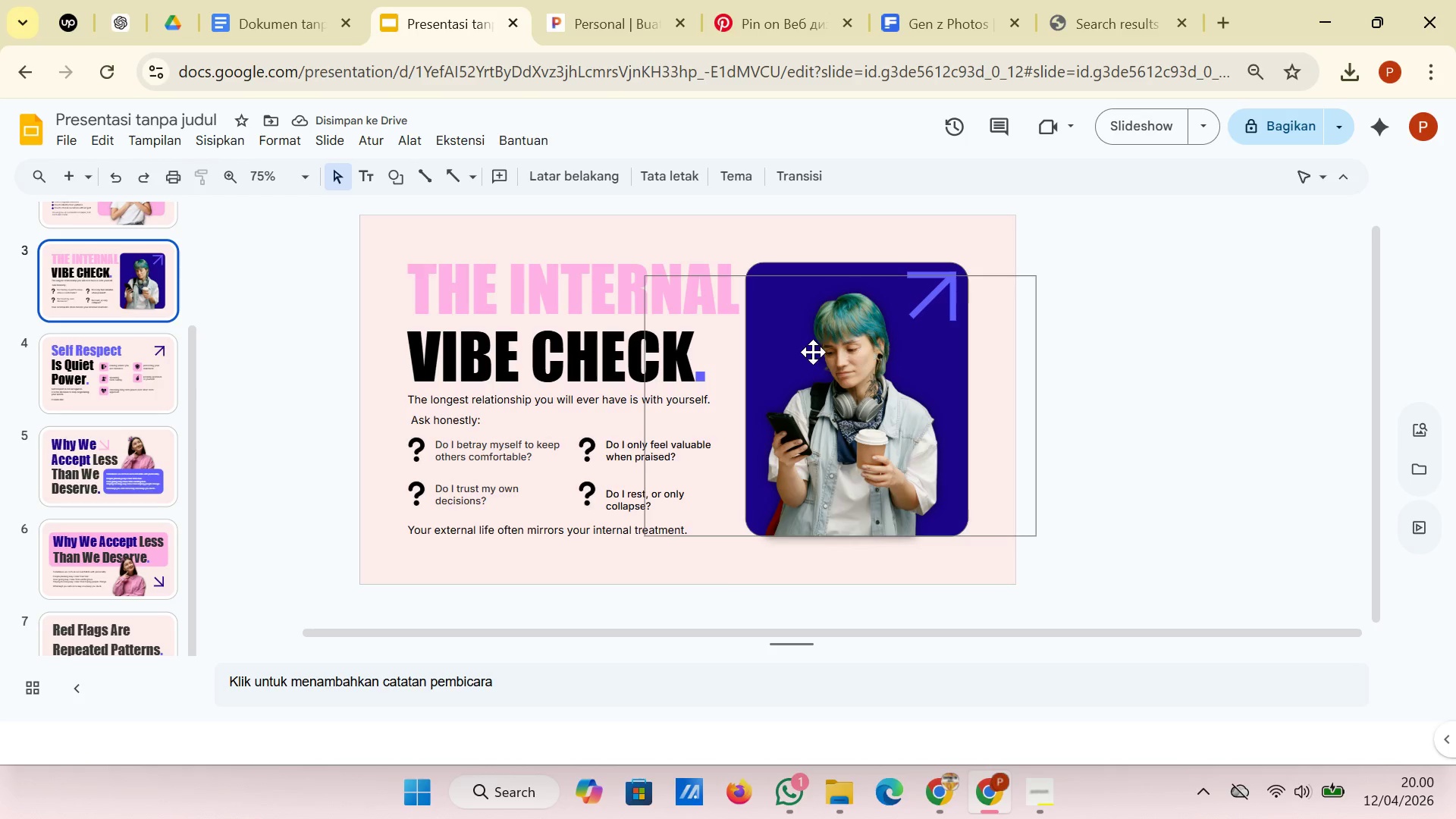 
left_click([793, 269])
 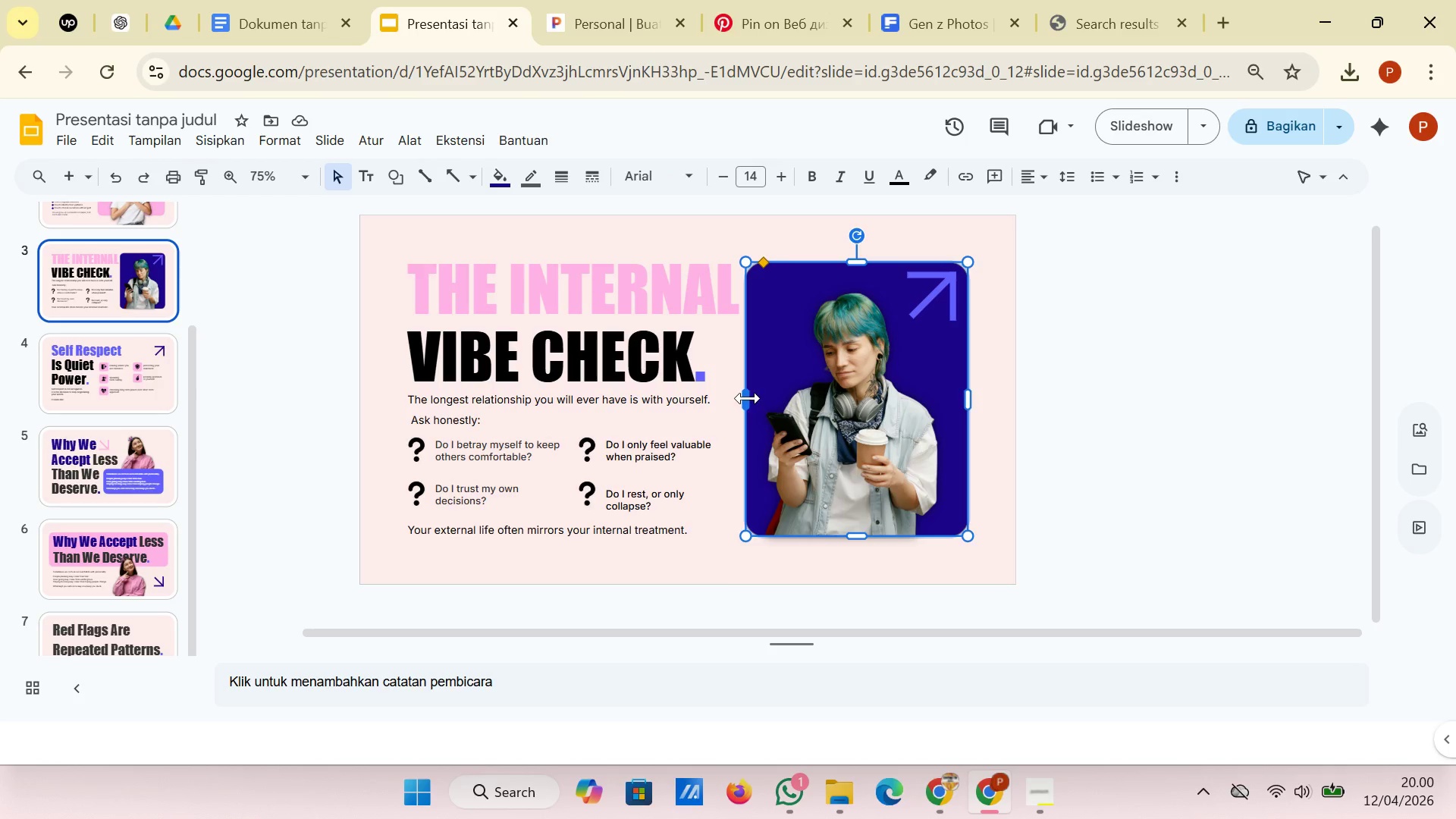 
left_click_drag(start_coordinate=[748, 398], to_coordinate=[753, 398])
 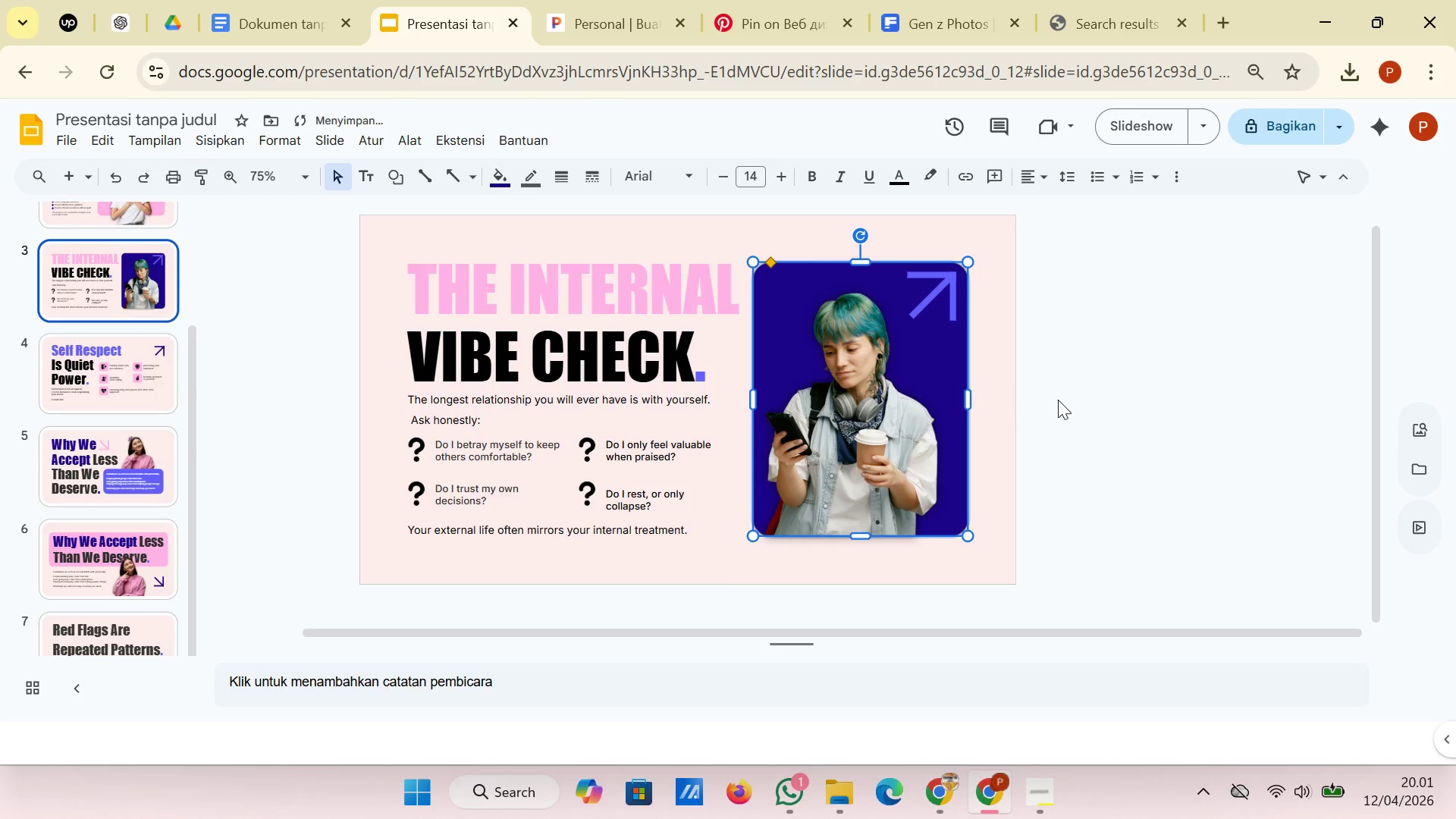 
left_click([1058, 400])
 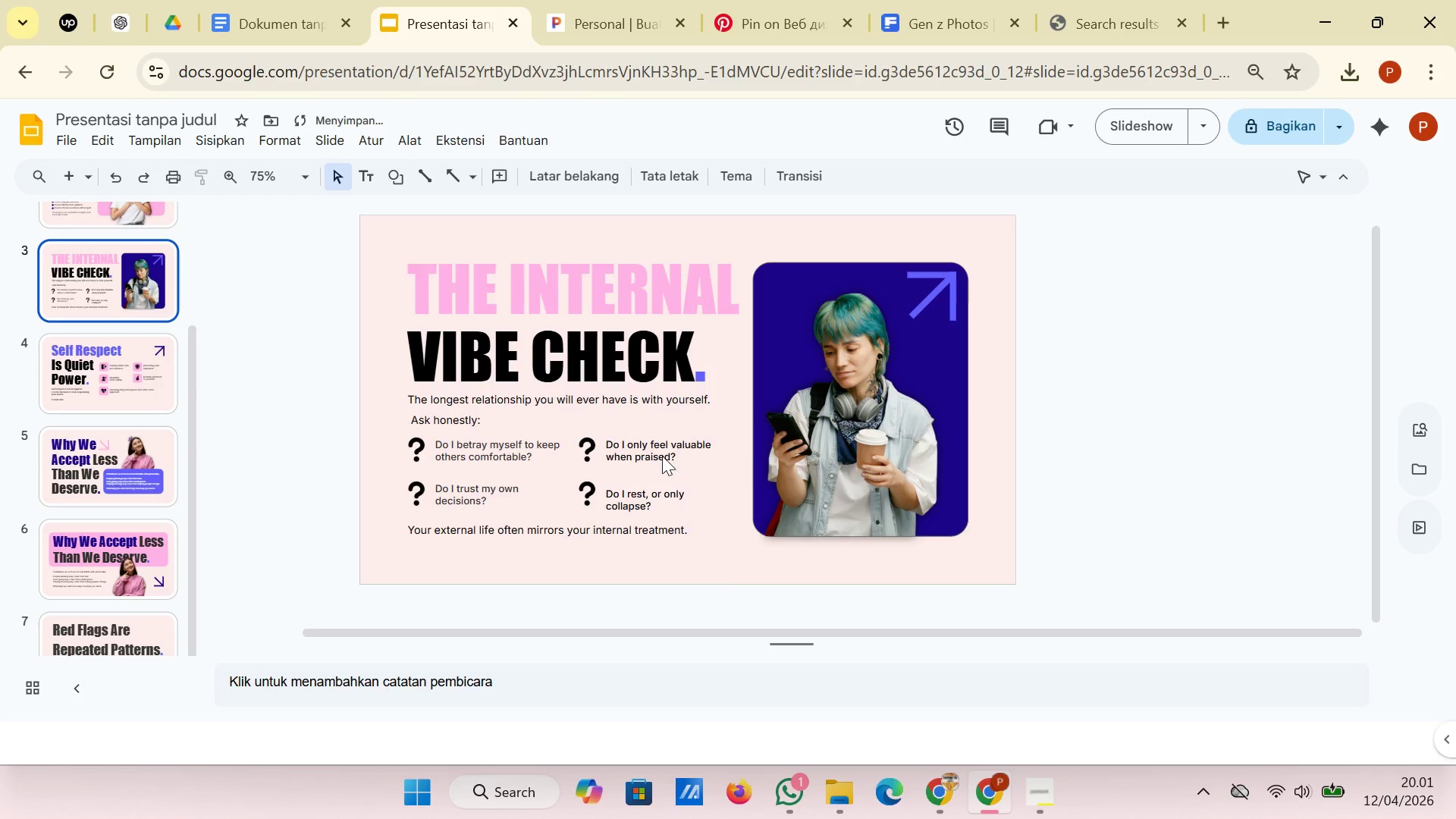 
left_click([661, 454])
 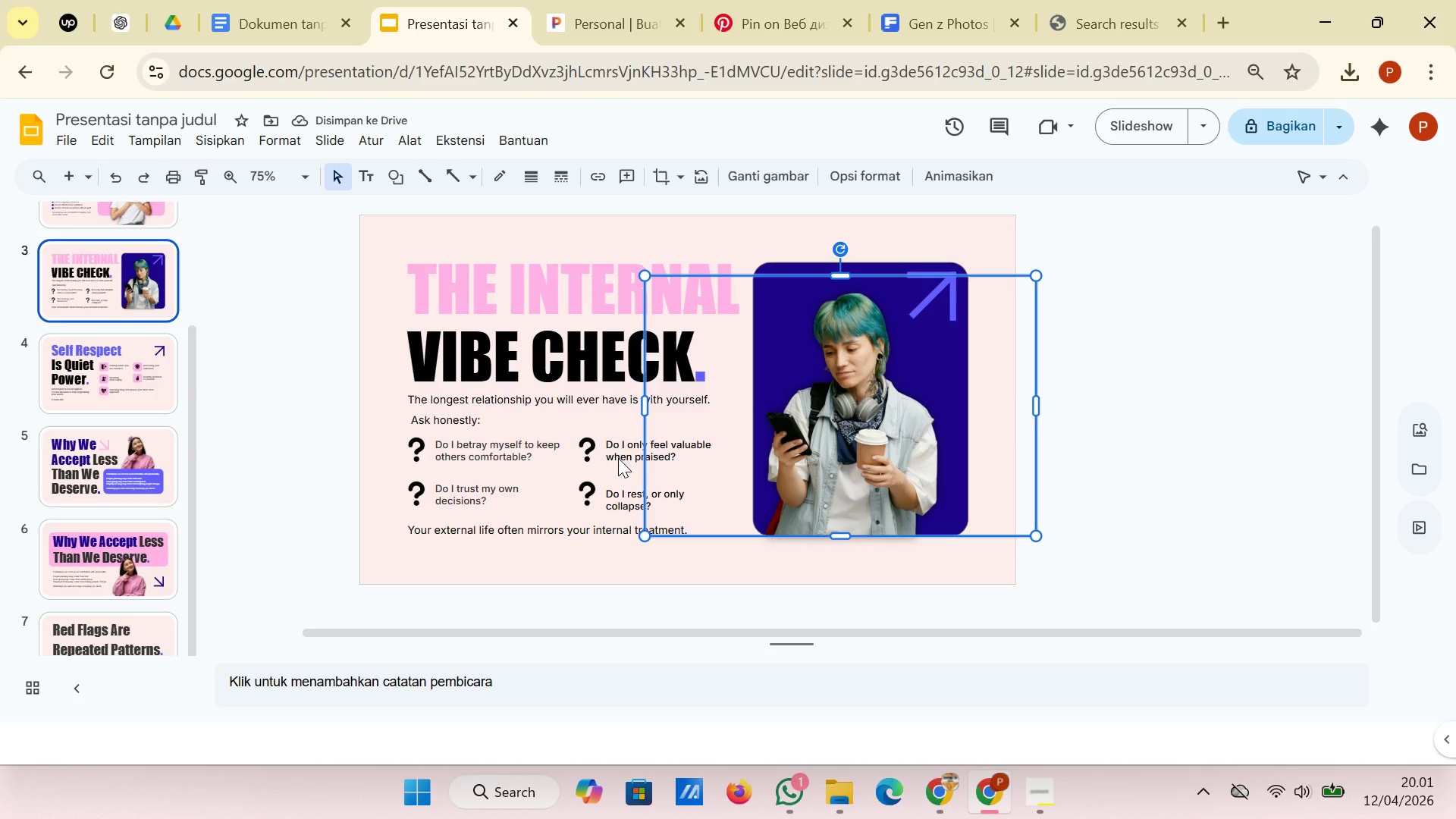 
left_click([618, 458])
 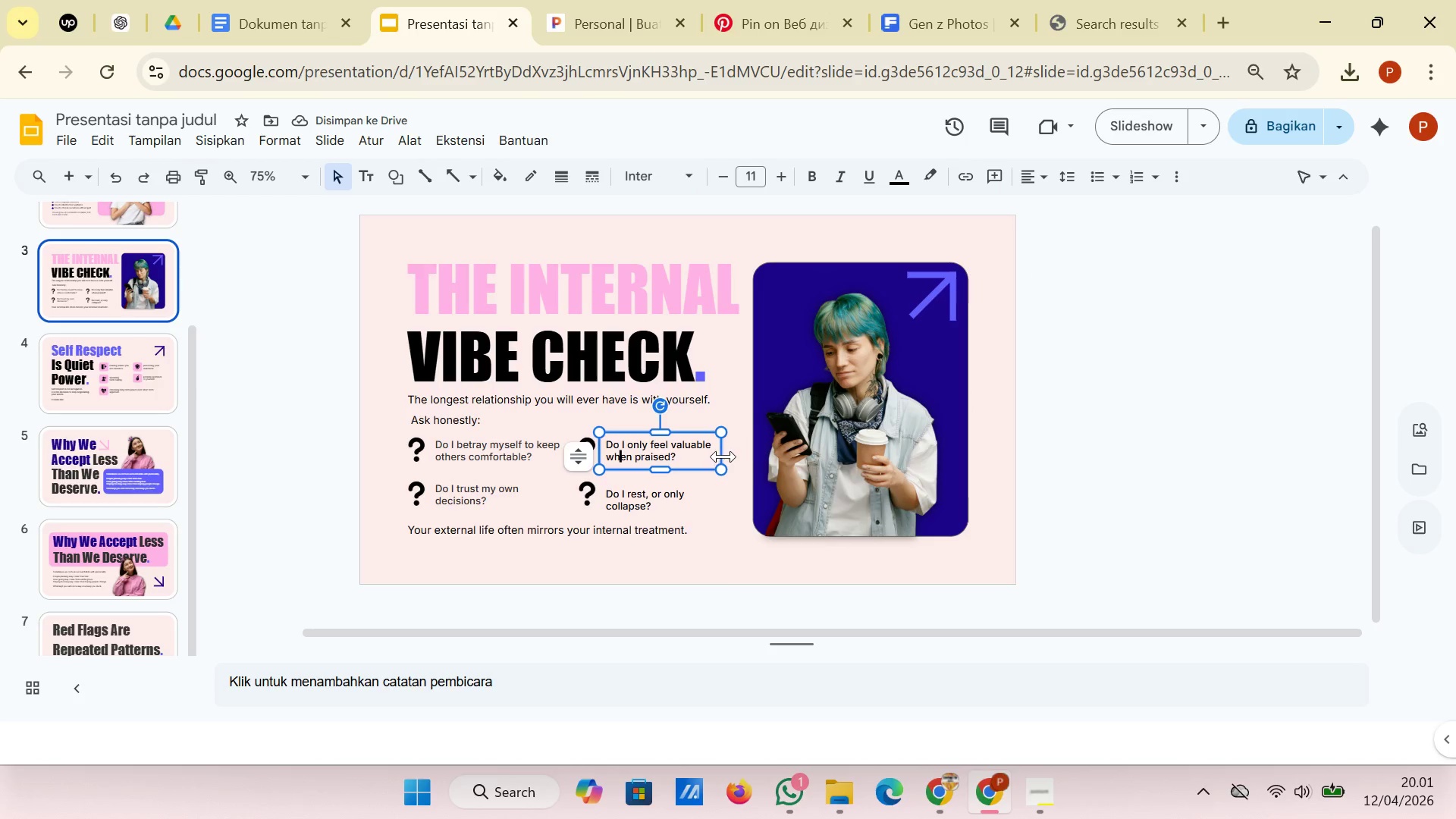 
left_click_drag(start_coordinate=[723, 457], to_coordinate=[732, 457])
 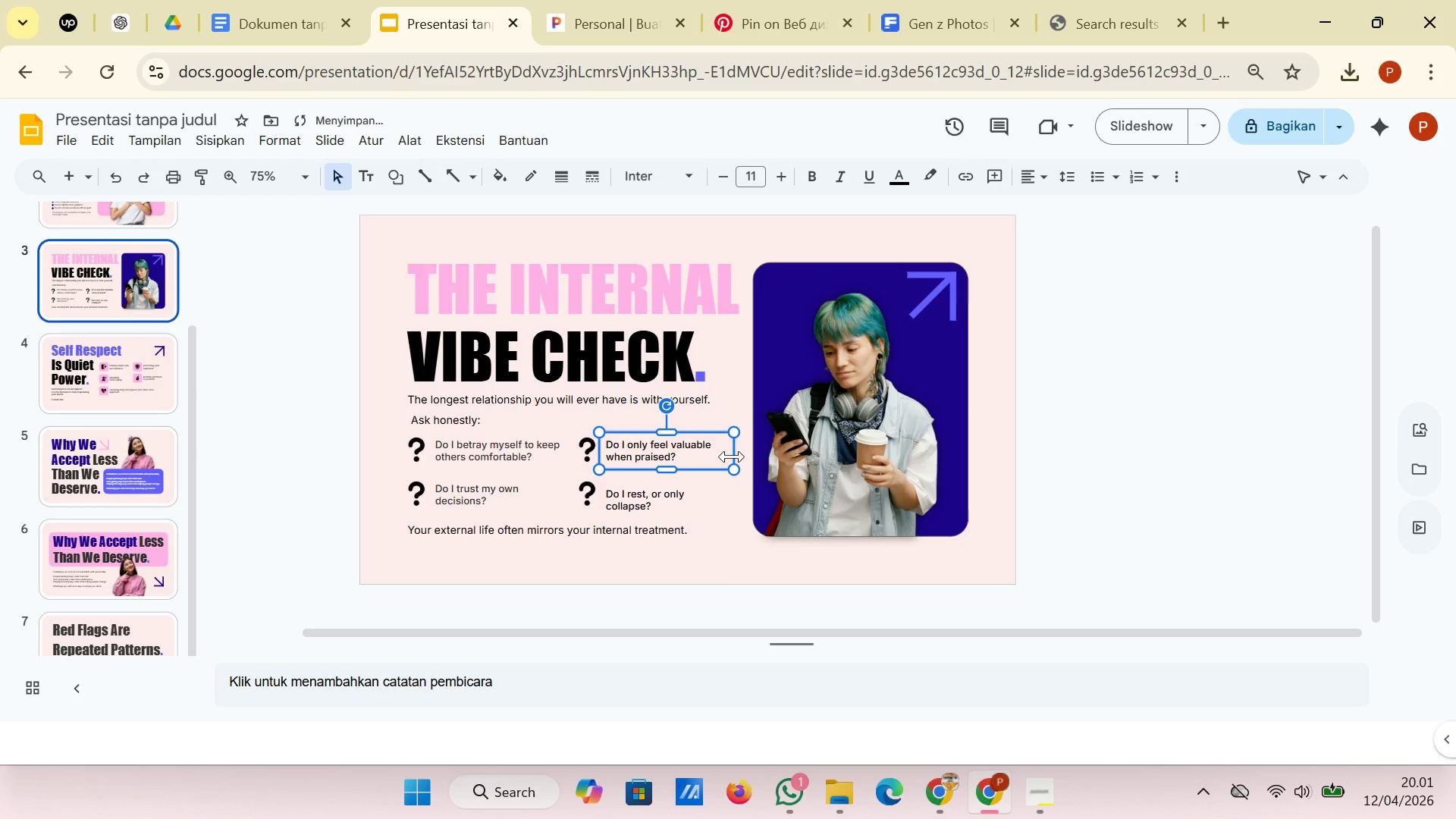 
left_click_drag(start_coordinate=[732, 457], to_coordinate=[740, 457])
 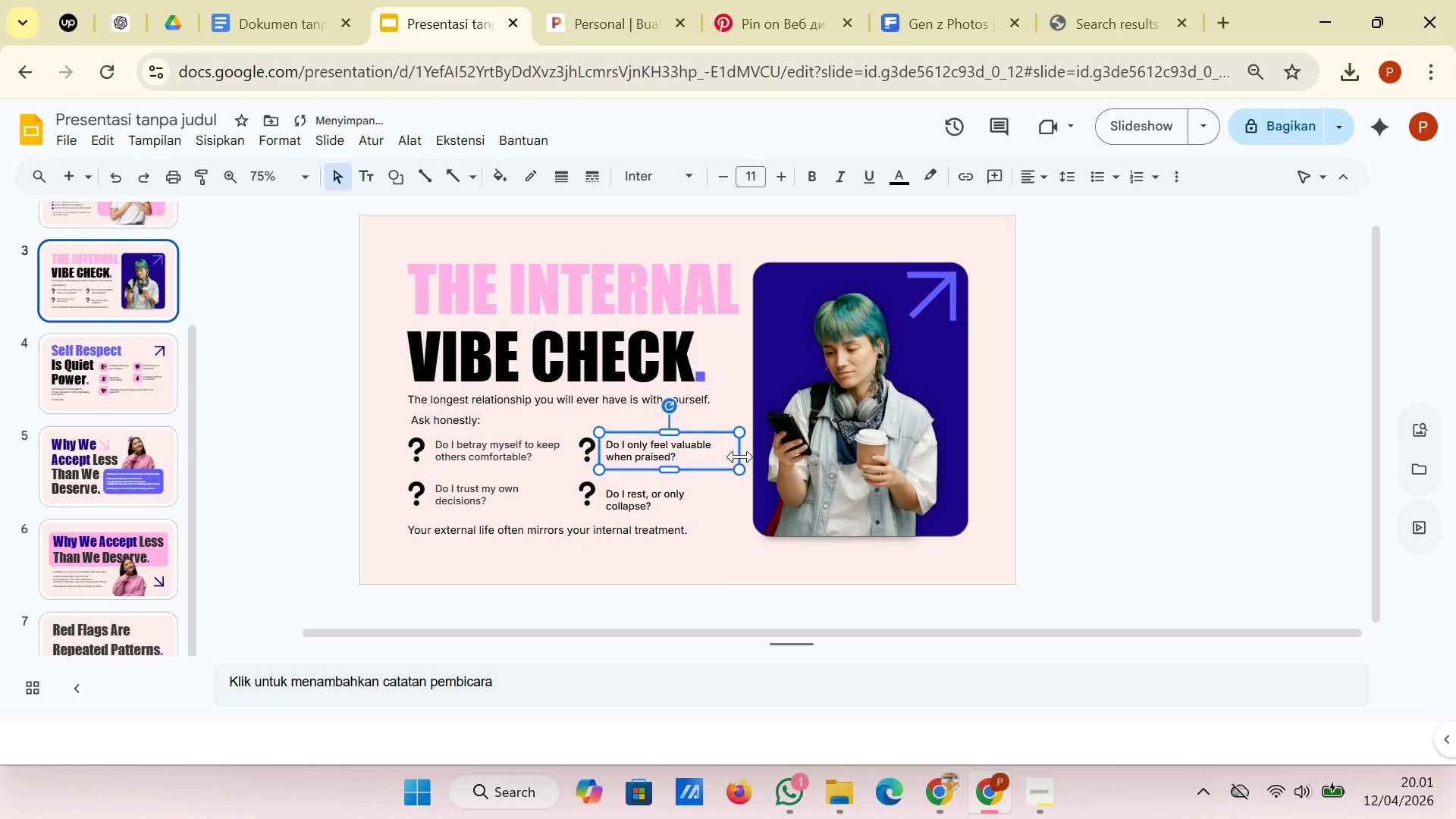 
left_click_drag(start_coordinate=[740, 457], to_coordinate=[745, 457])
 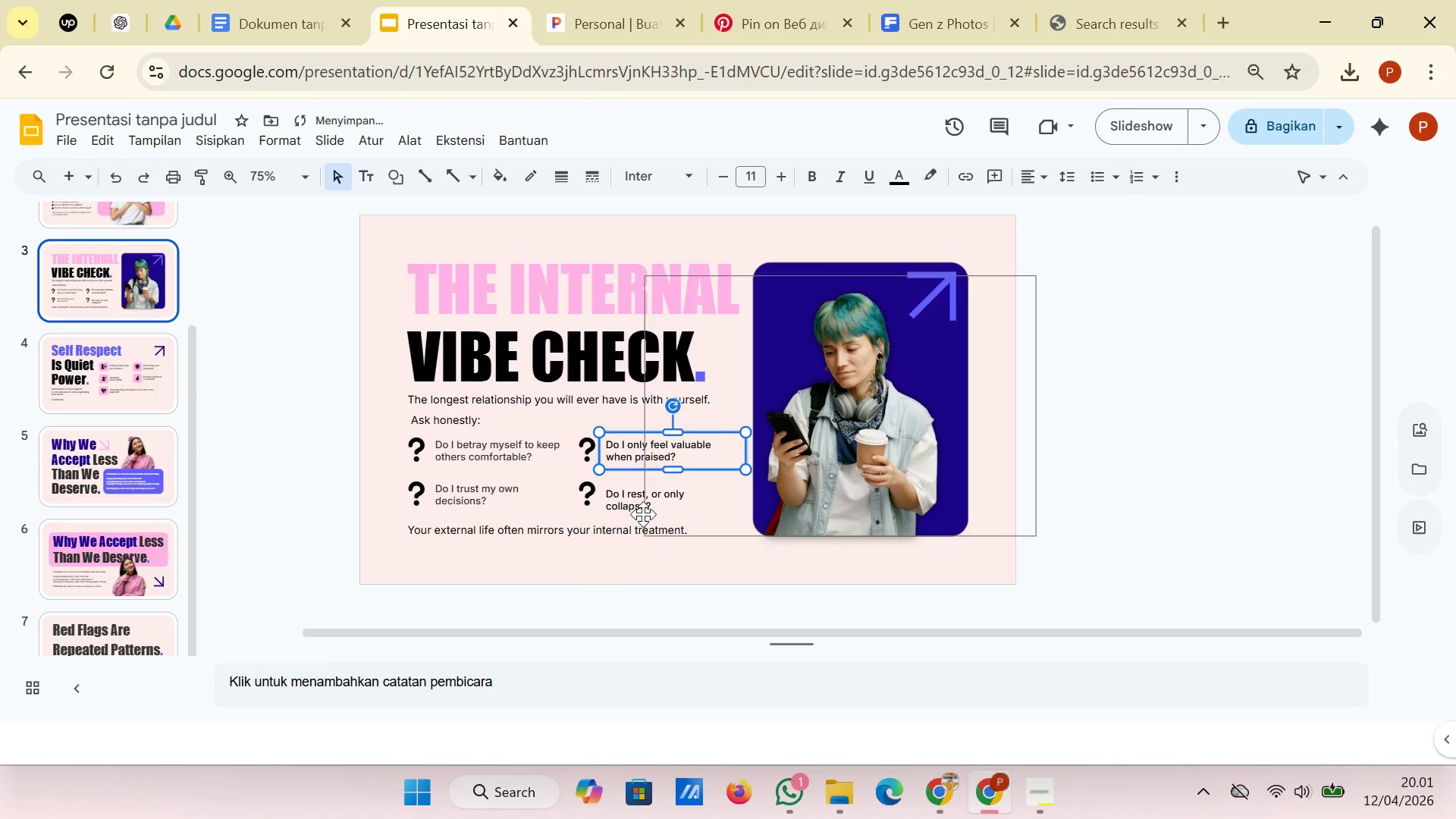 
left_click([620, 508])
 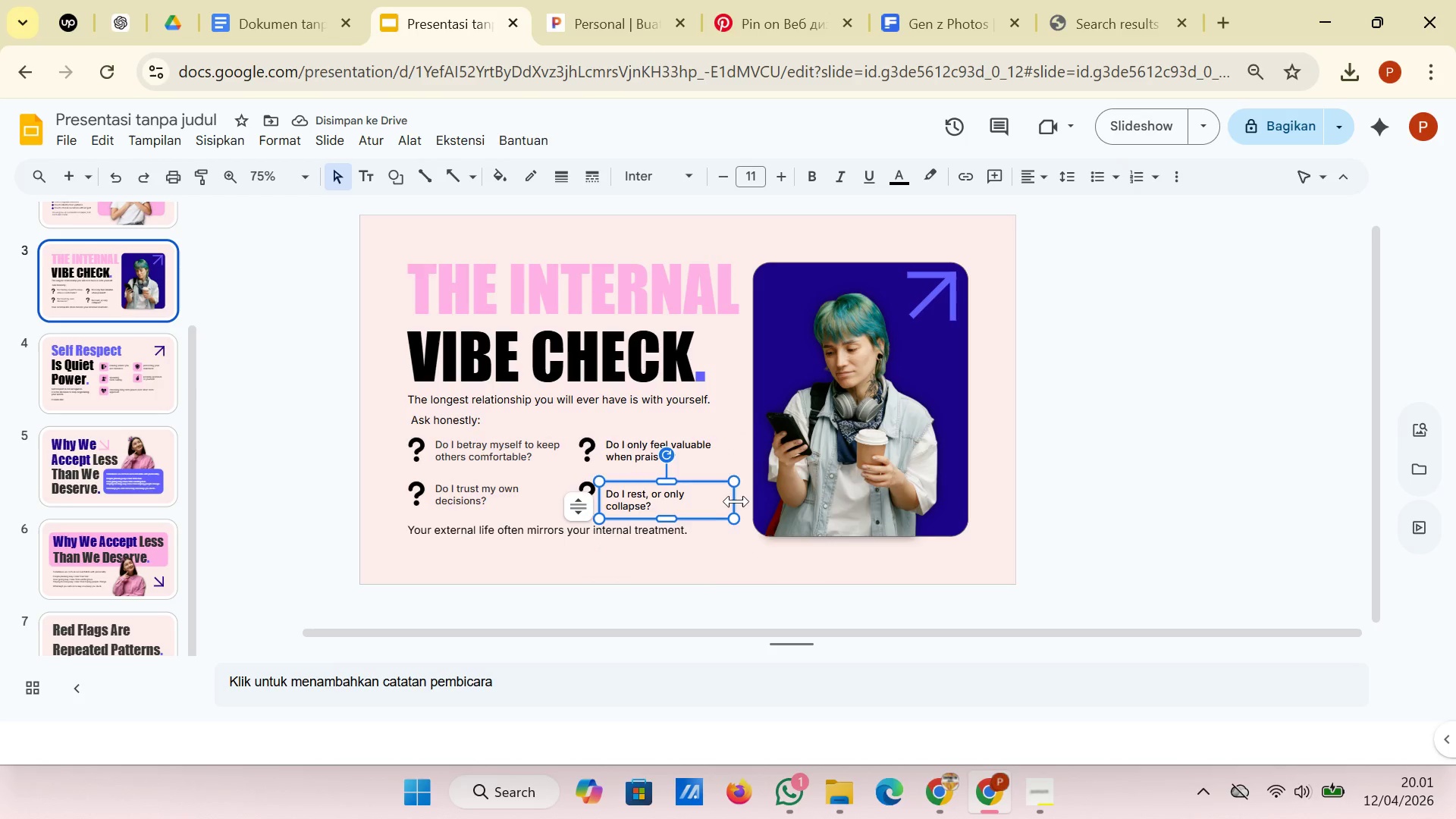 
left_click_drag(start_coordinate=[736, 501], to_coordinate=[745, 500])
 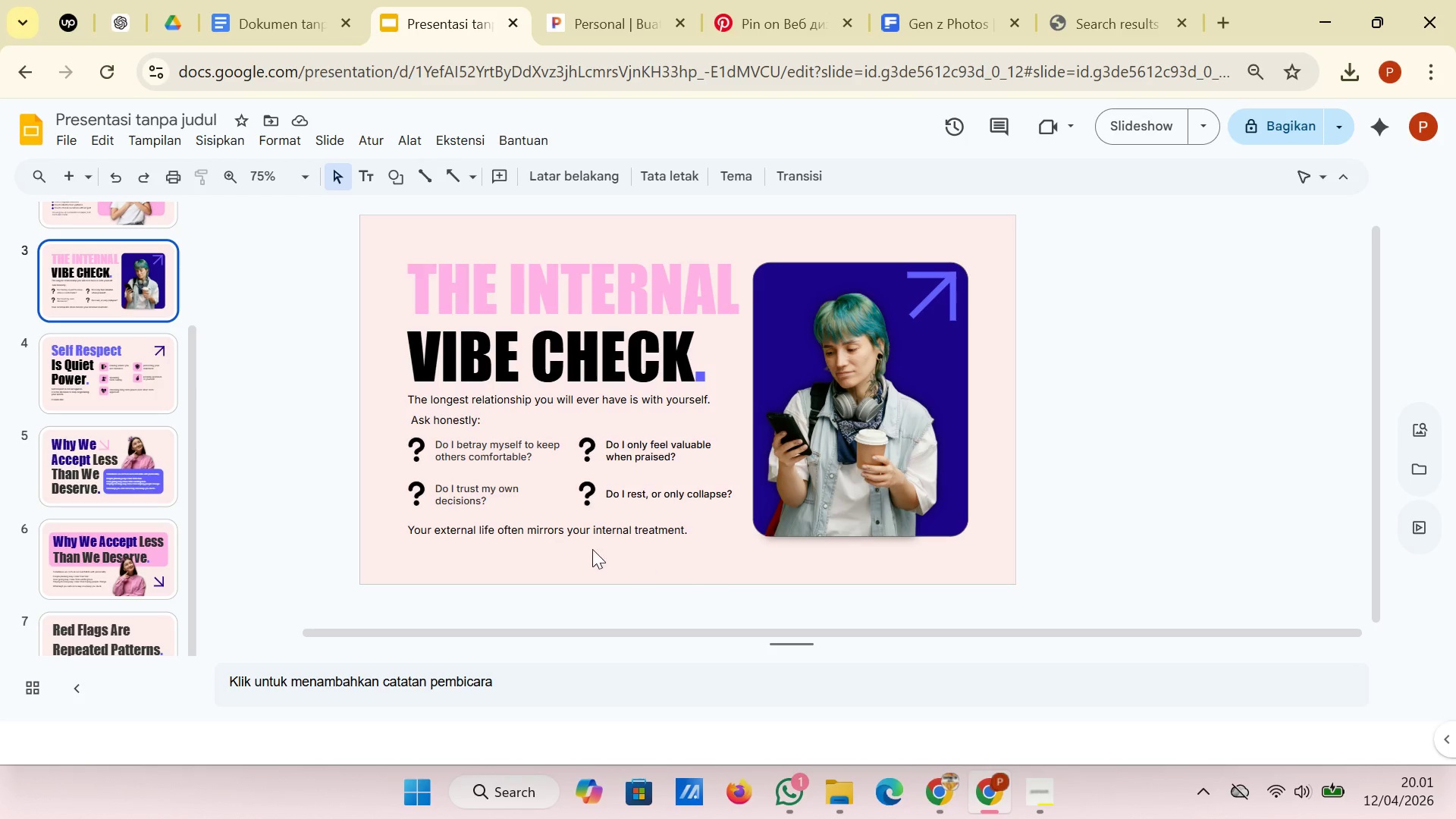 
wait(7.59)
 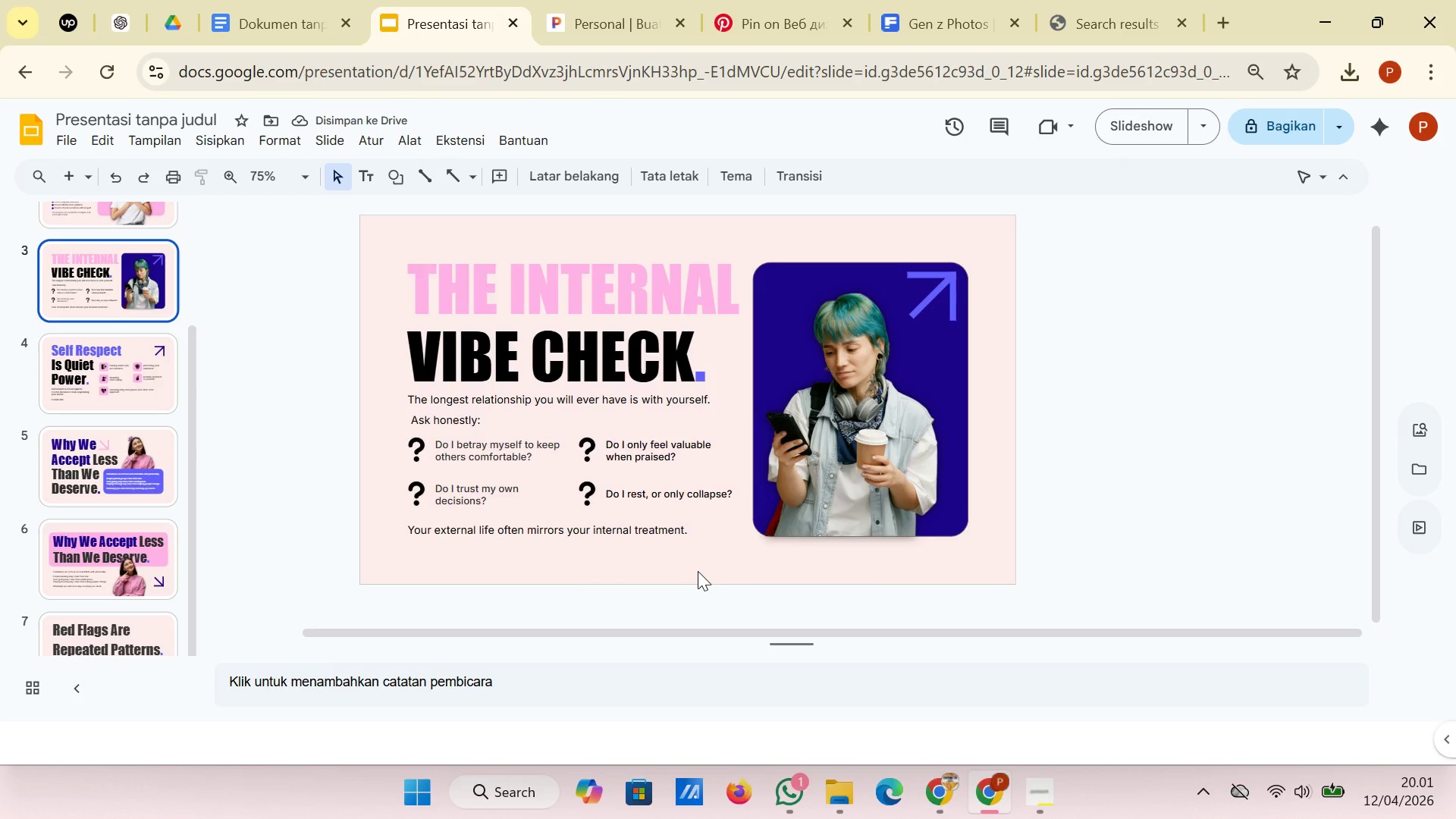 
left_click([145, 374])
 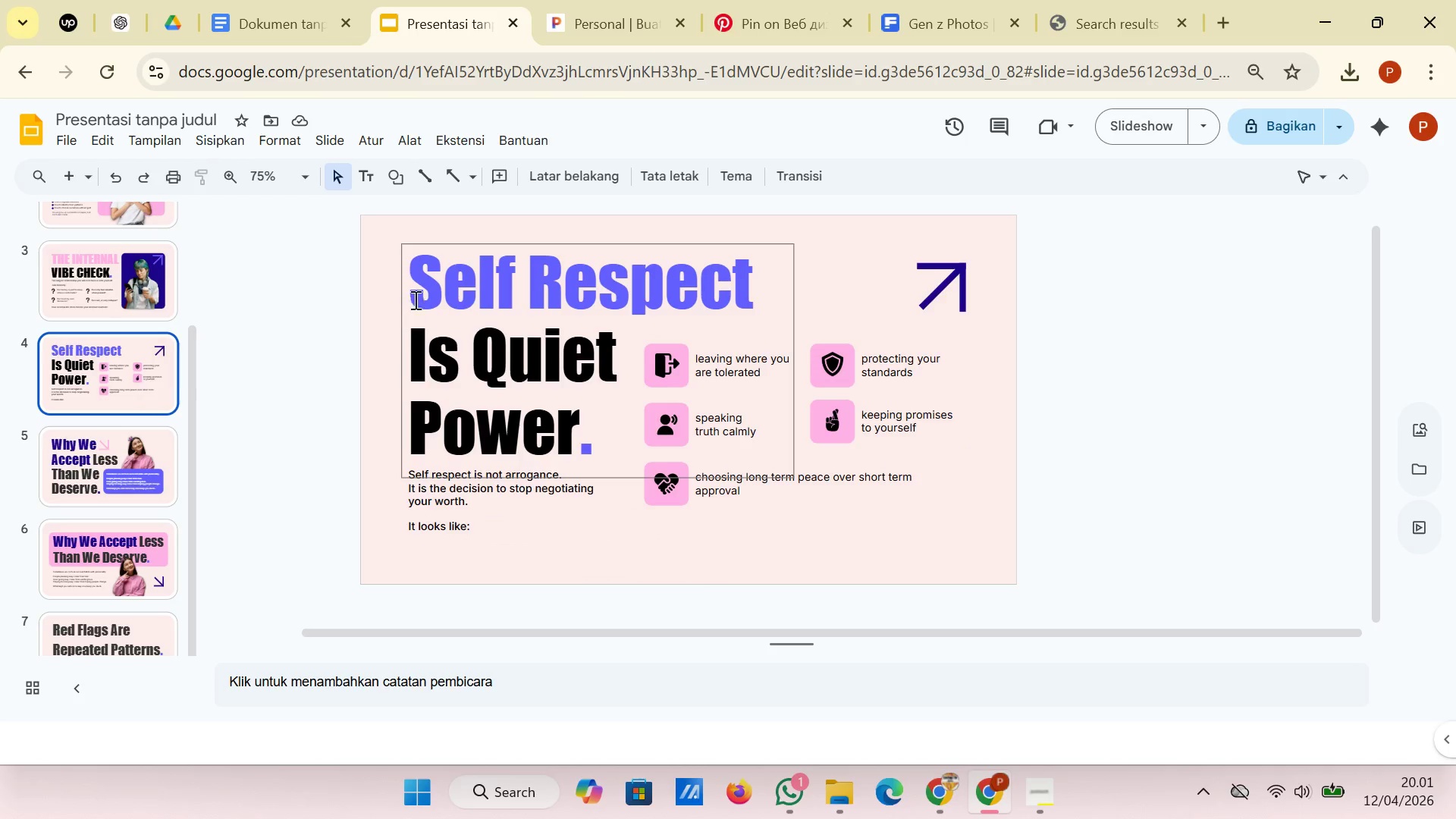 
left_click([419, 292])
 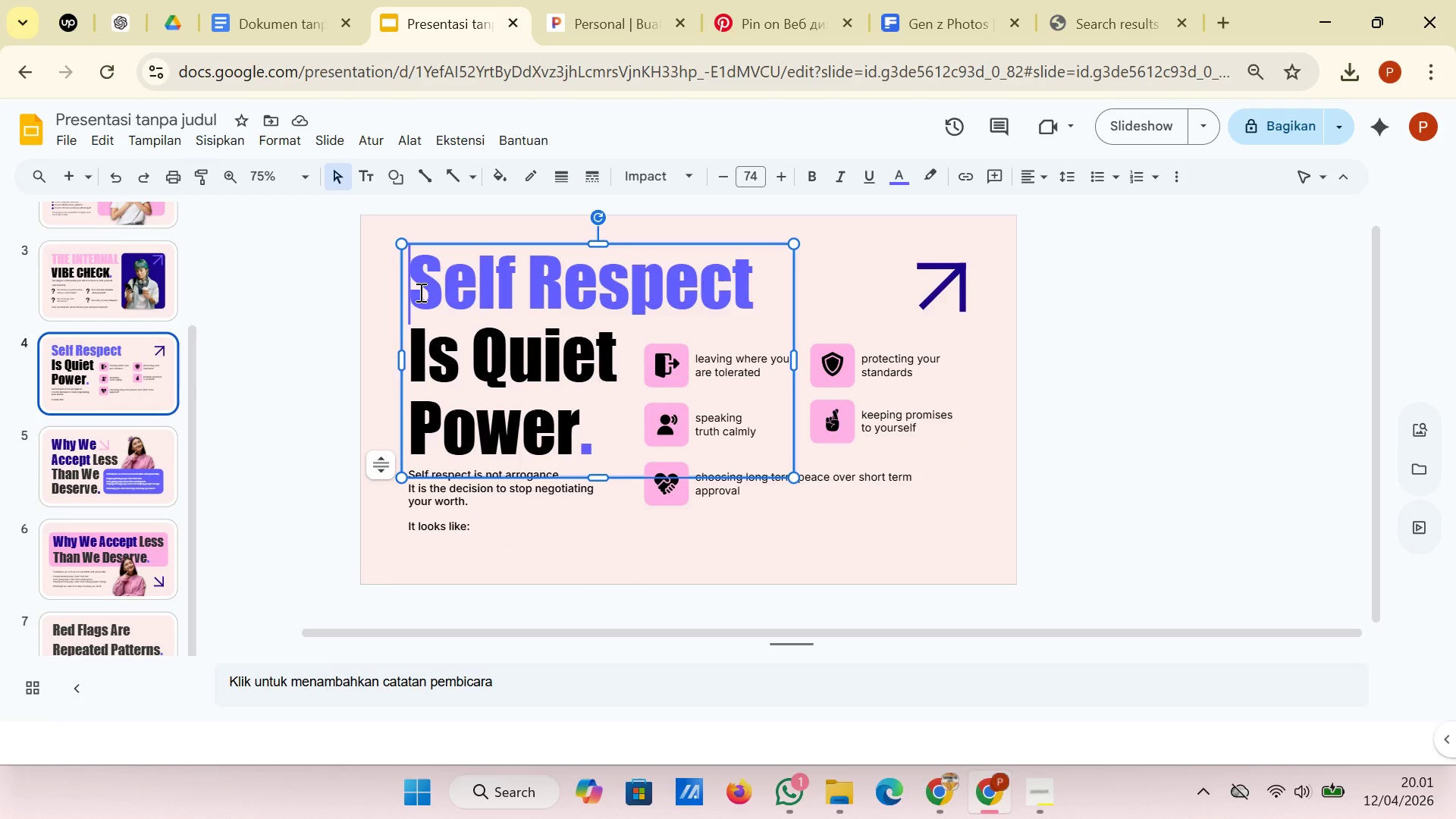 
type(self respect )
 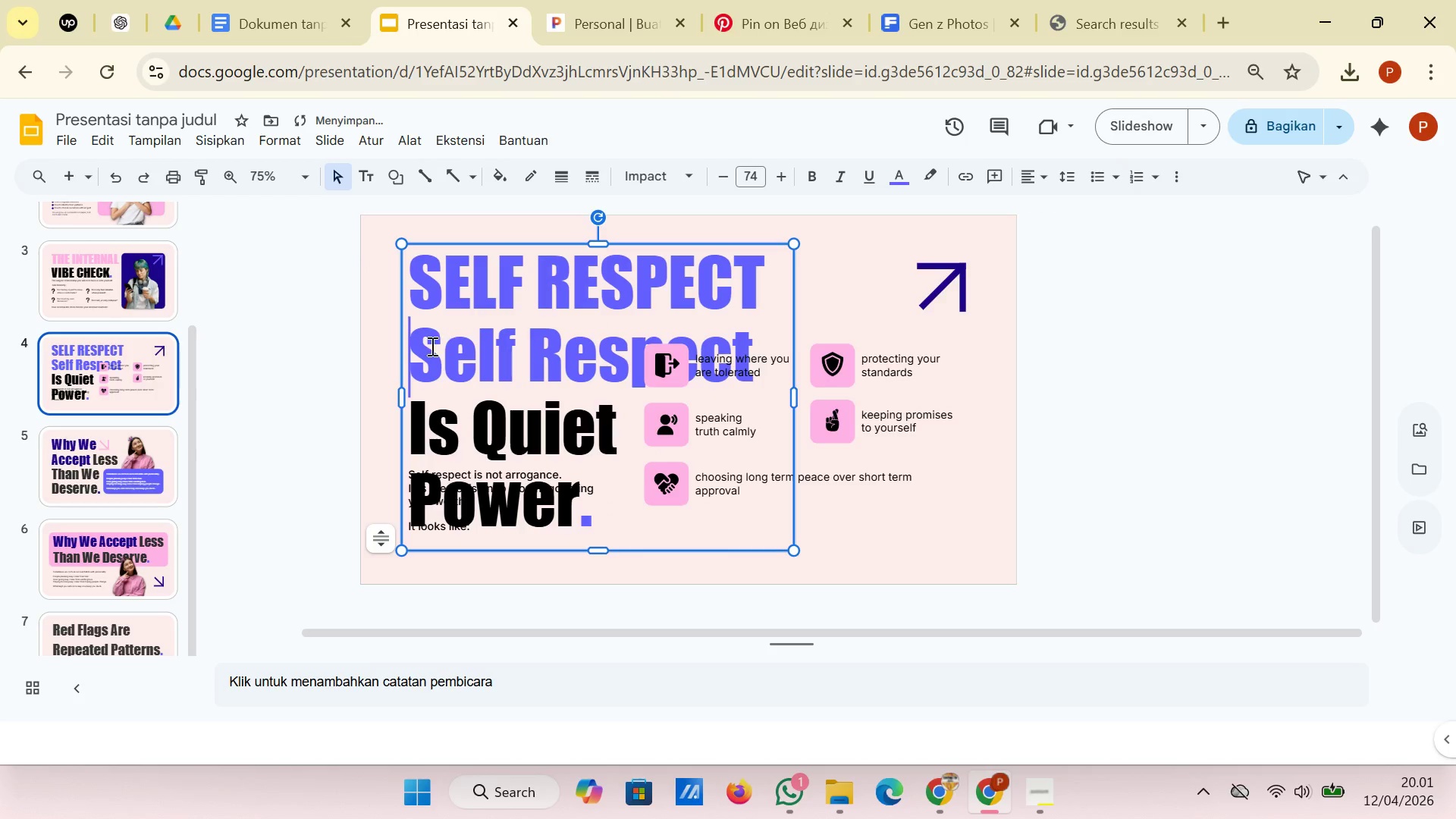 
left_click_drag(start_coordinate=[415, 354], to_coordinate=[774, 352])
 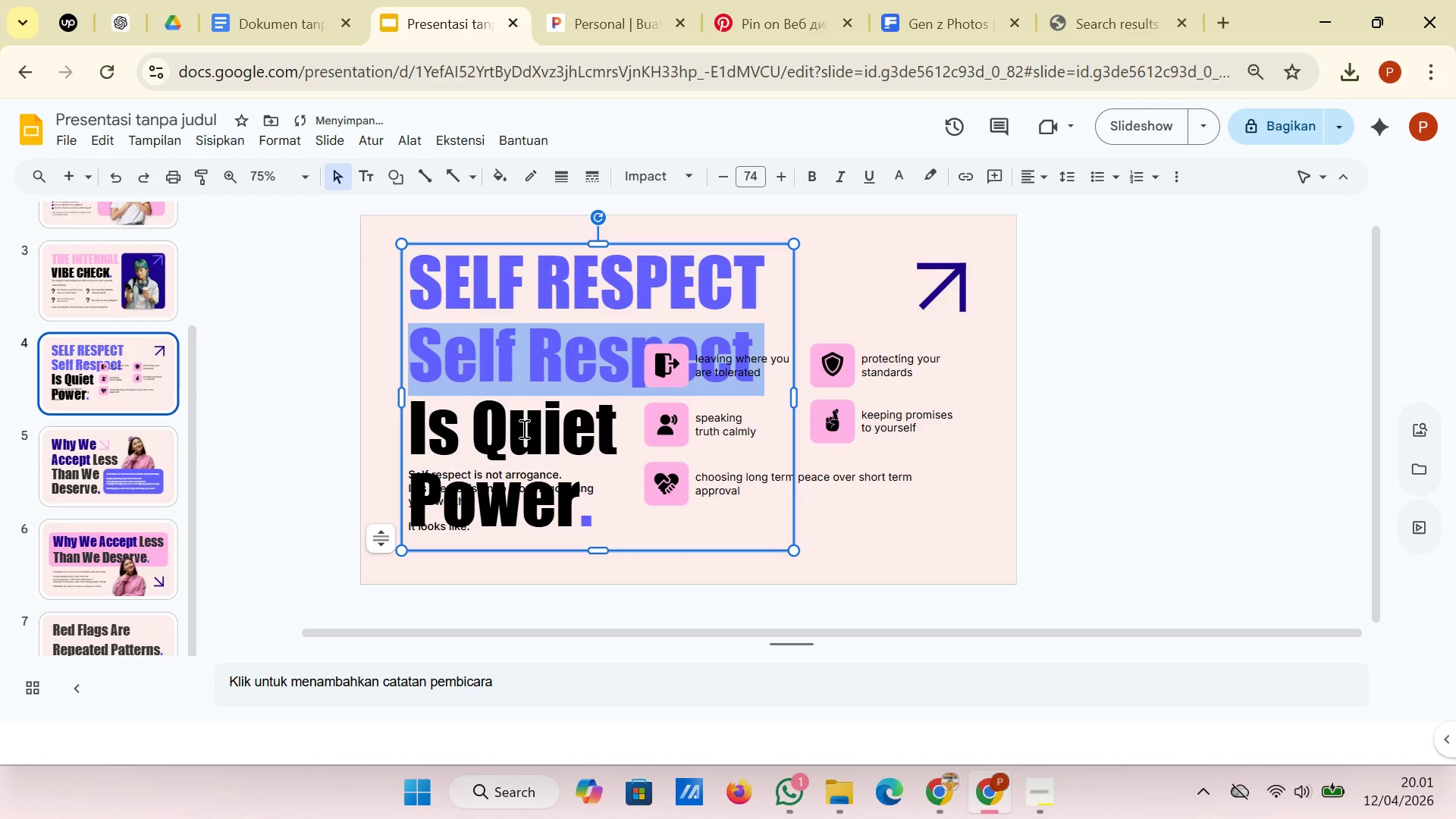 
key(Backspace)
 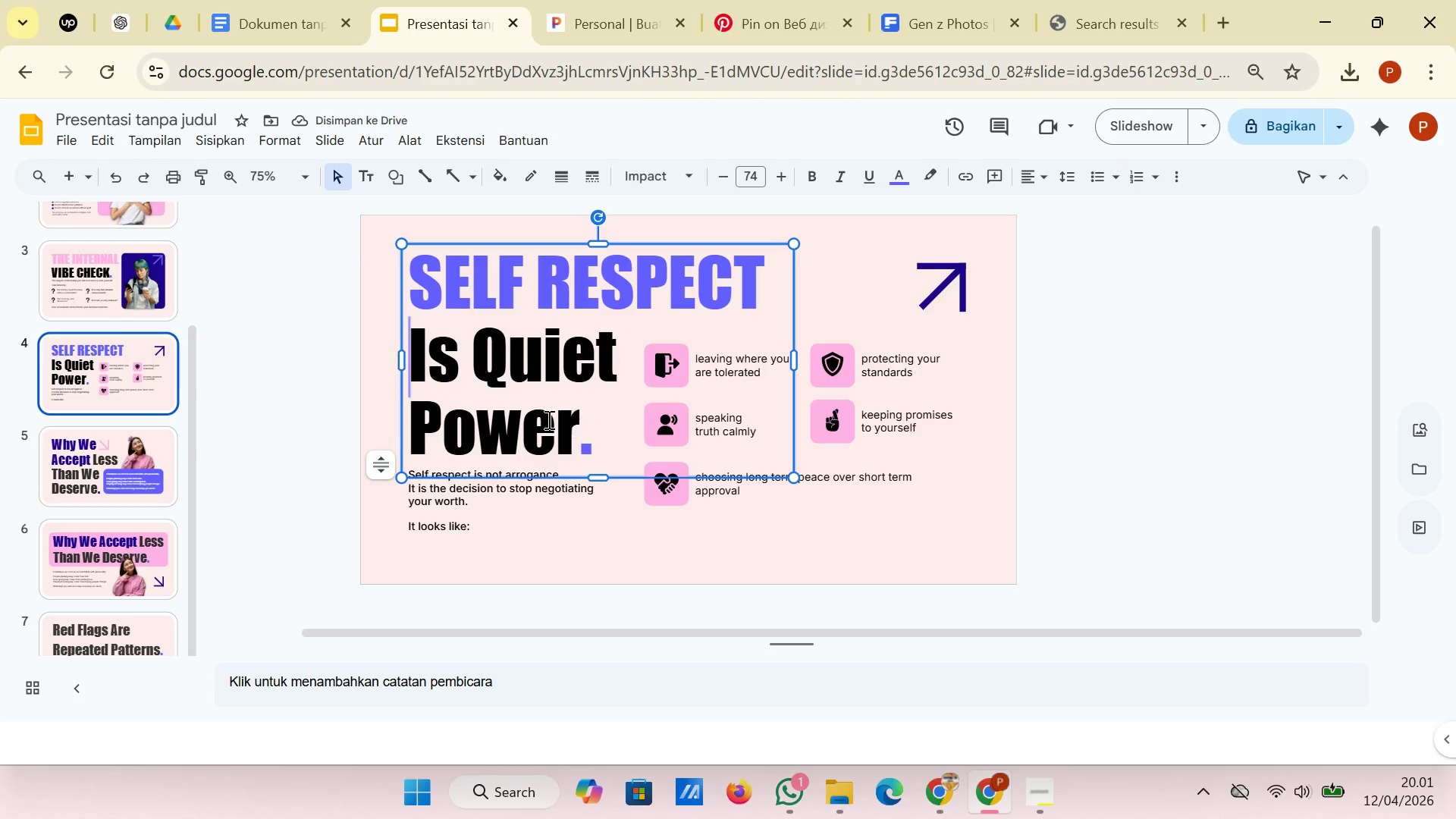 
left_click([416, 353])
 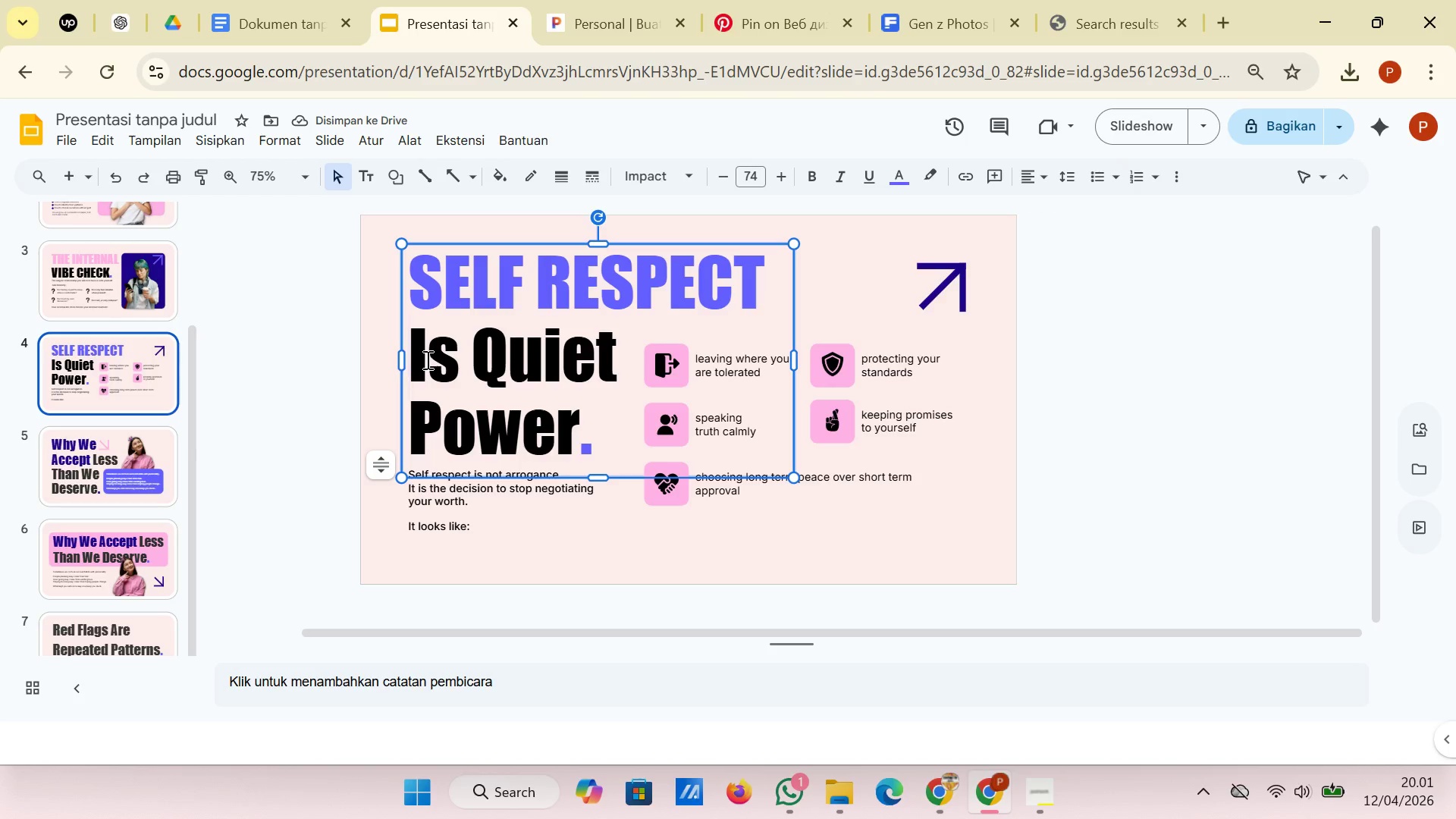 
left_click([426, 359])
 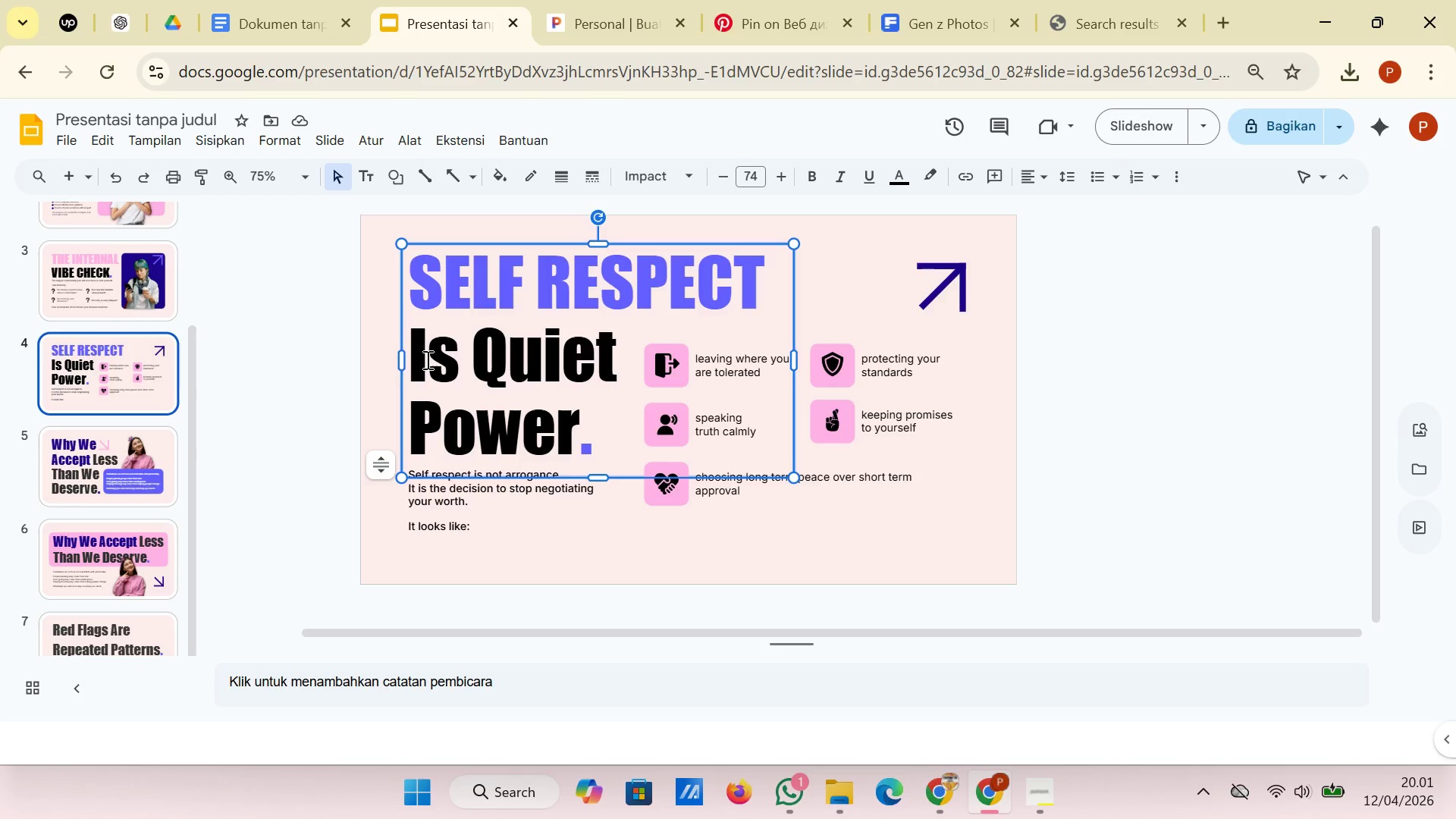 
type(s quiet power )
 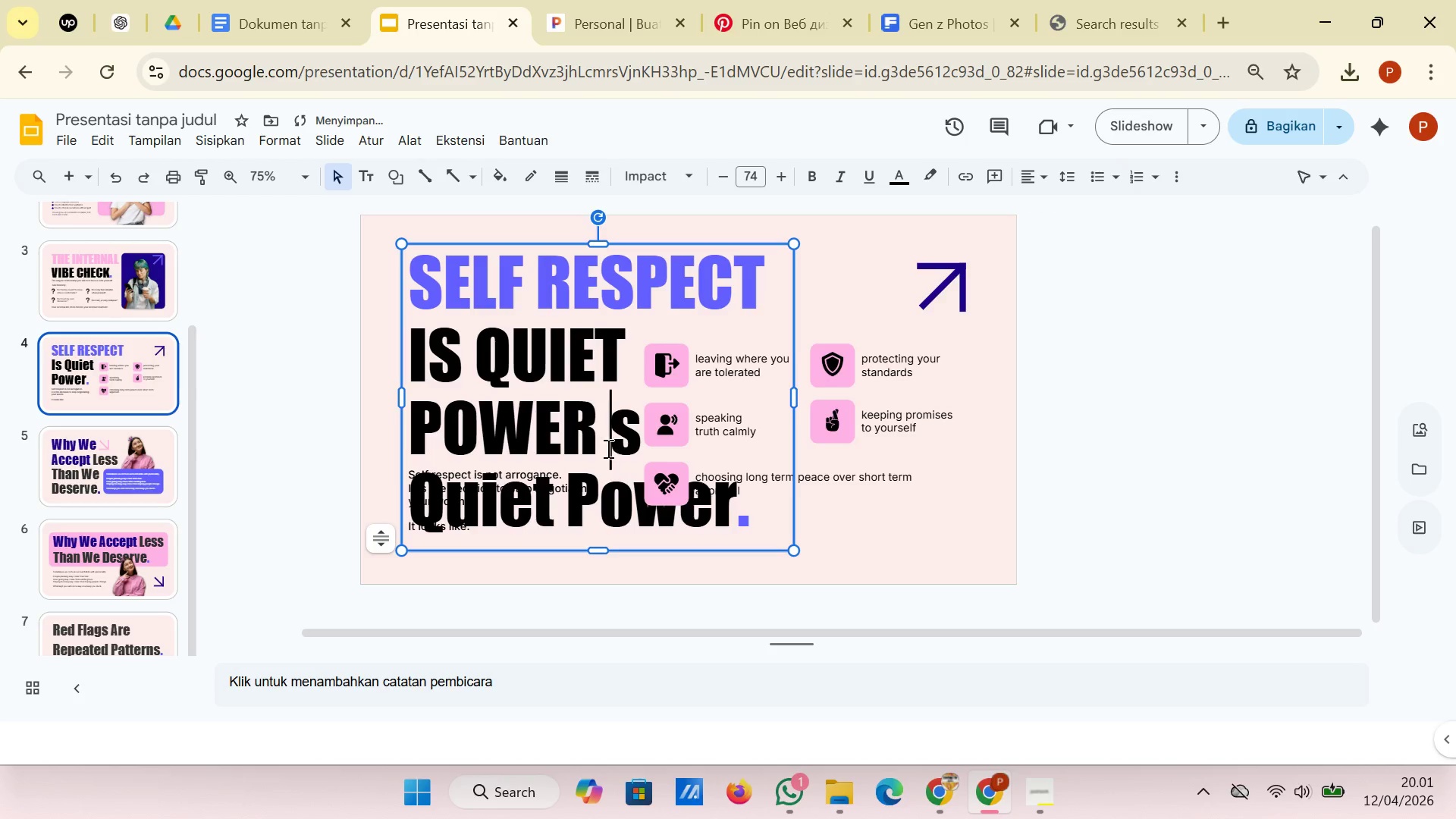 
left_click_drag(start_coordinate=[610, 444], to_coordinate=[725, 506])
 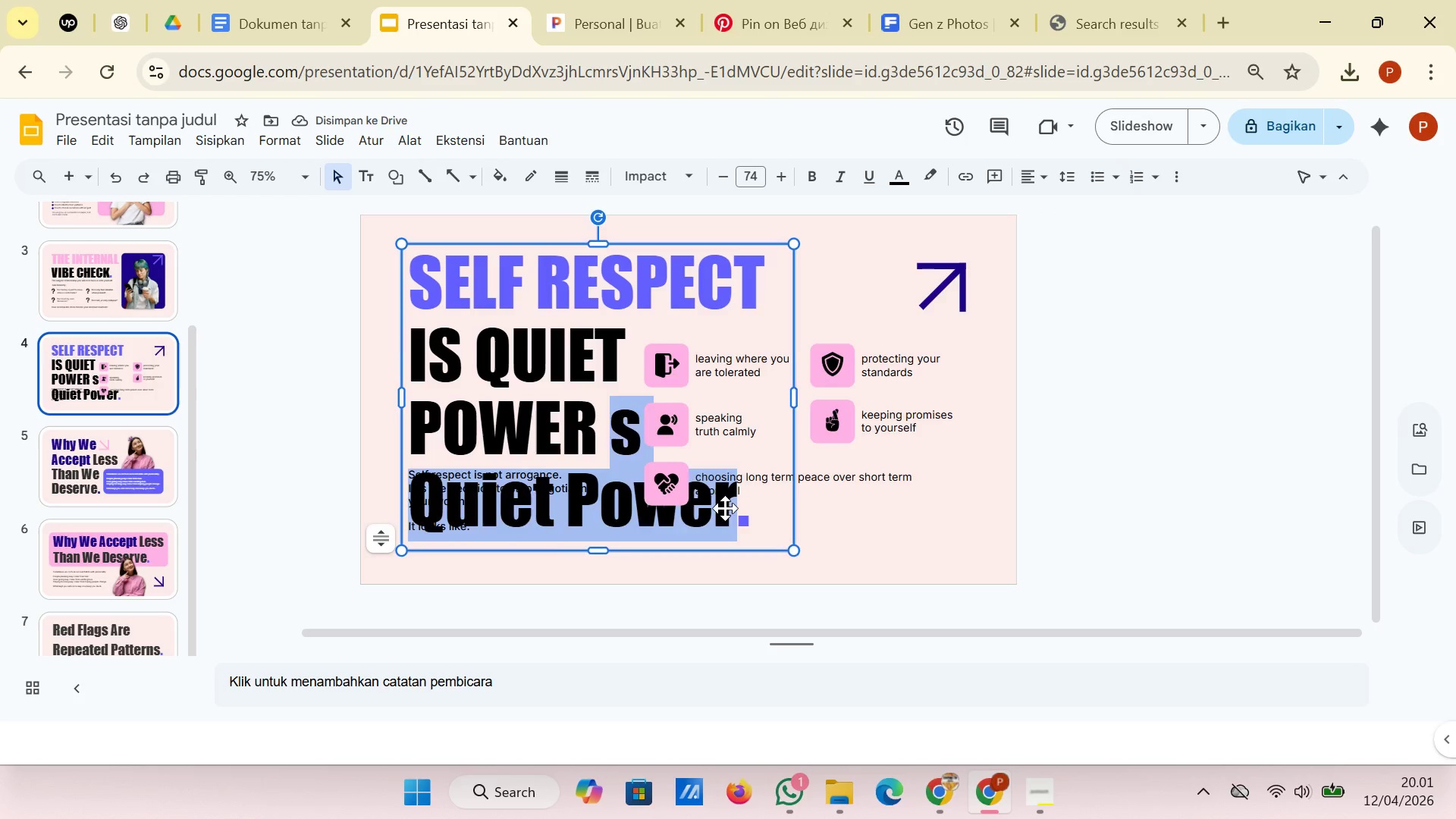 
key(Backspace)
 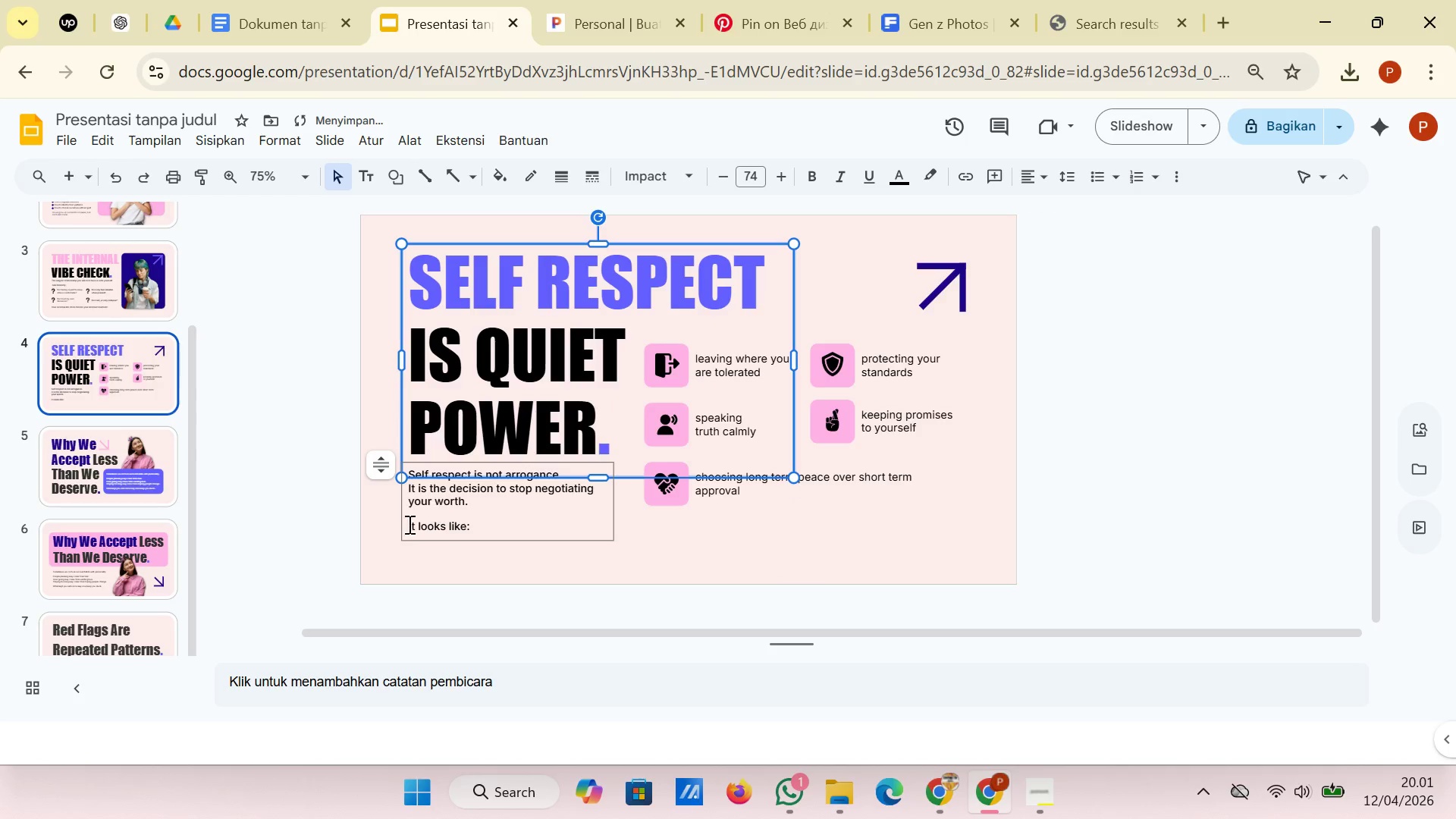 
left_click([326, 528])
 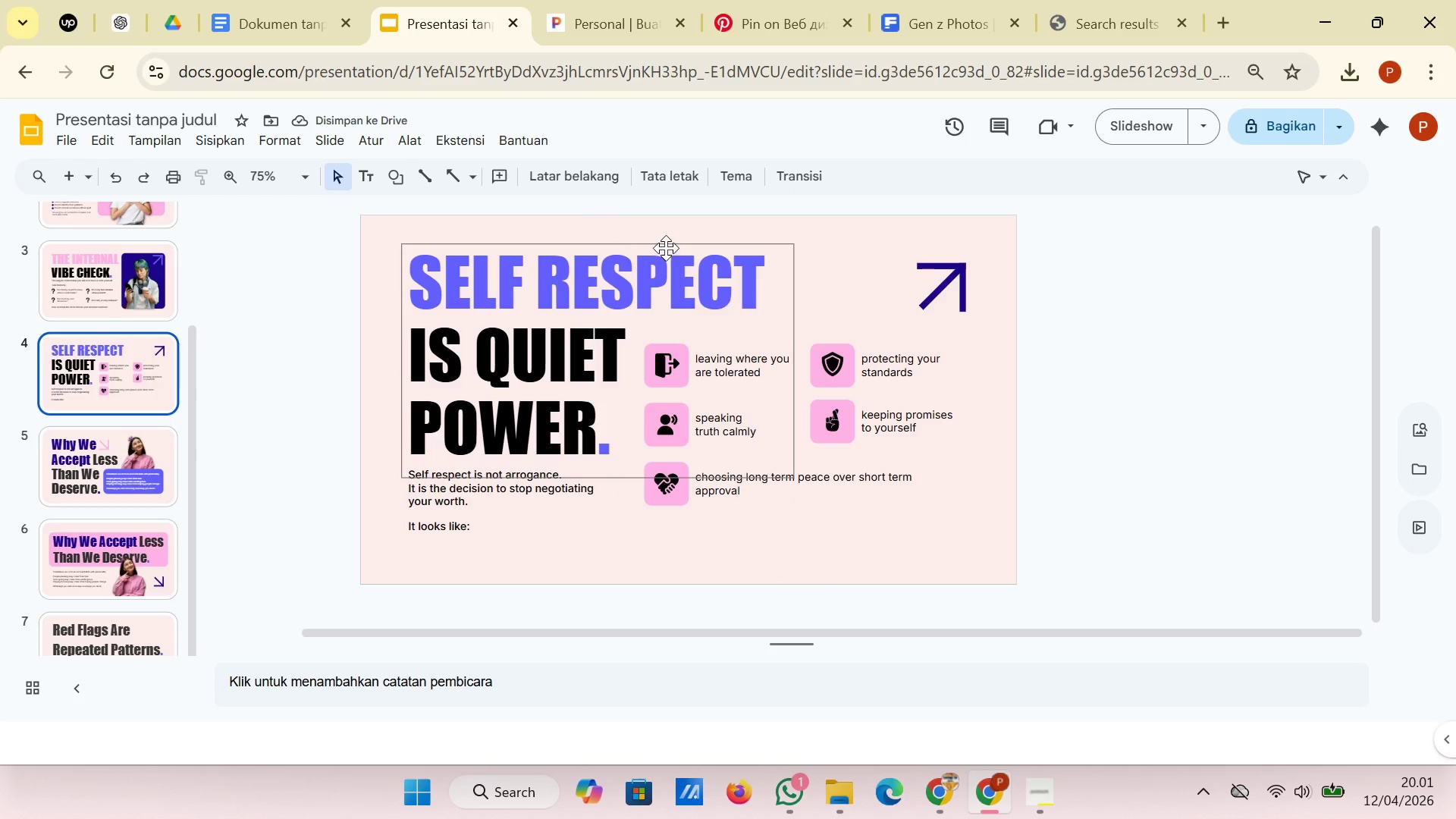 
left_click([670, 243])
 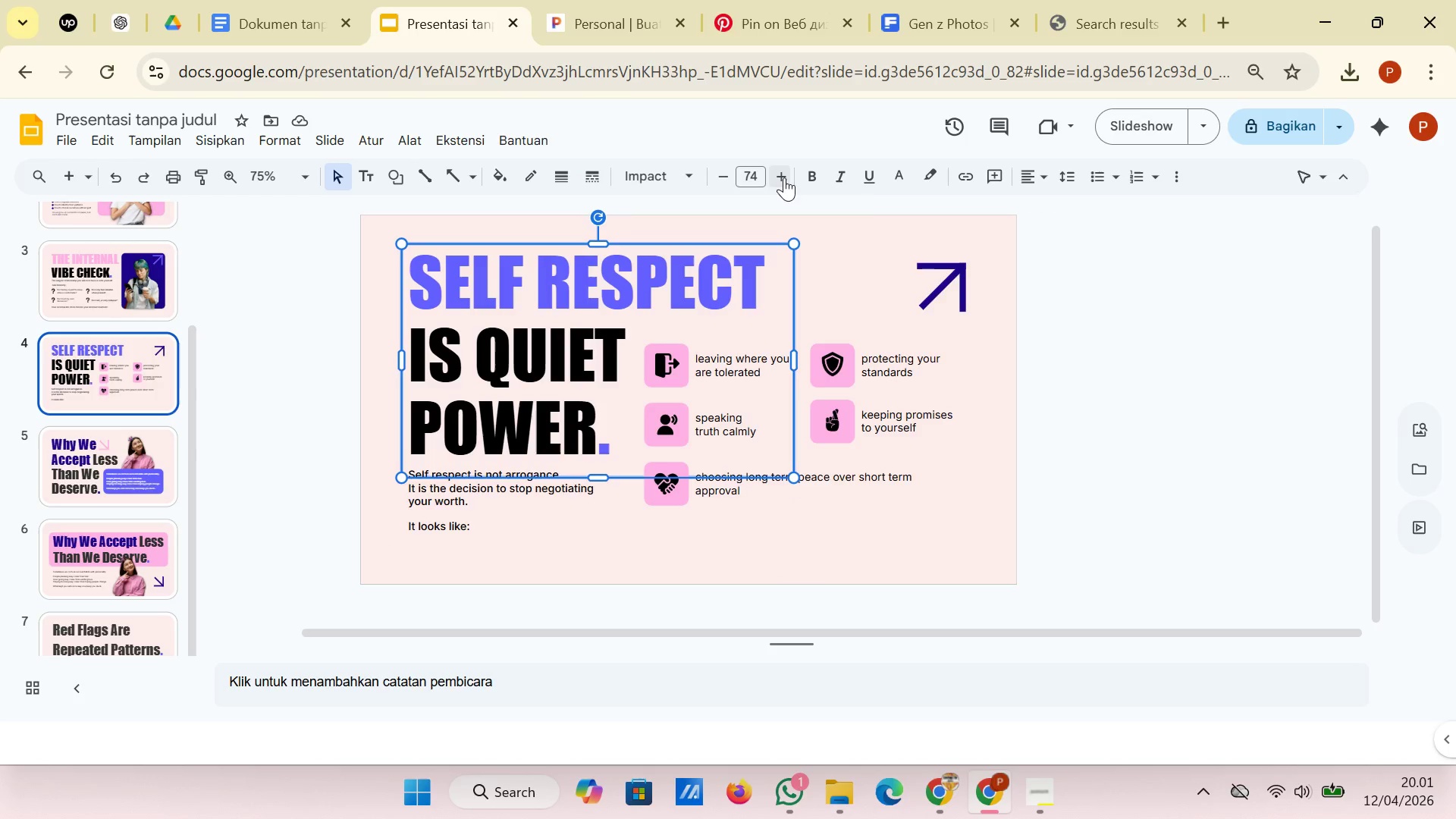 
left_click([784, 177])
 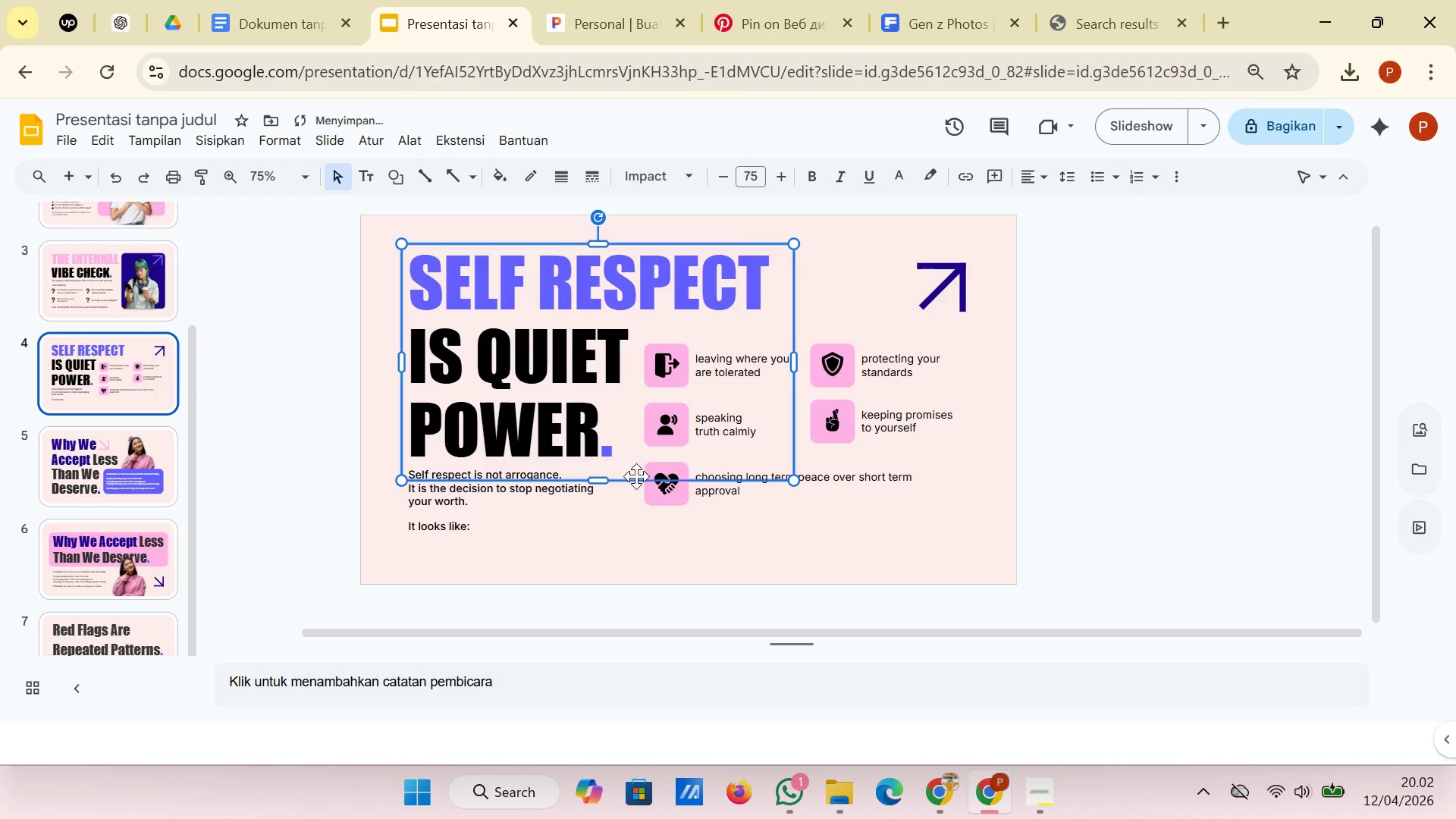 
left_click([625, 563])
 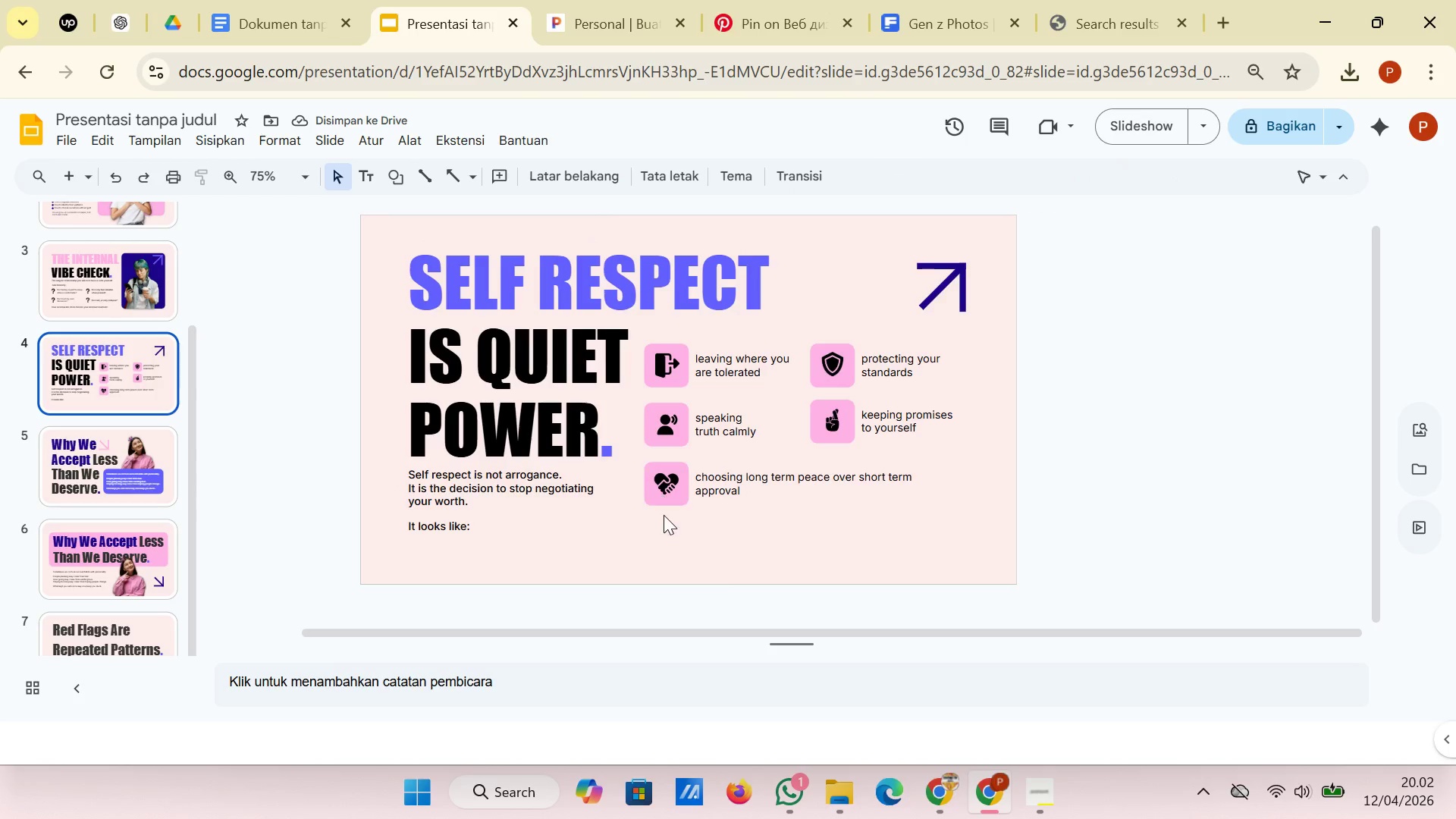 
left_click_drag(start_coordinate=[641, 528], to_coordinate=[887, 358])
 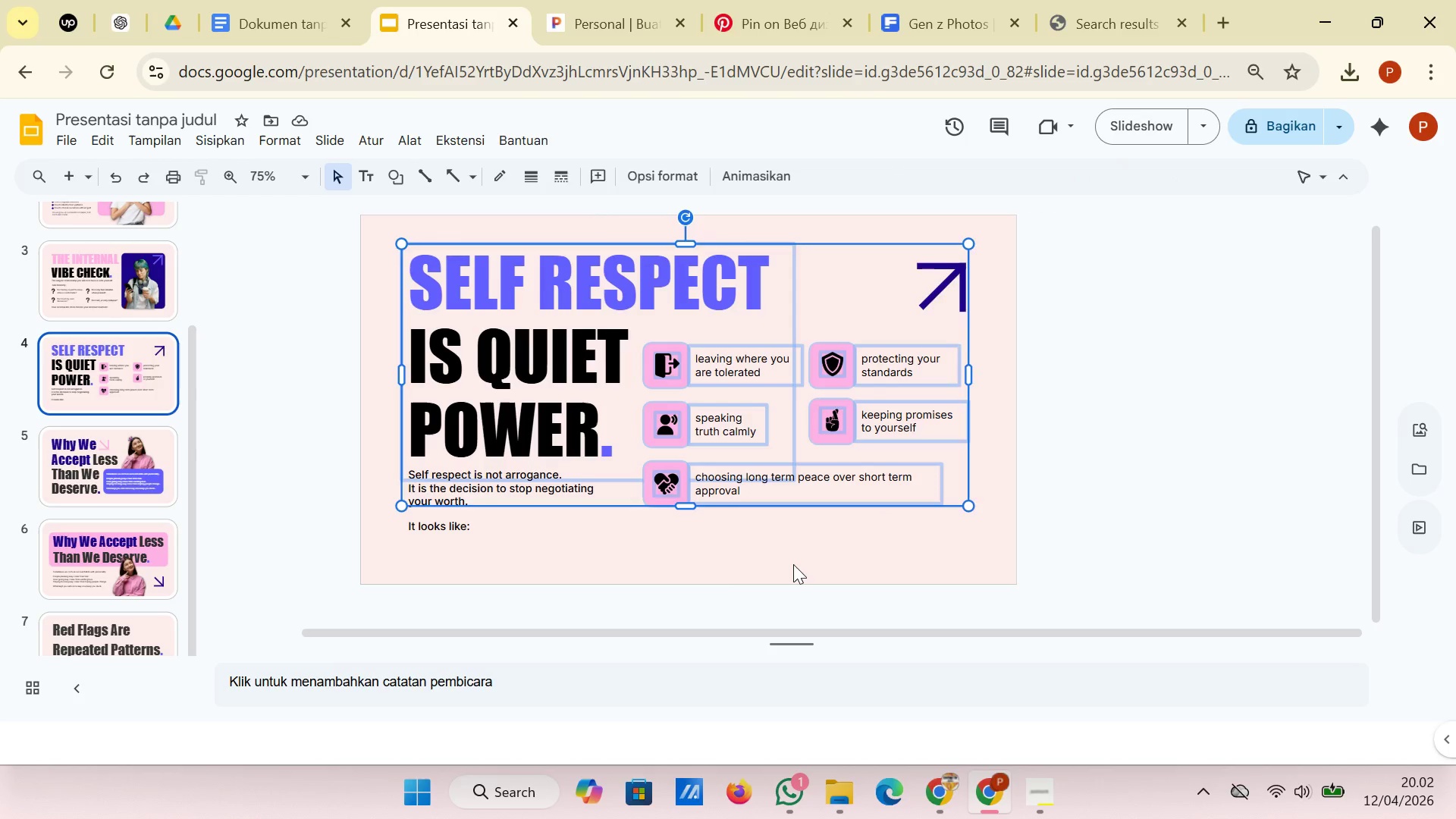 
left_click([793, 564])
 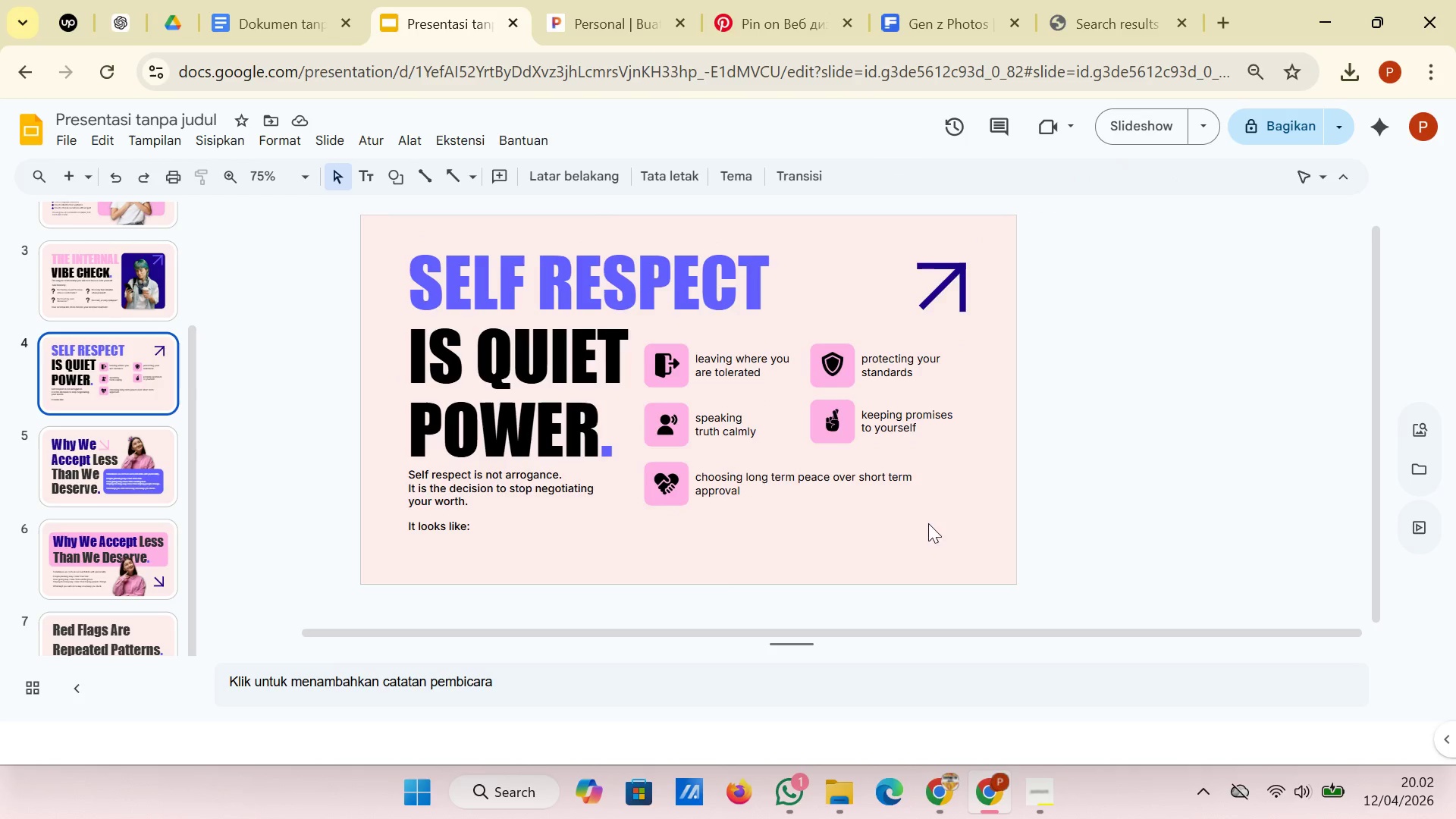 
left_click_drag(start_coordinate=[951, 522], to_coordinate=[675, 359])
 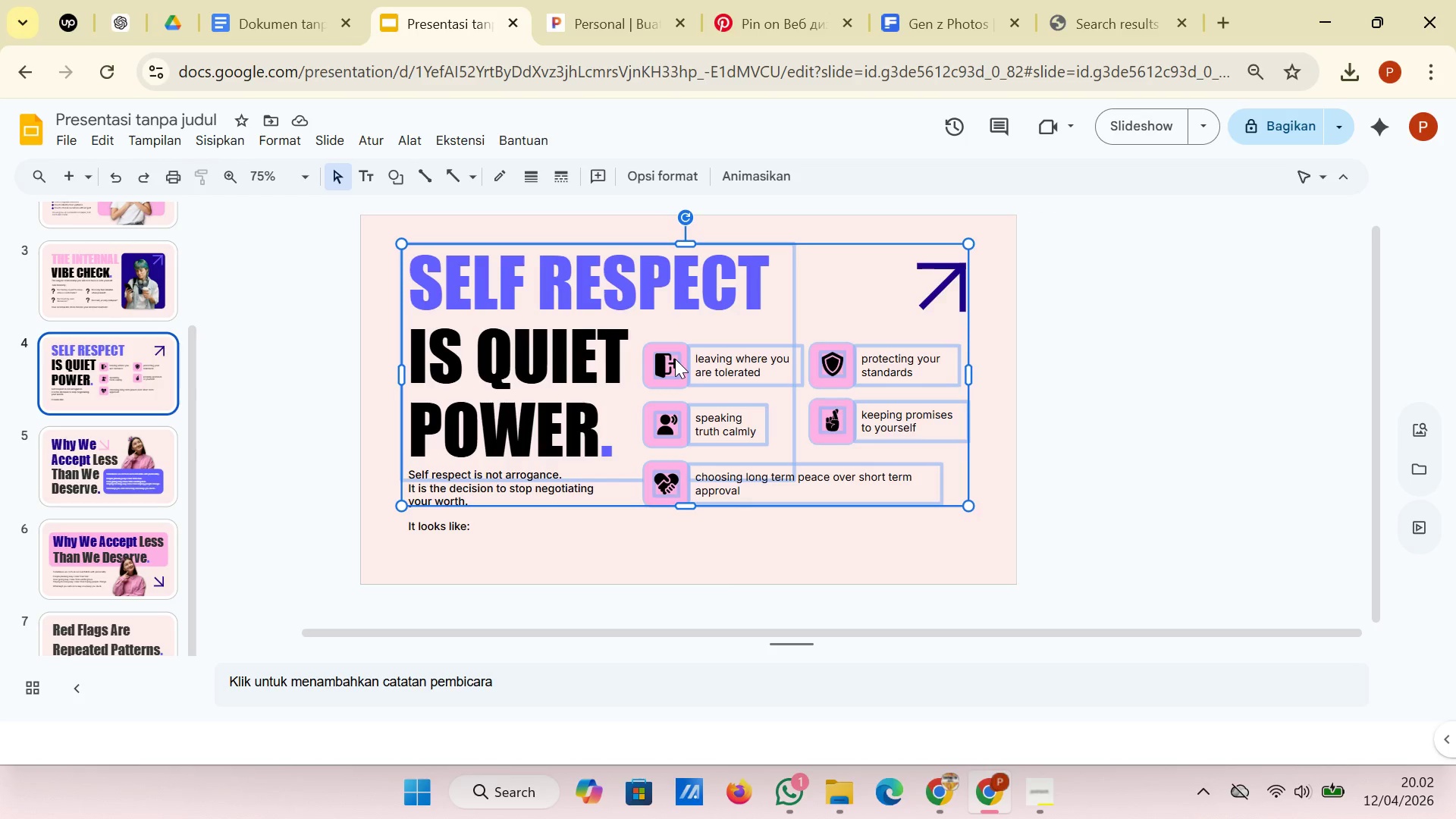 
hold_key(key=ShiftRight, duration=0.81)
left_click([494, 405])
 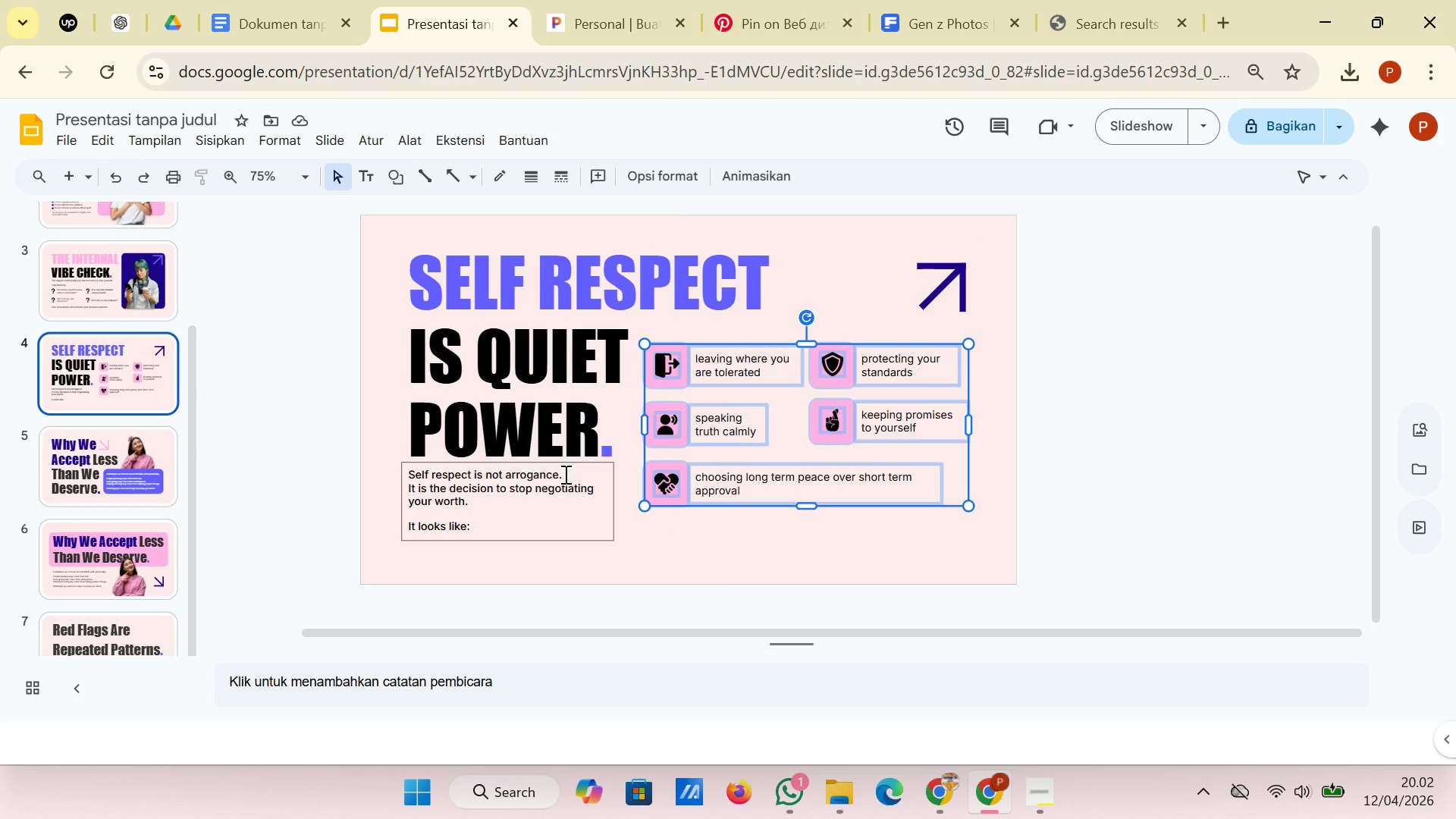 
key(ArrowUp)
 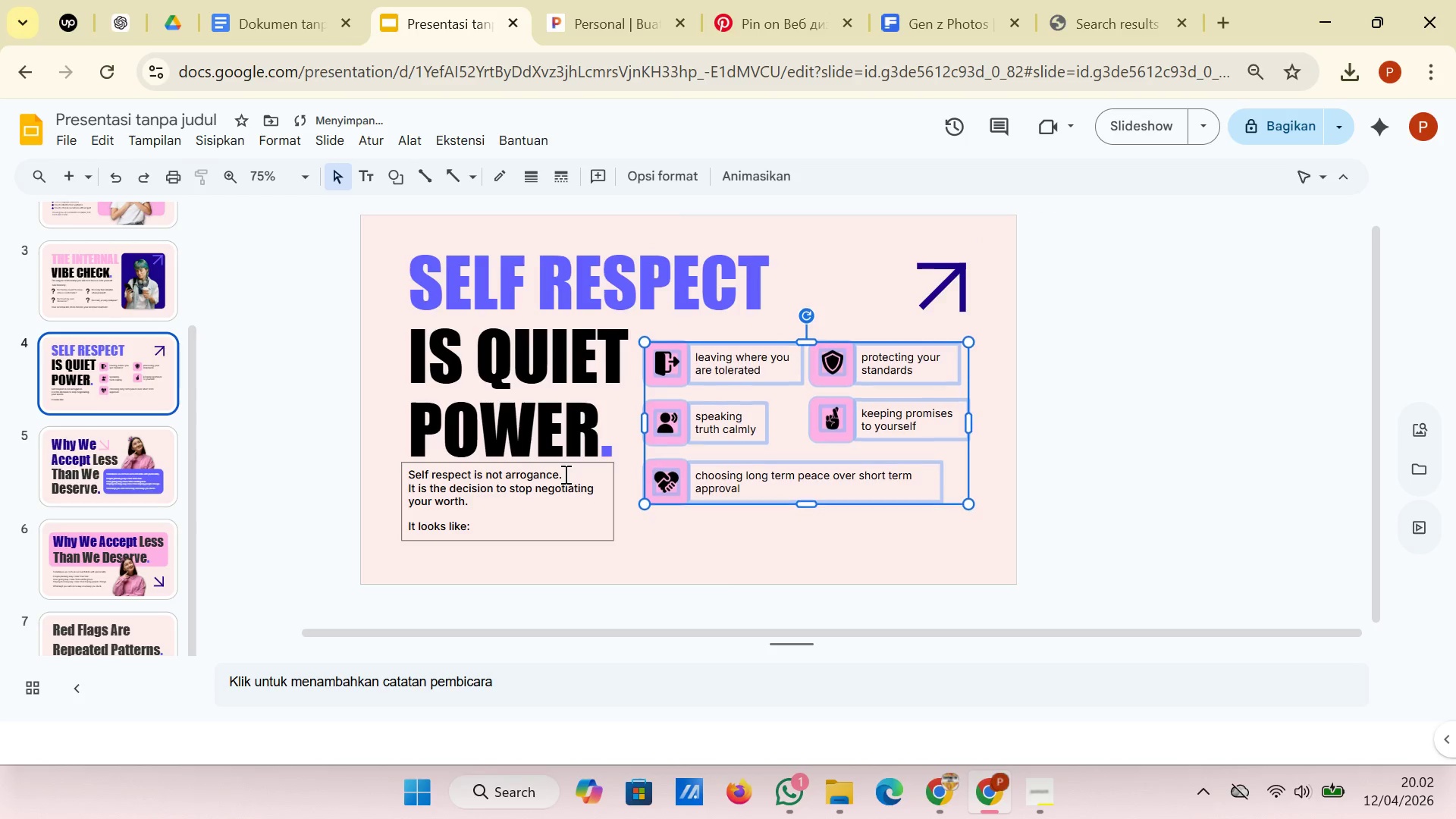 
key(ArrowUp)
 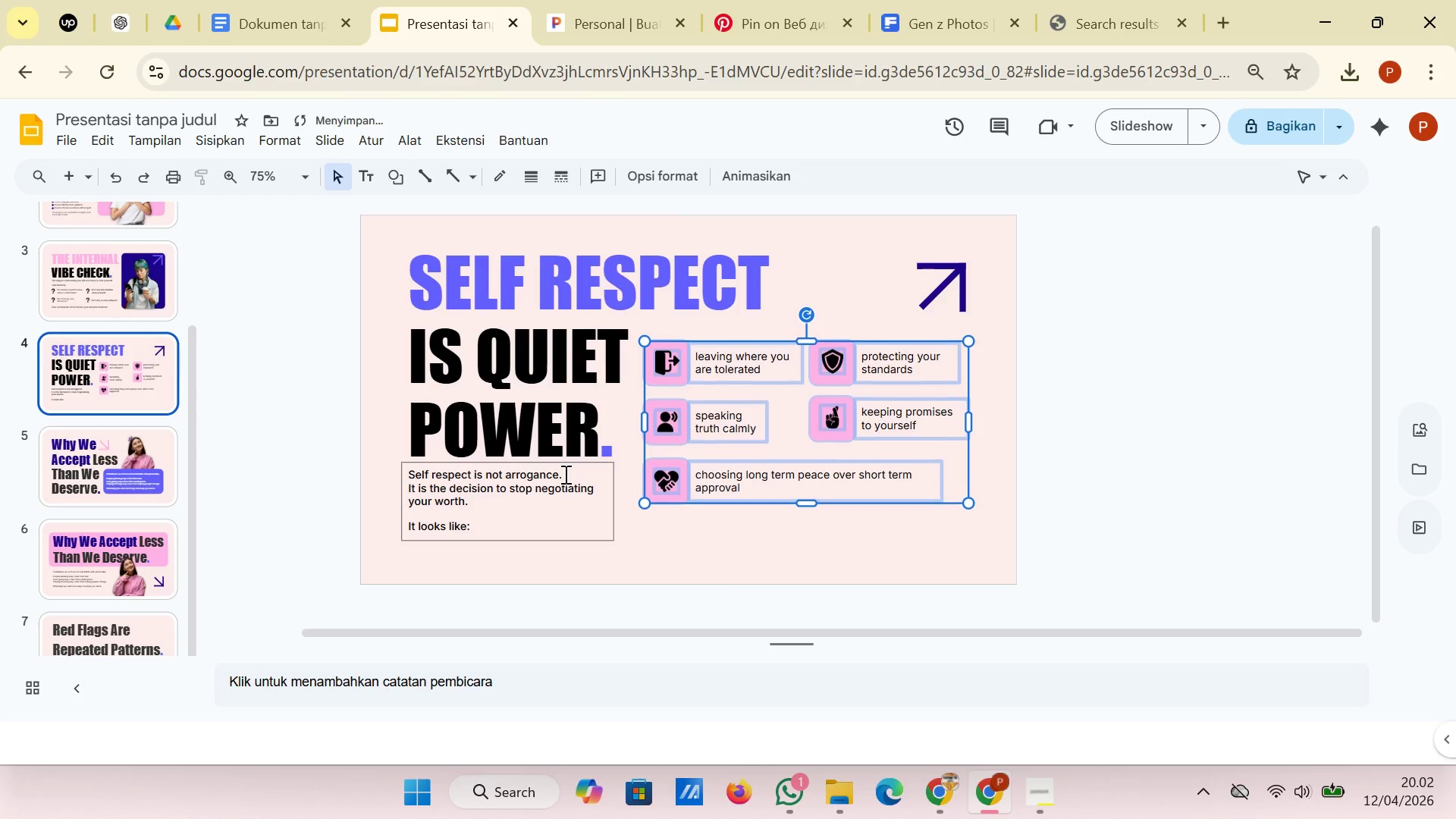 
key(ArrowUp)
 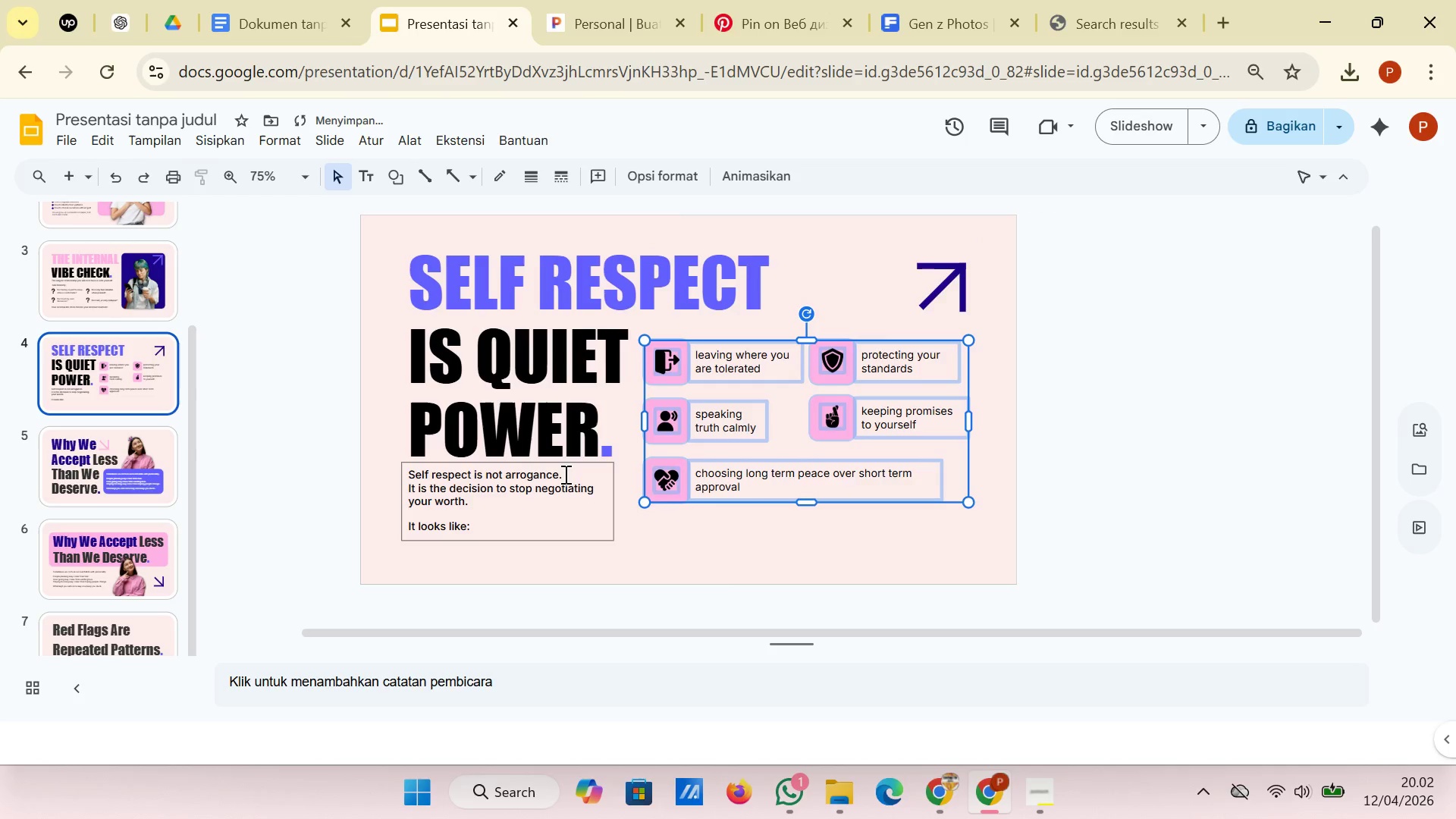 
key(ArrowUp)
 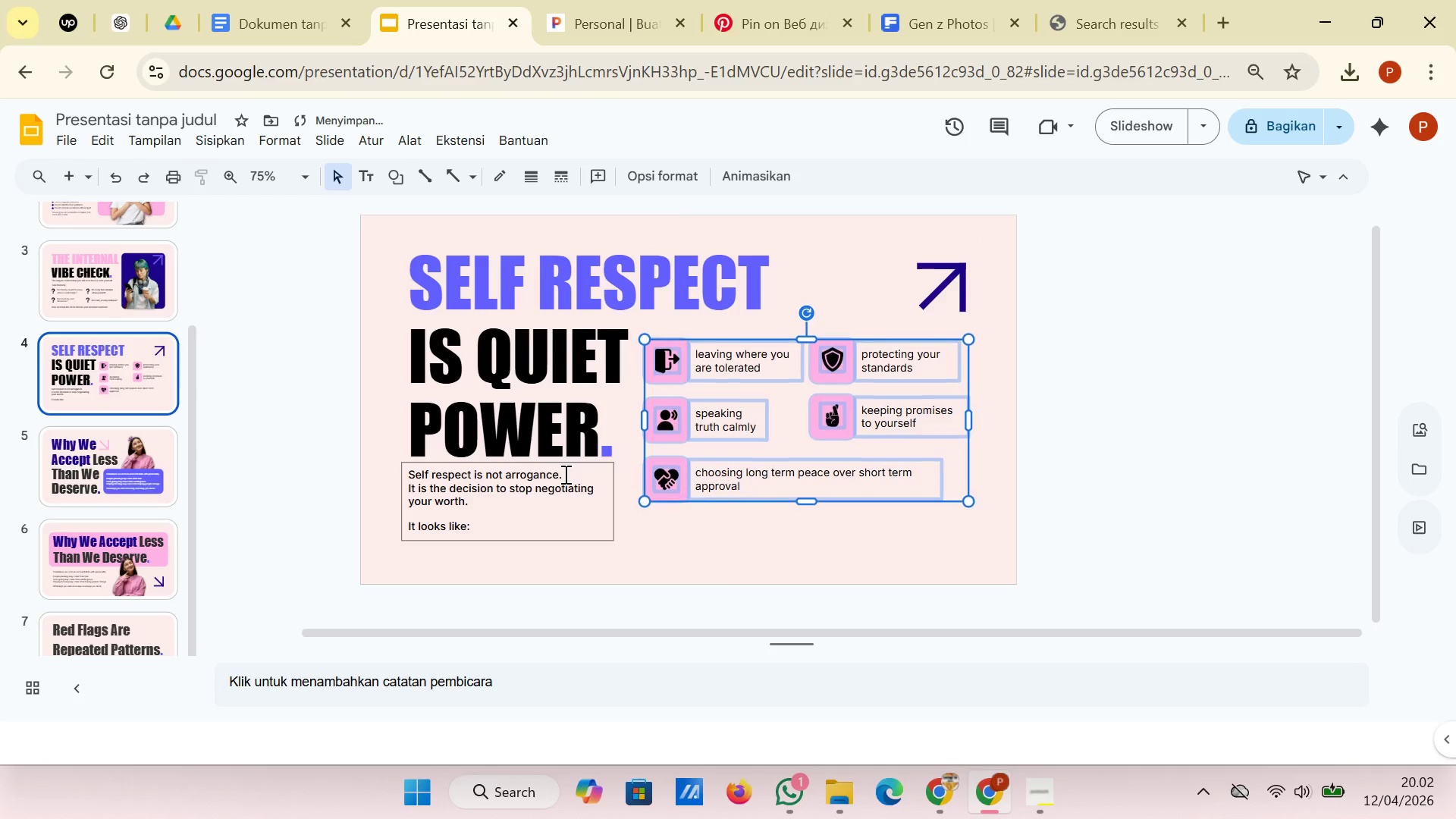 
key(ArrowUp)
 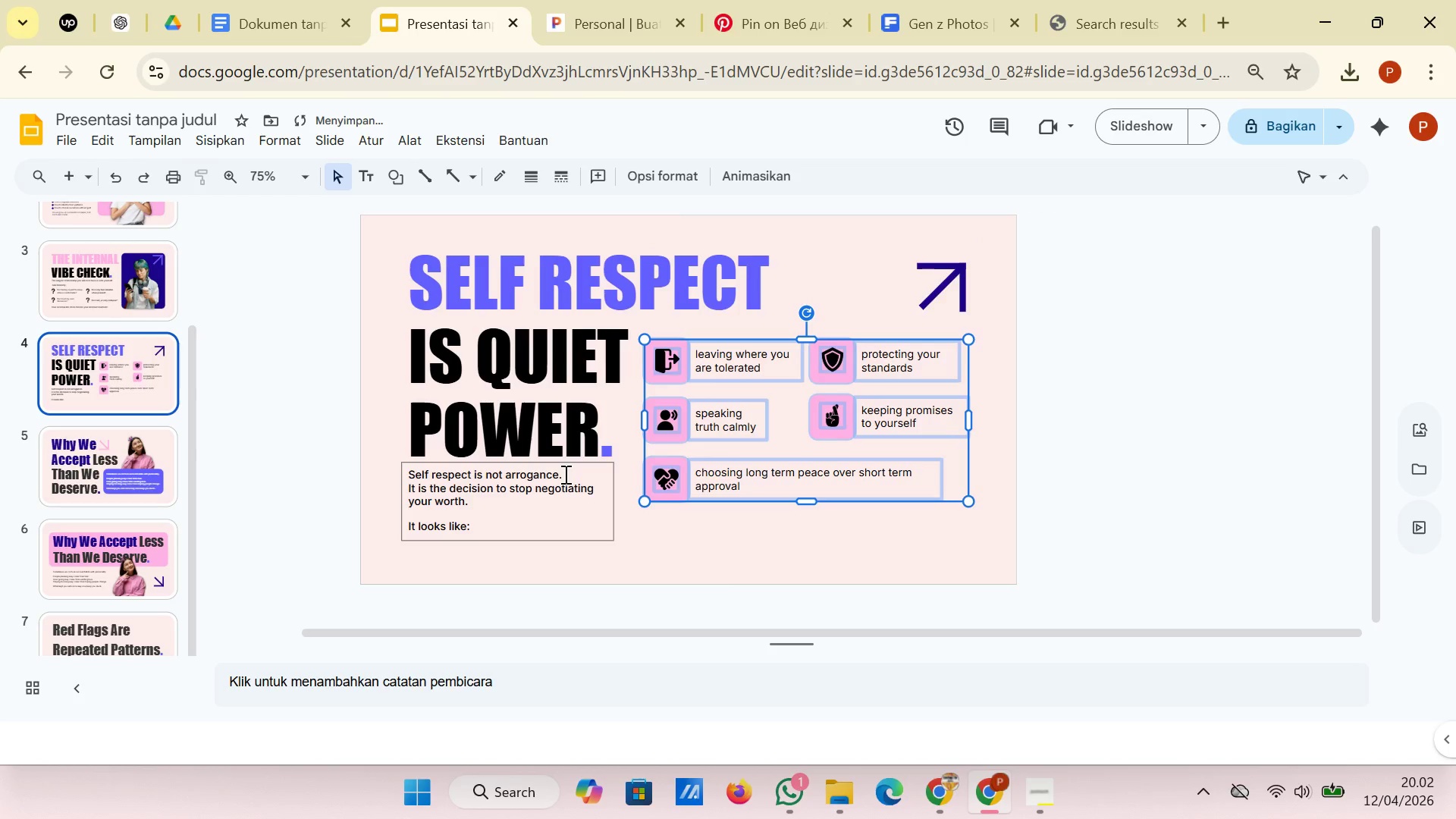 
key(ArrowUp)
 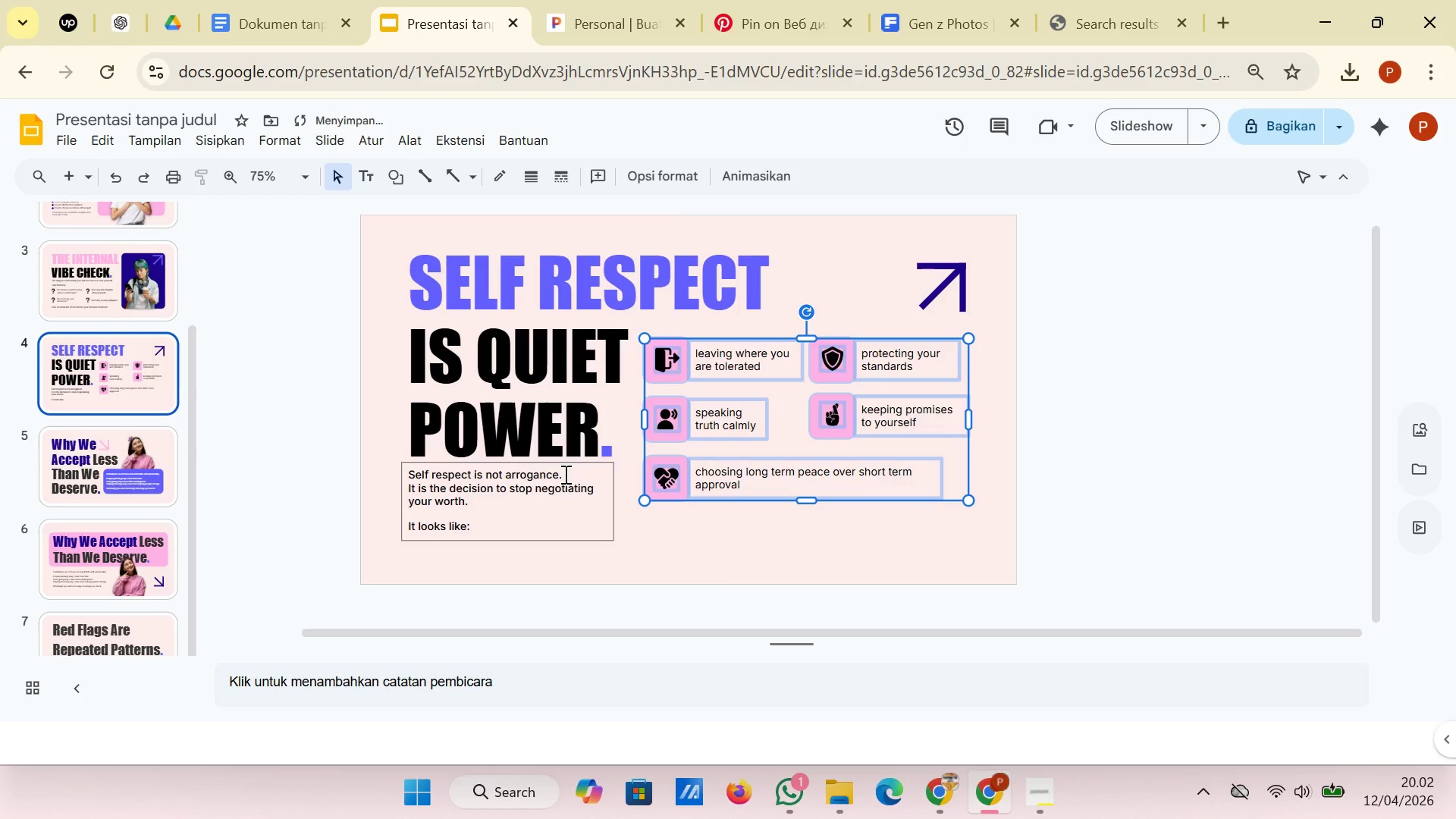 
key(ArrowUp)
 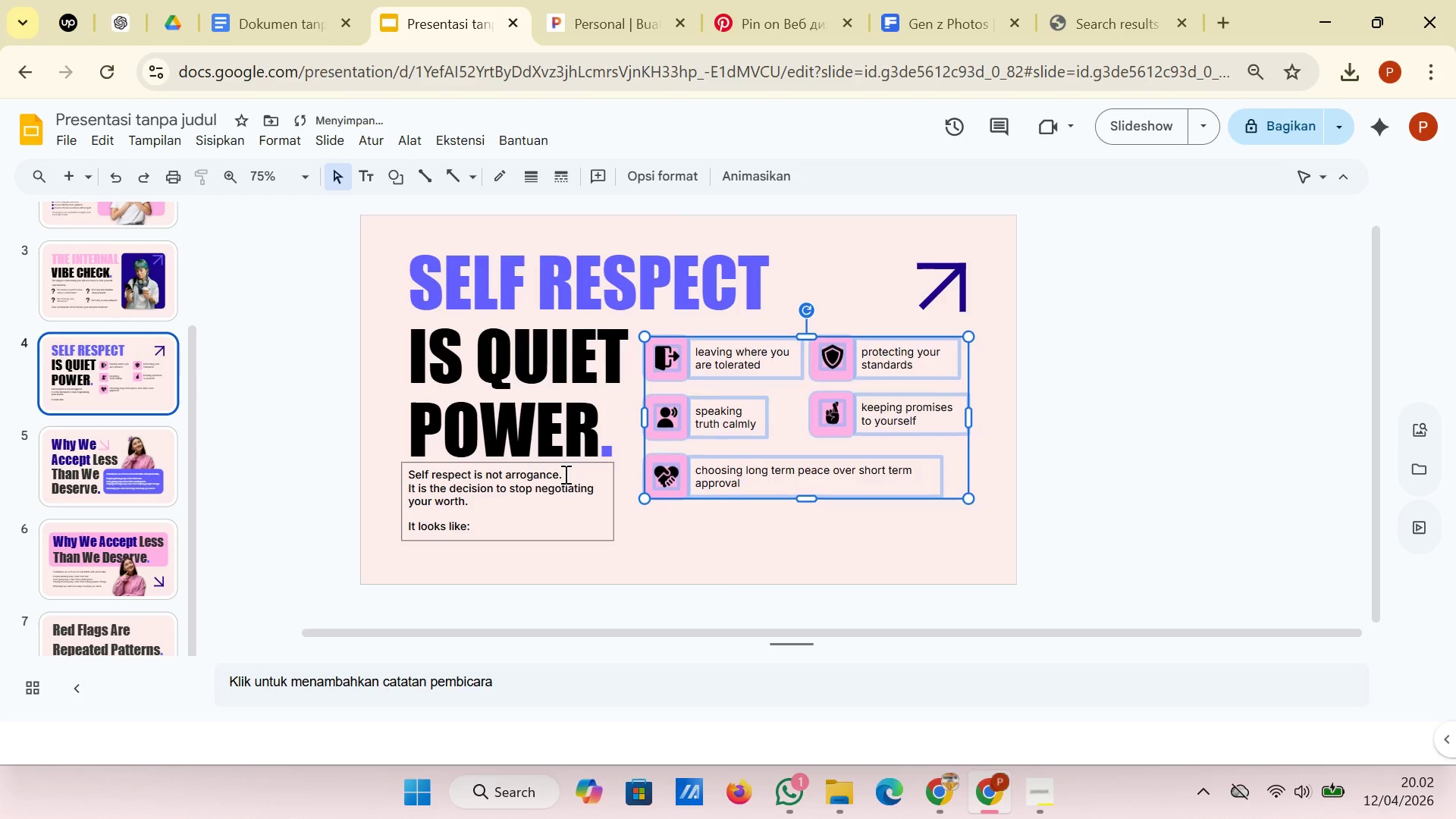 
key(ArrowUp)
 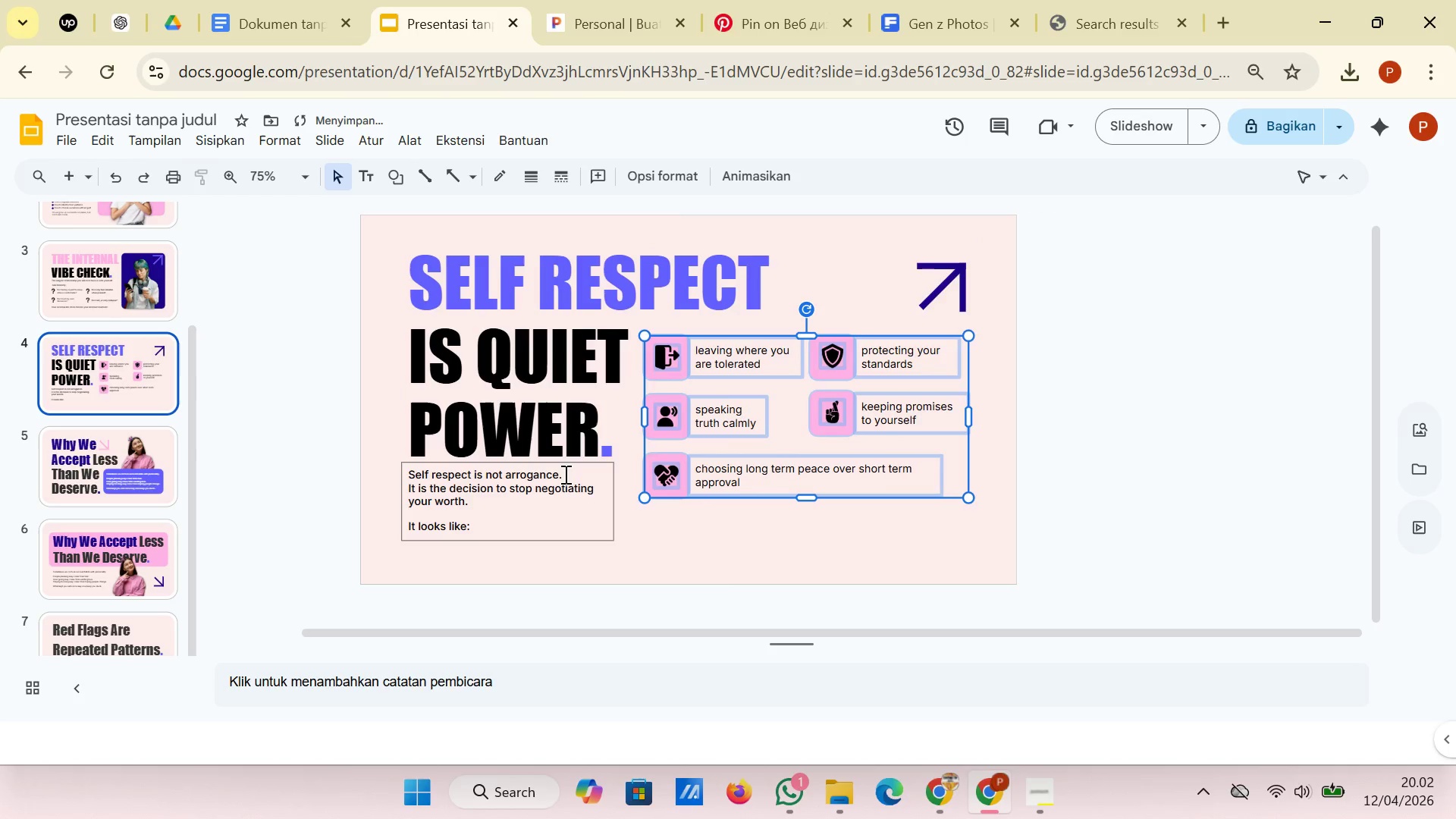 
key(ArrowUp)
 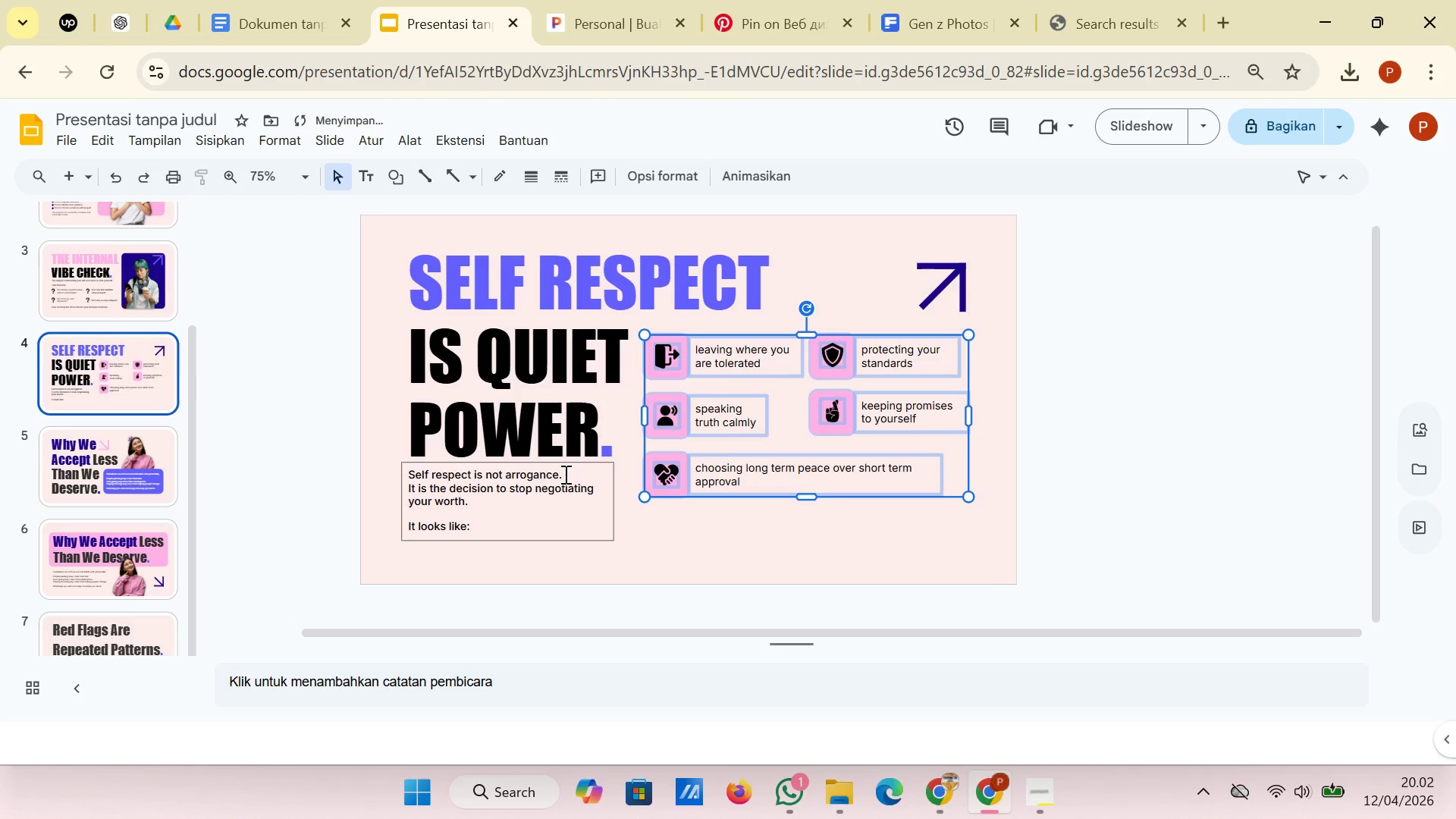 
key(ArrowUp)
 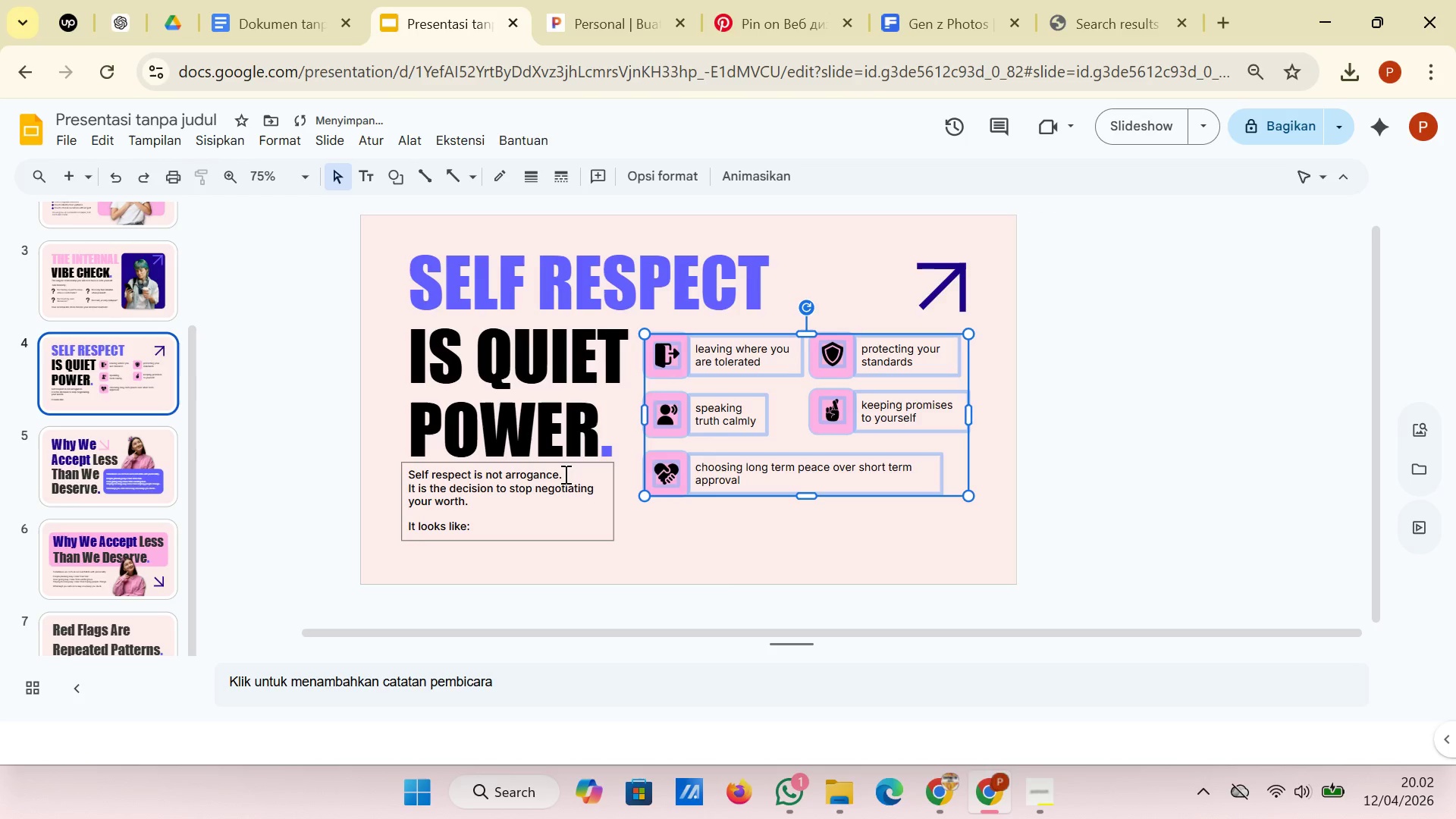 
key(ArrowUp)
 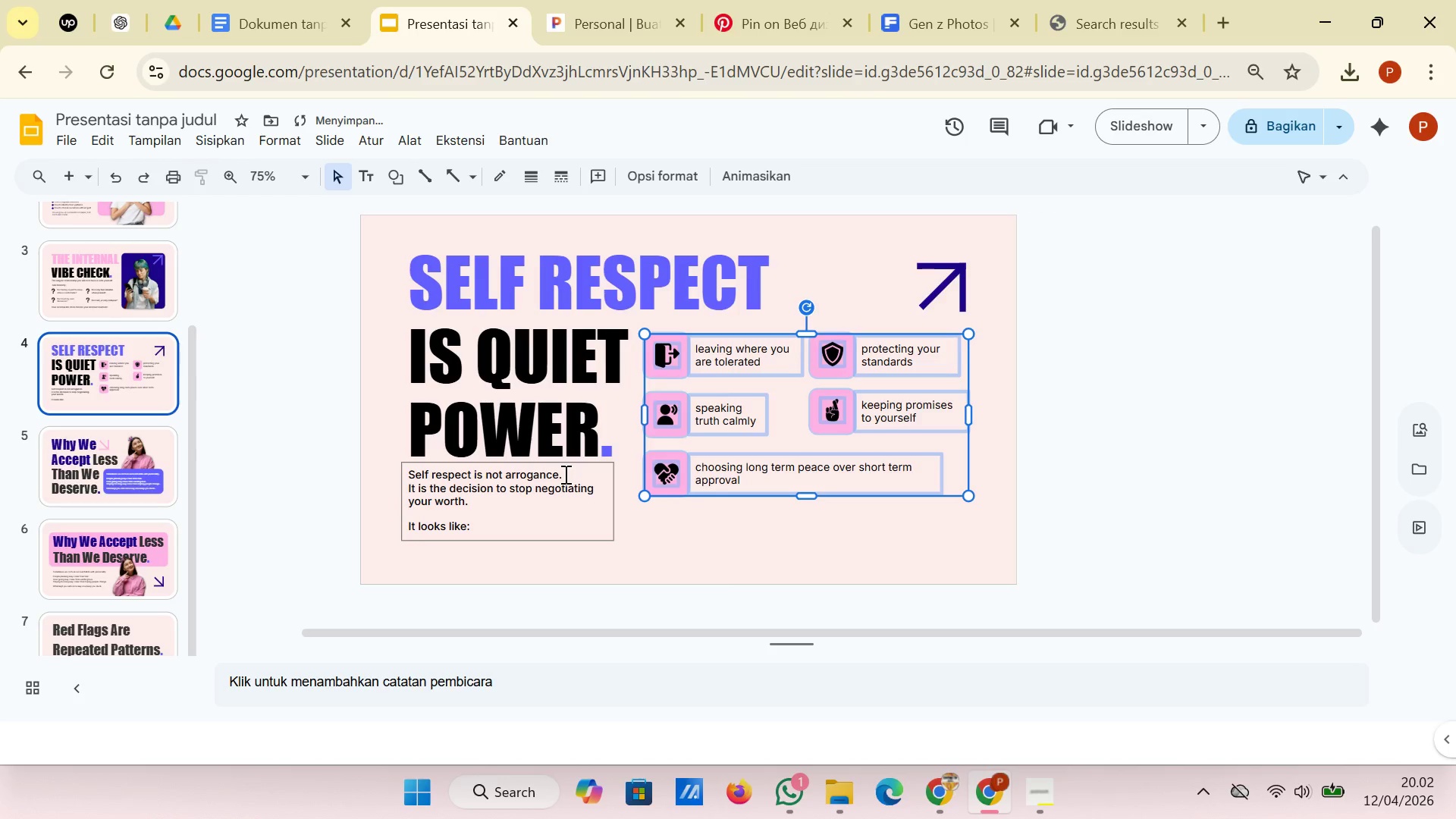 
key(ArrowUp)
 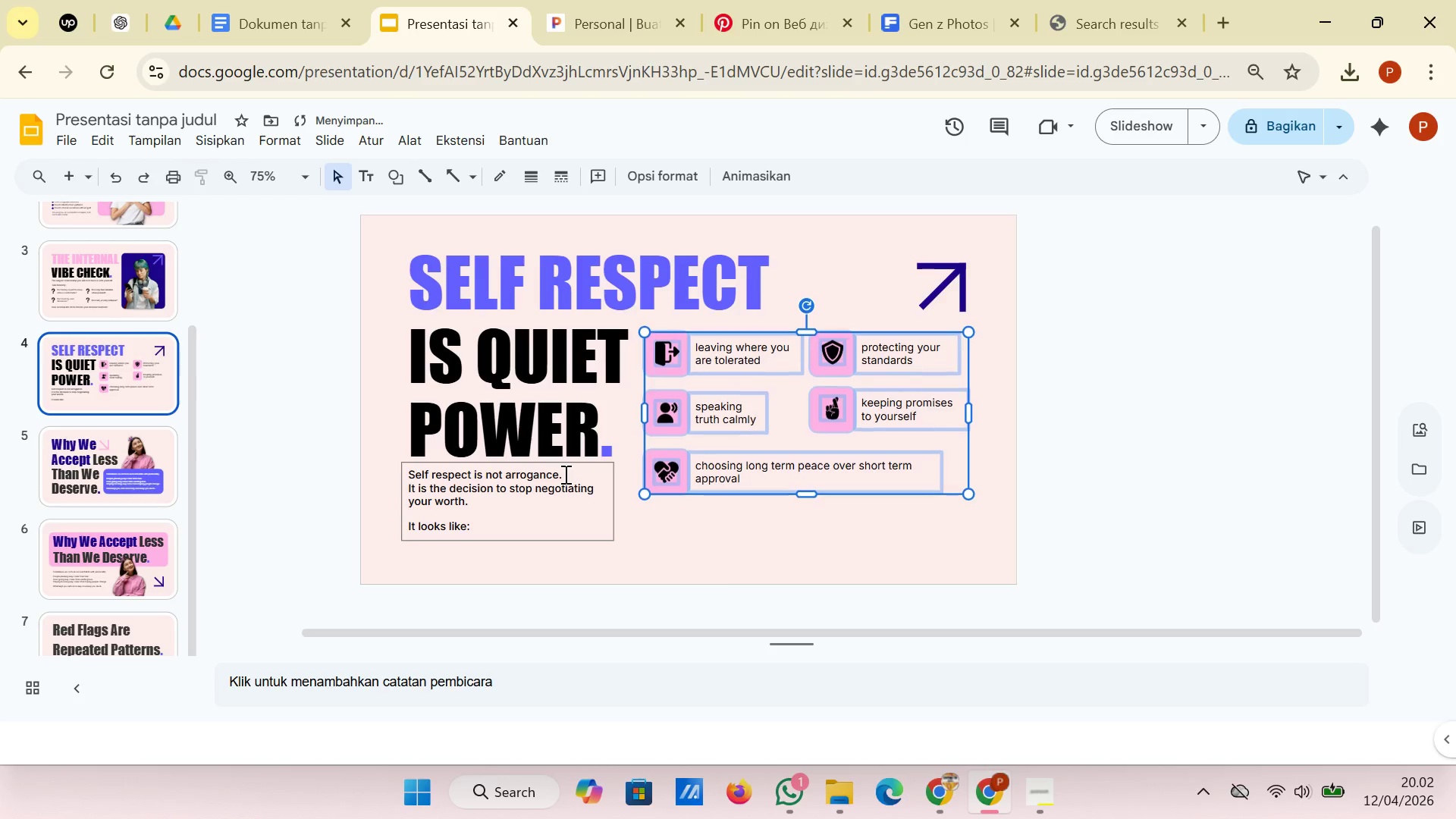 
key(ArrowUp)
 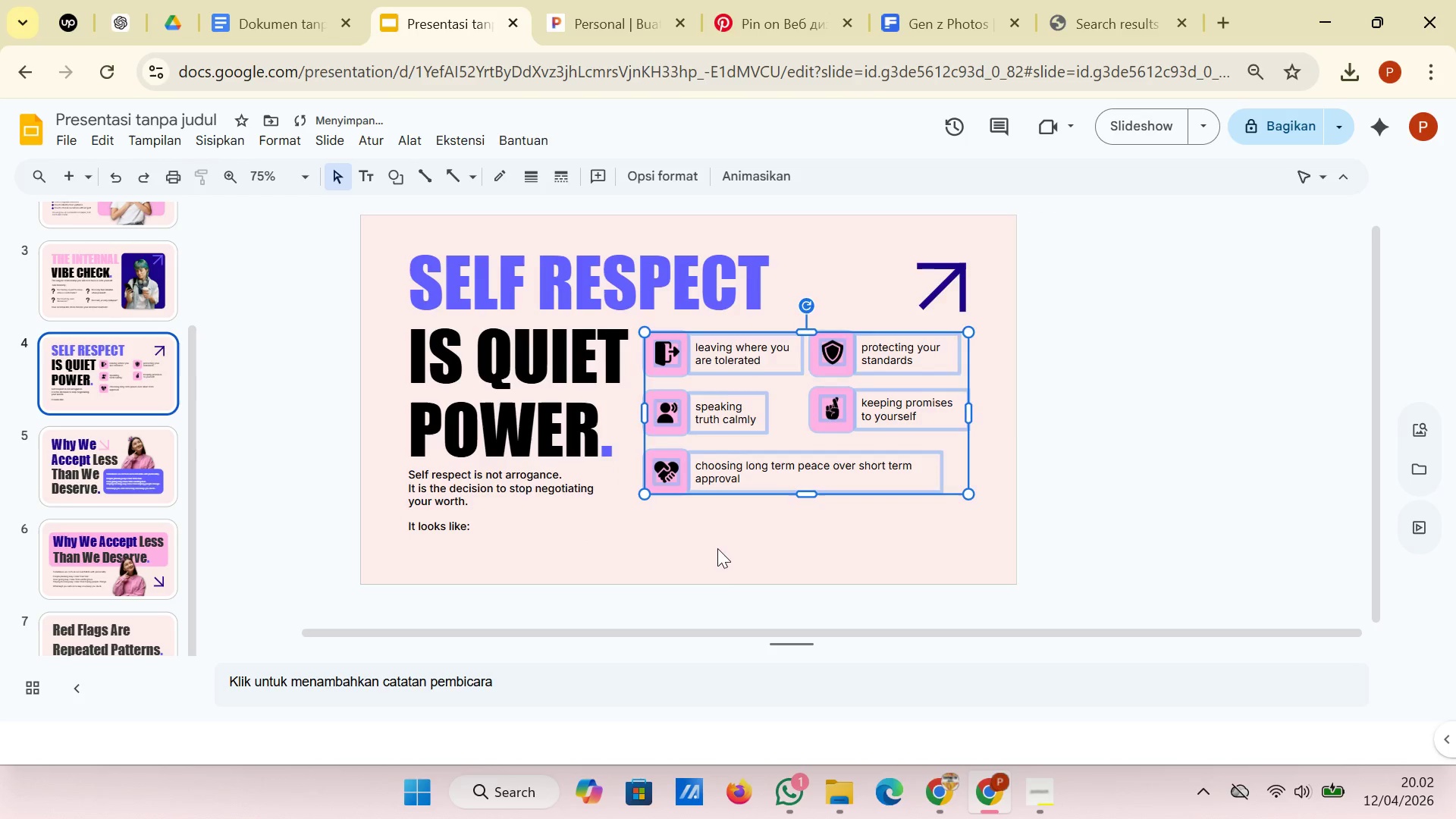 
left_click([720, 555])
 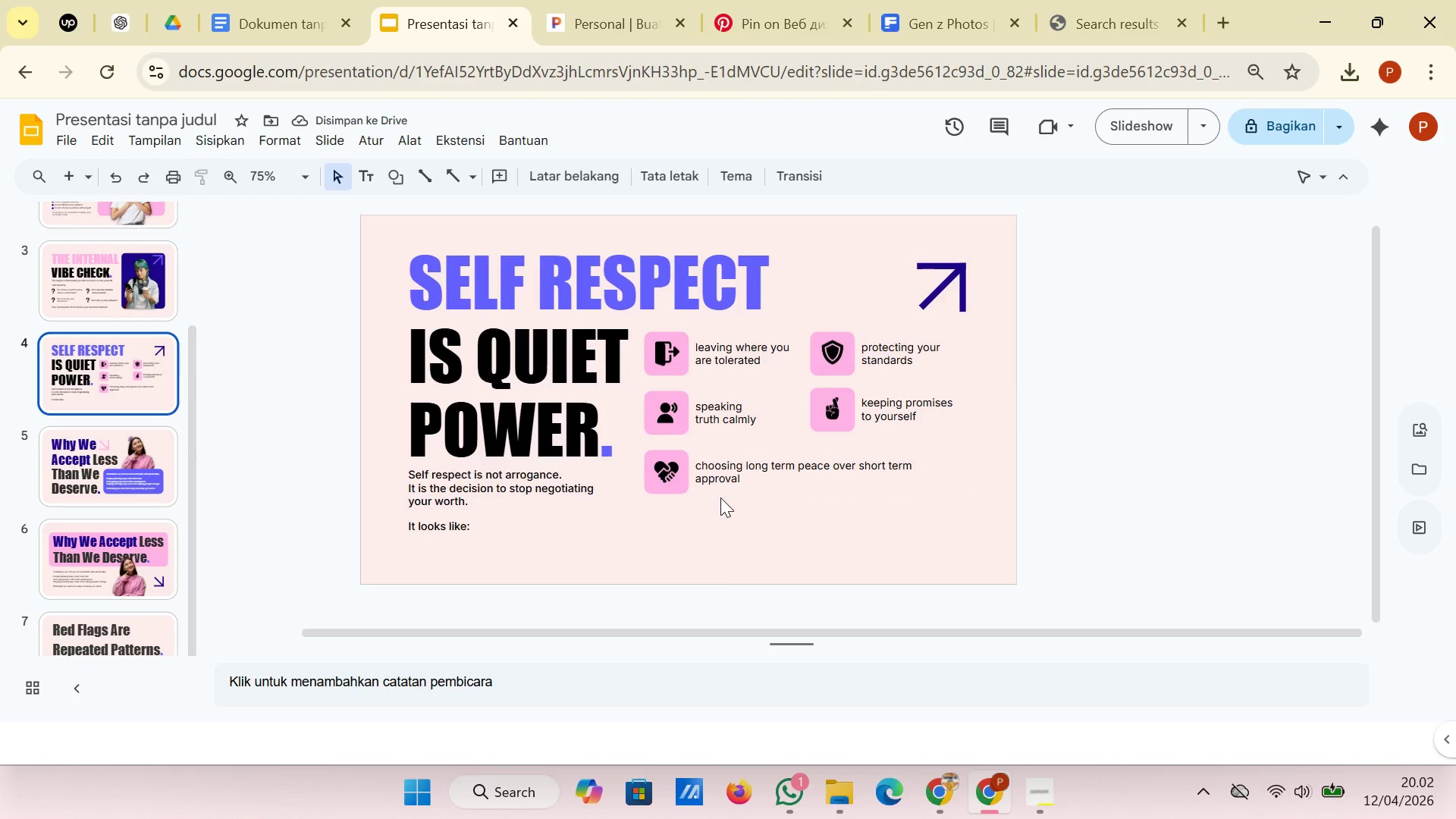 
left_click([966, 267])
 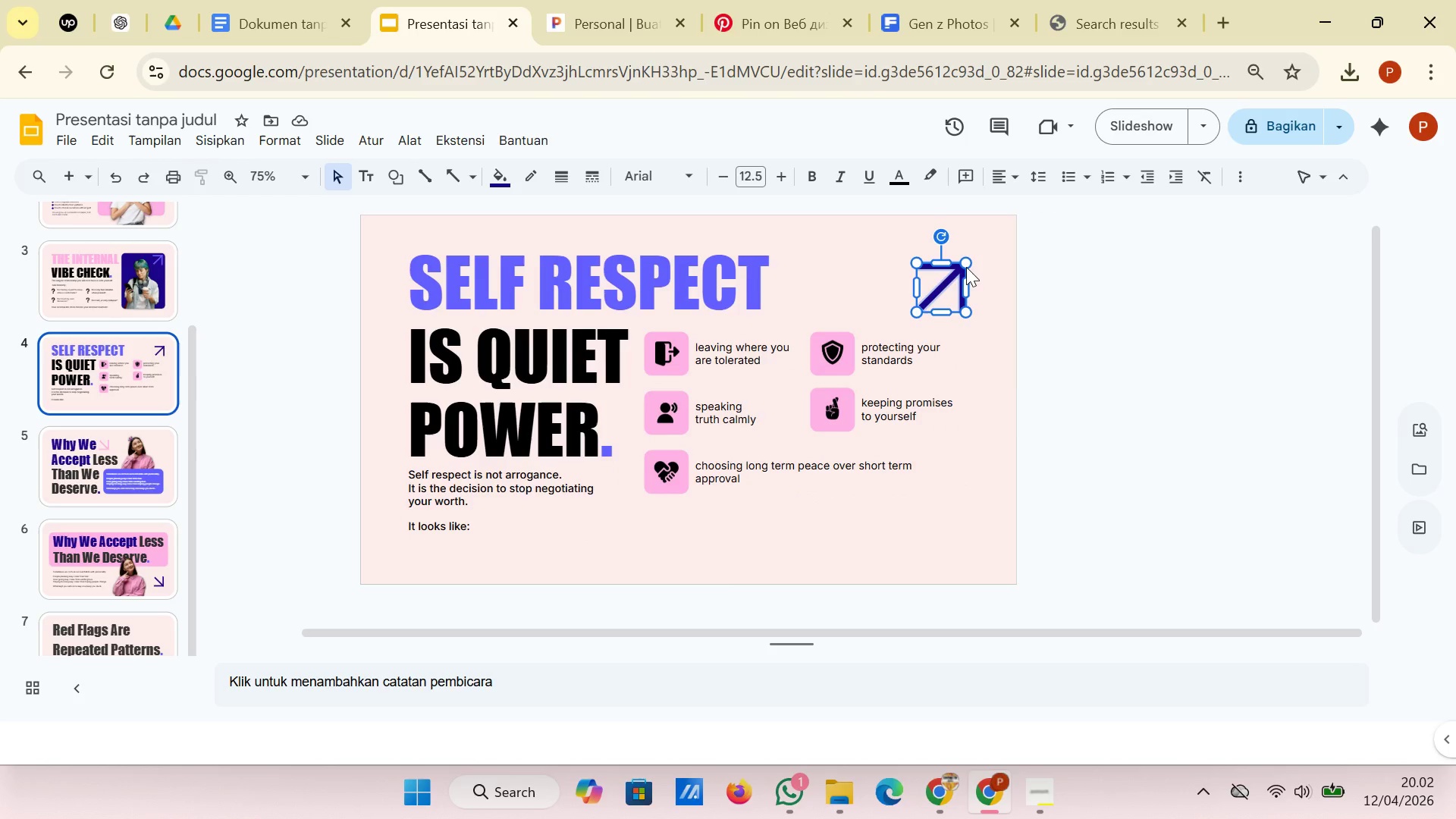 
right_click([966, 267])
 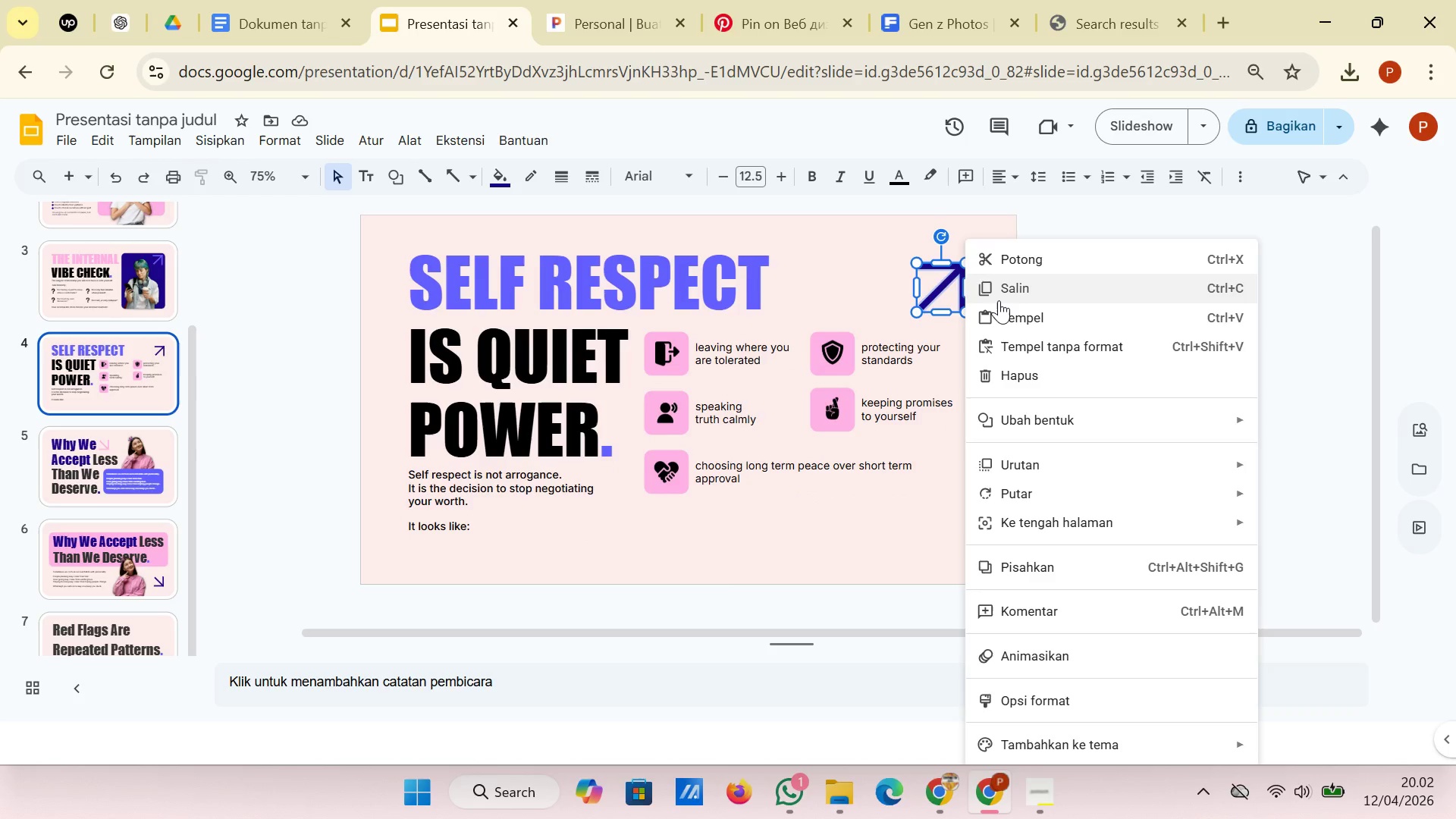 
left_click([999, 300])
 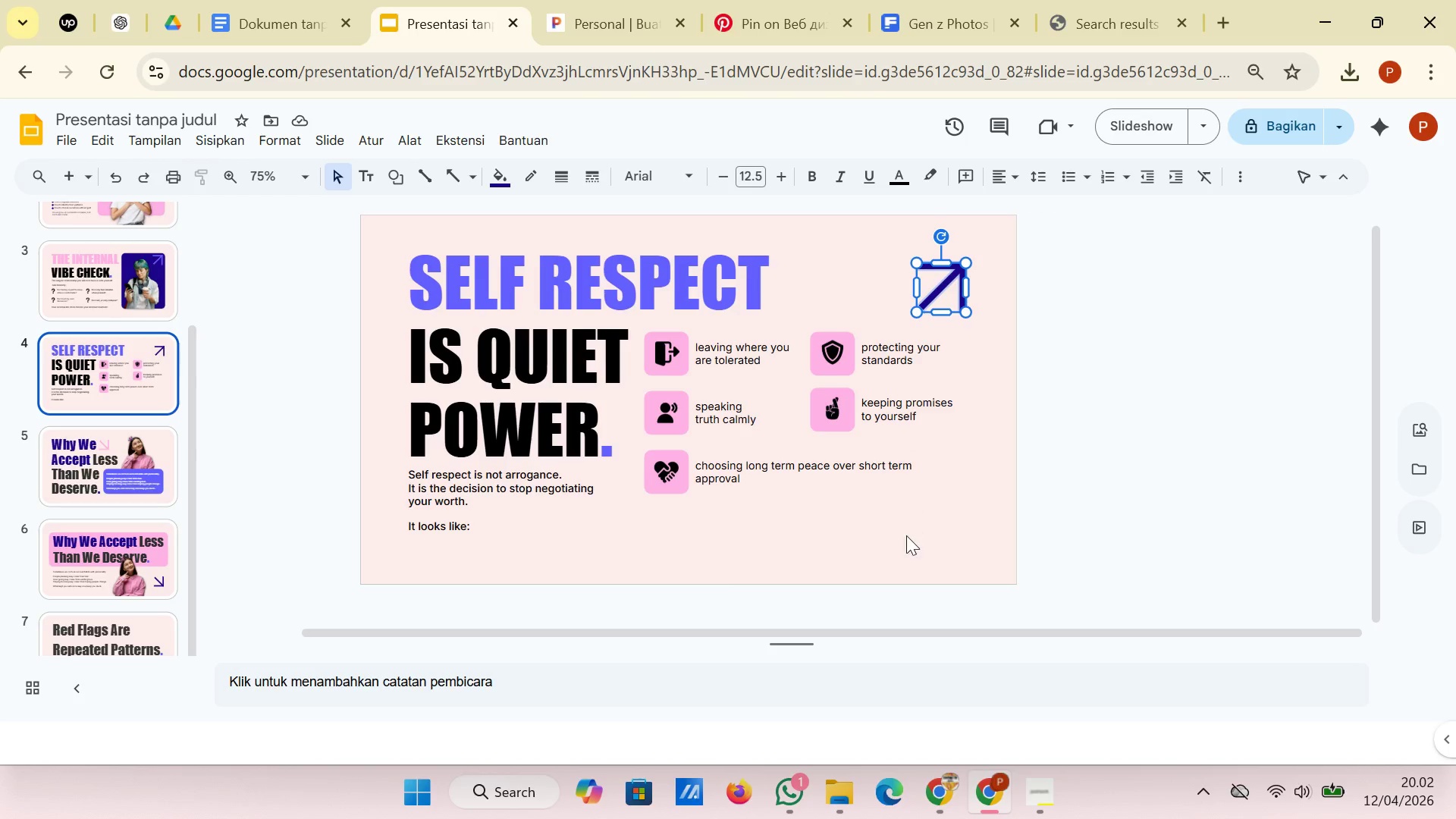 
left_click([905, 544])
 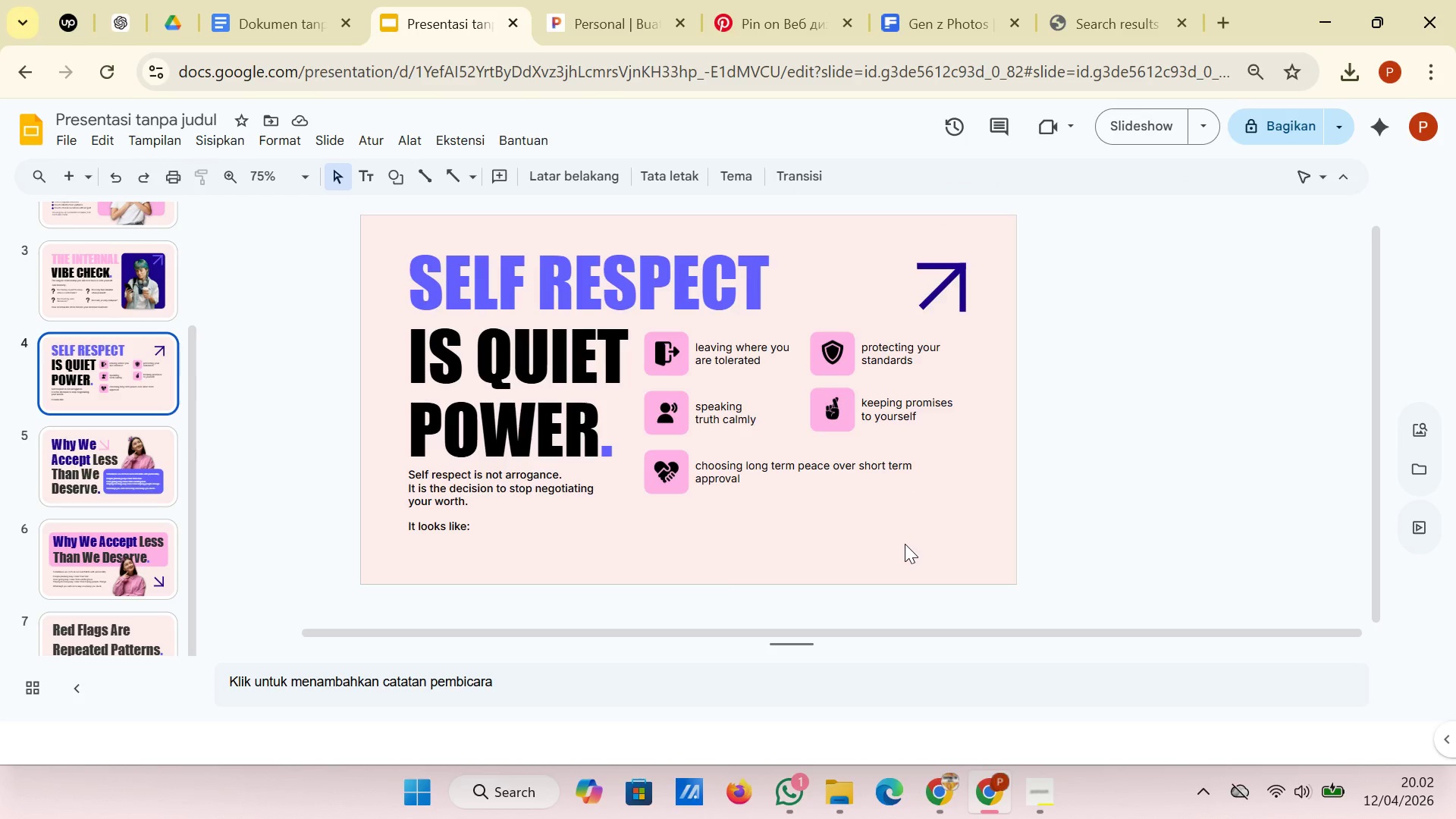 
double_click([905, 544])
 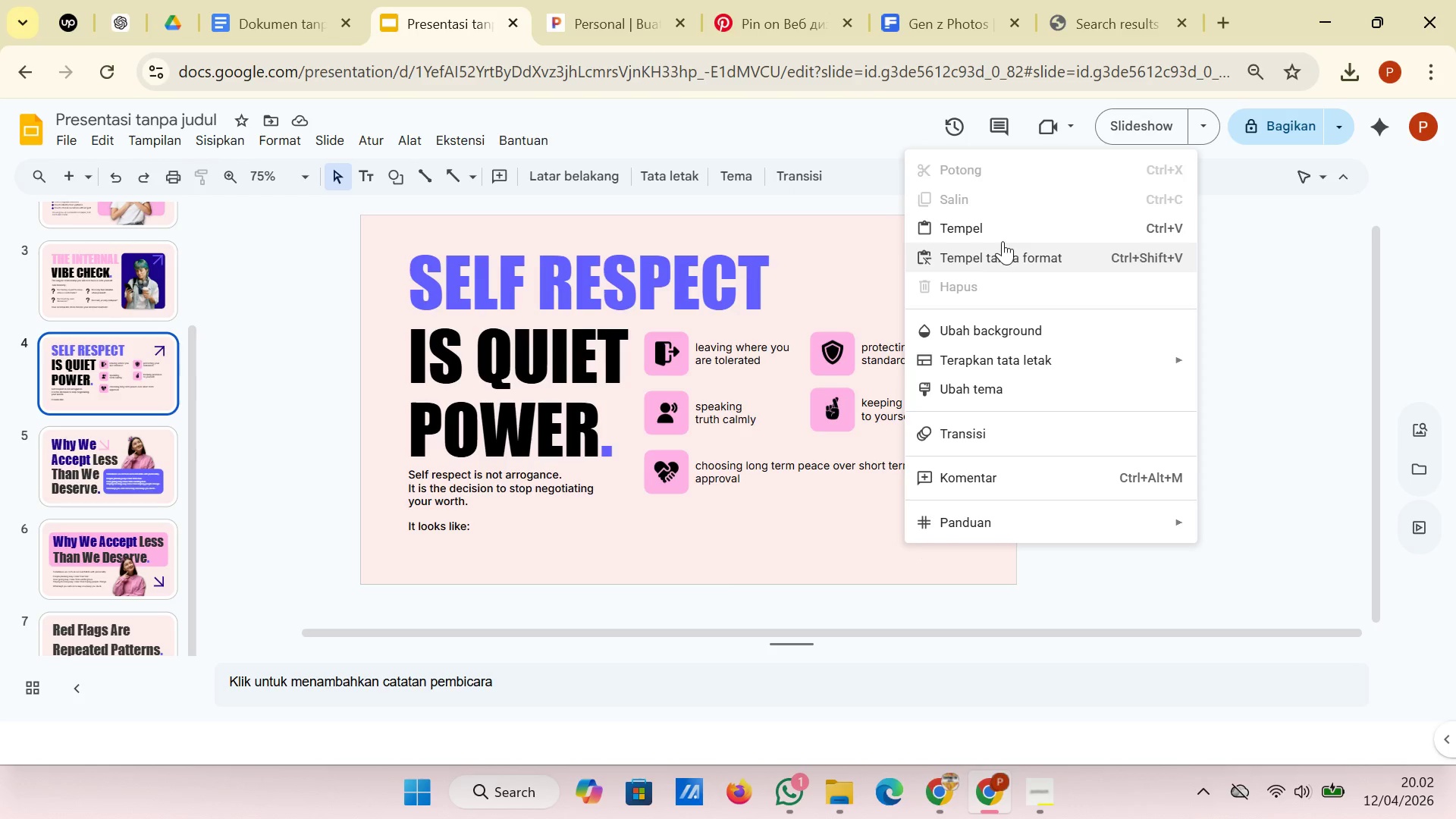 
left_click([1006, 231])
 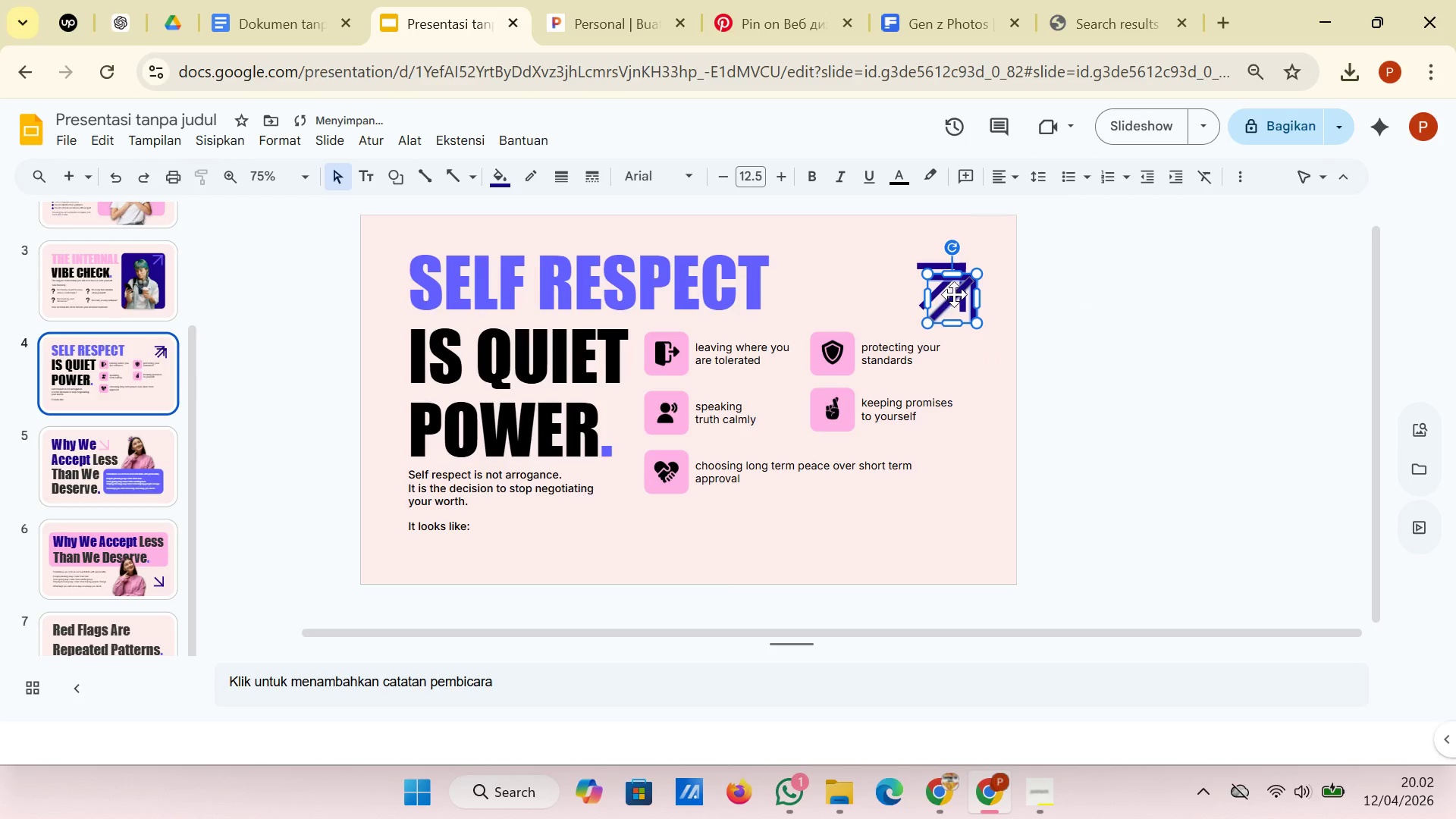 
left_click_drag(start_coordinate=[957, 293], to_coordinate=[940, 511])
 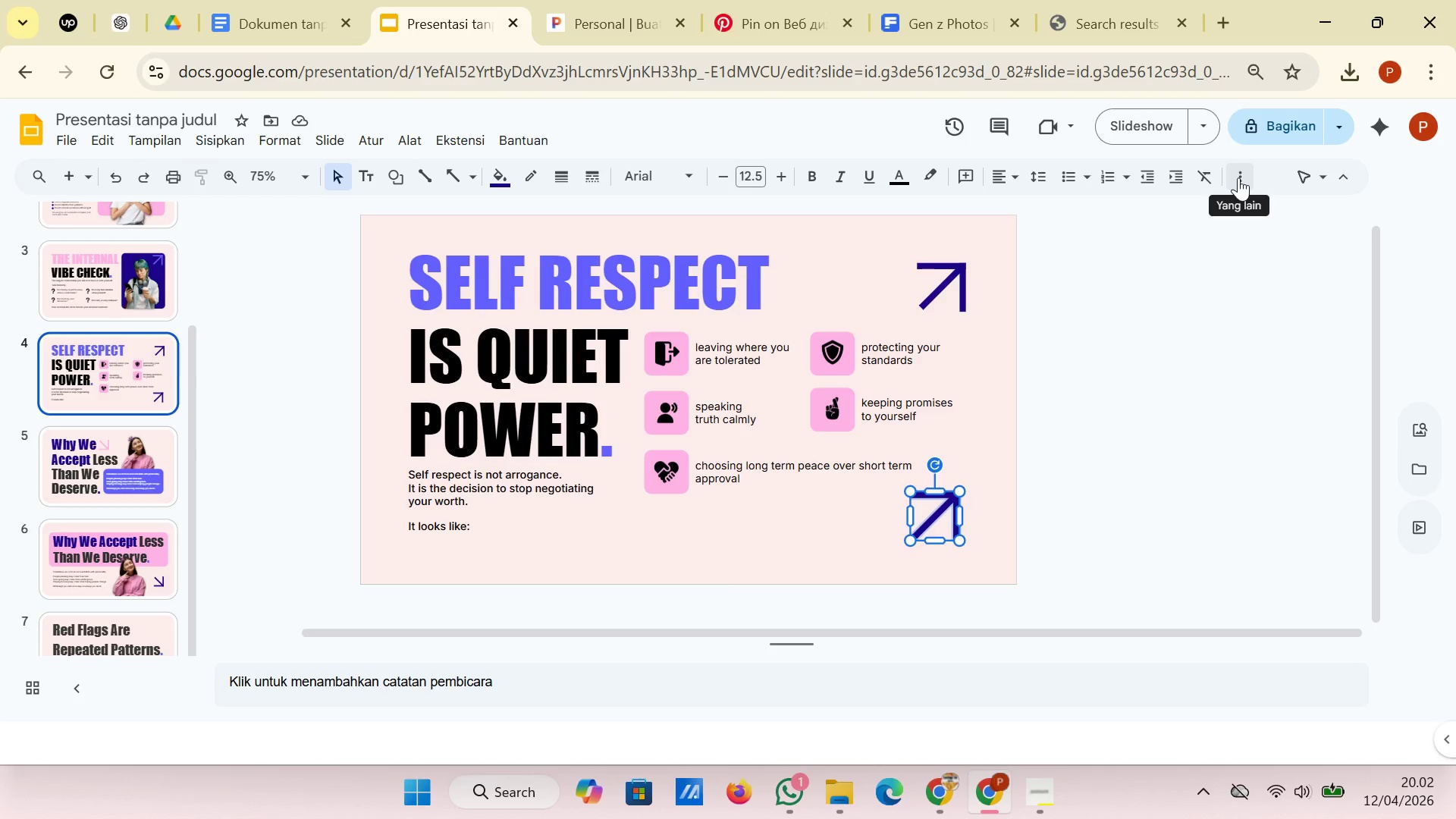 
wait(7.27)
 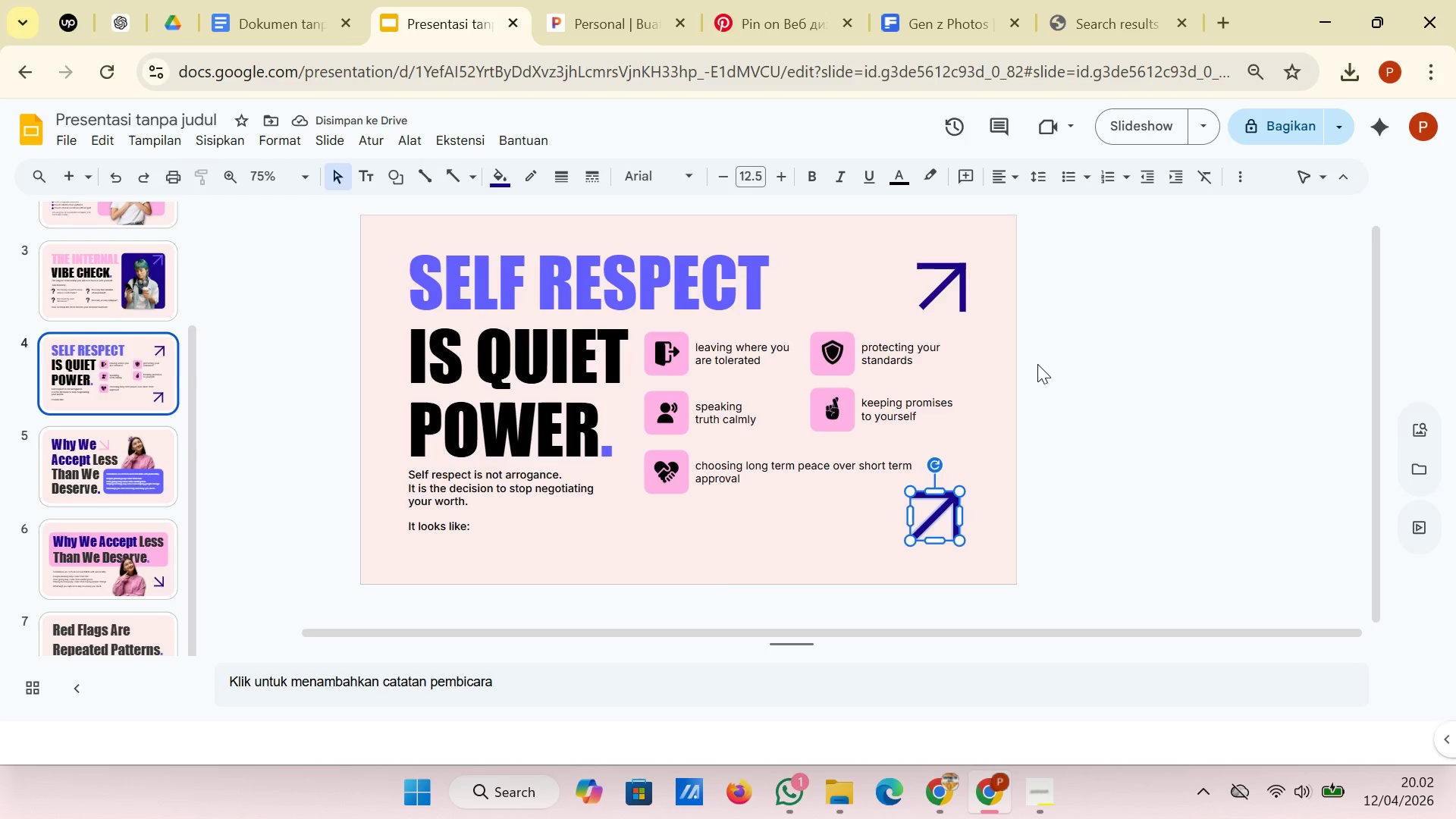 
right_click([937, 506])
 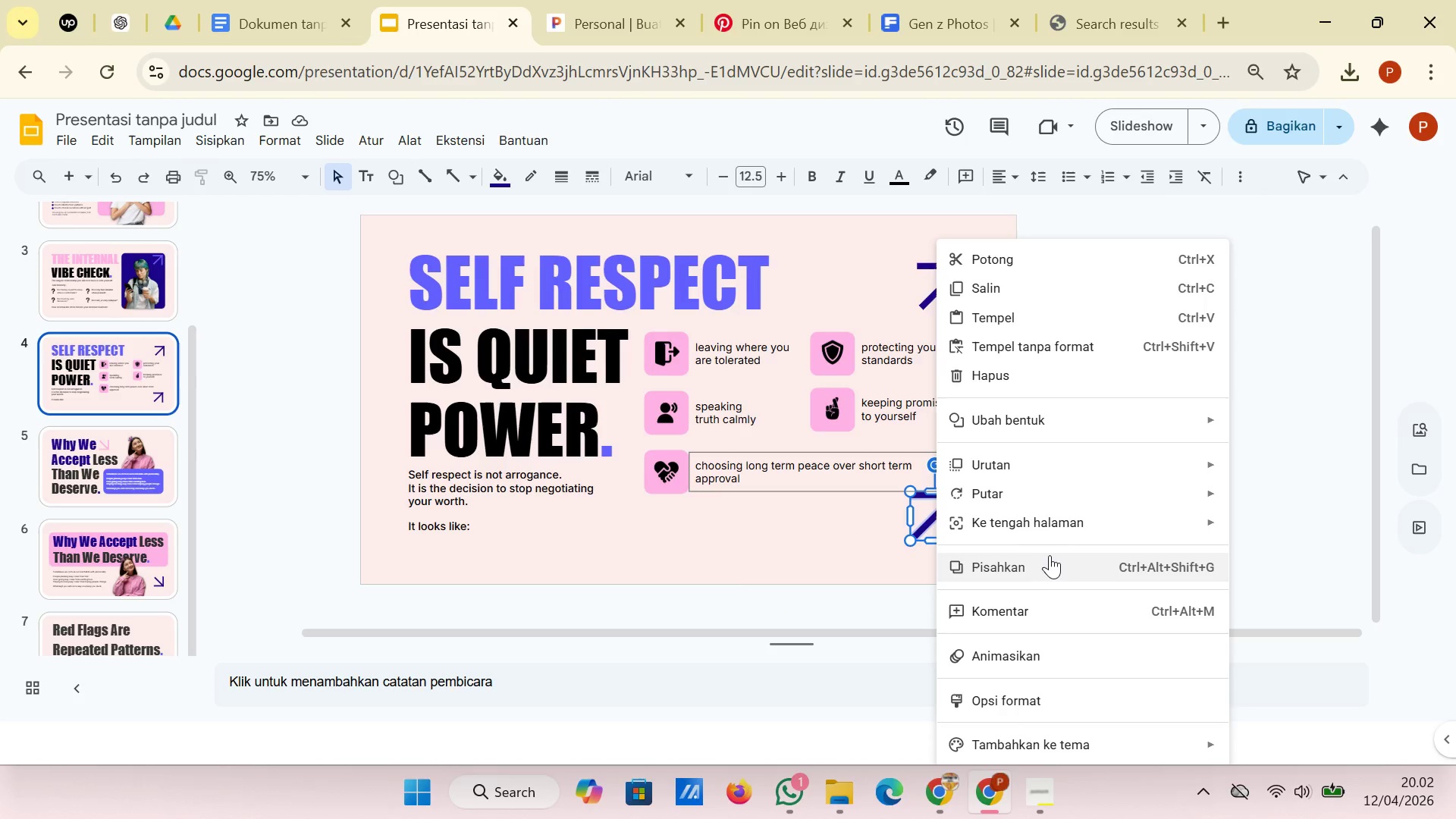 
wait(5.38)
 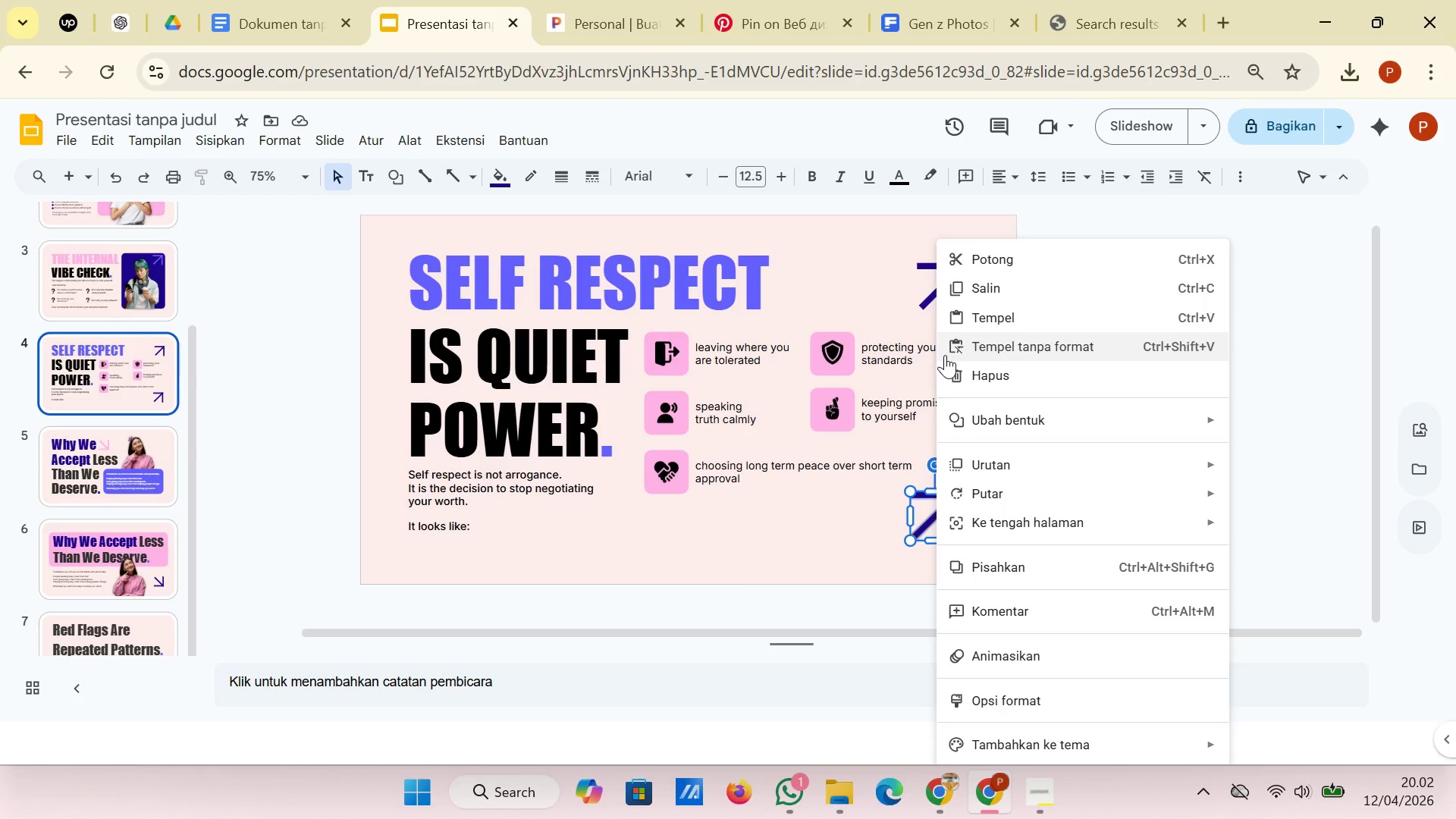 
left_click([1056, 685])
 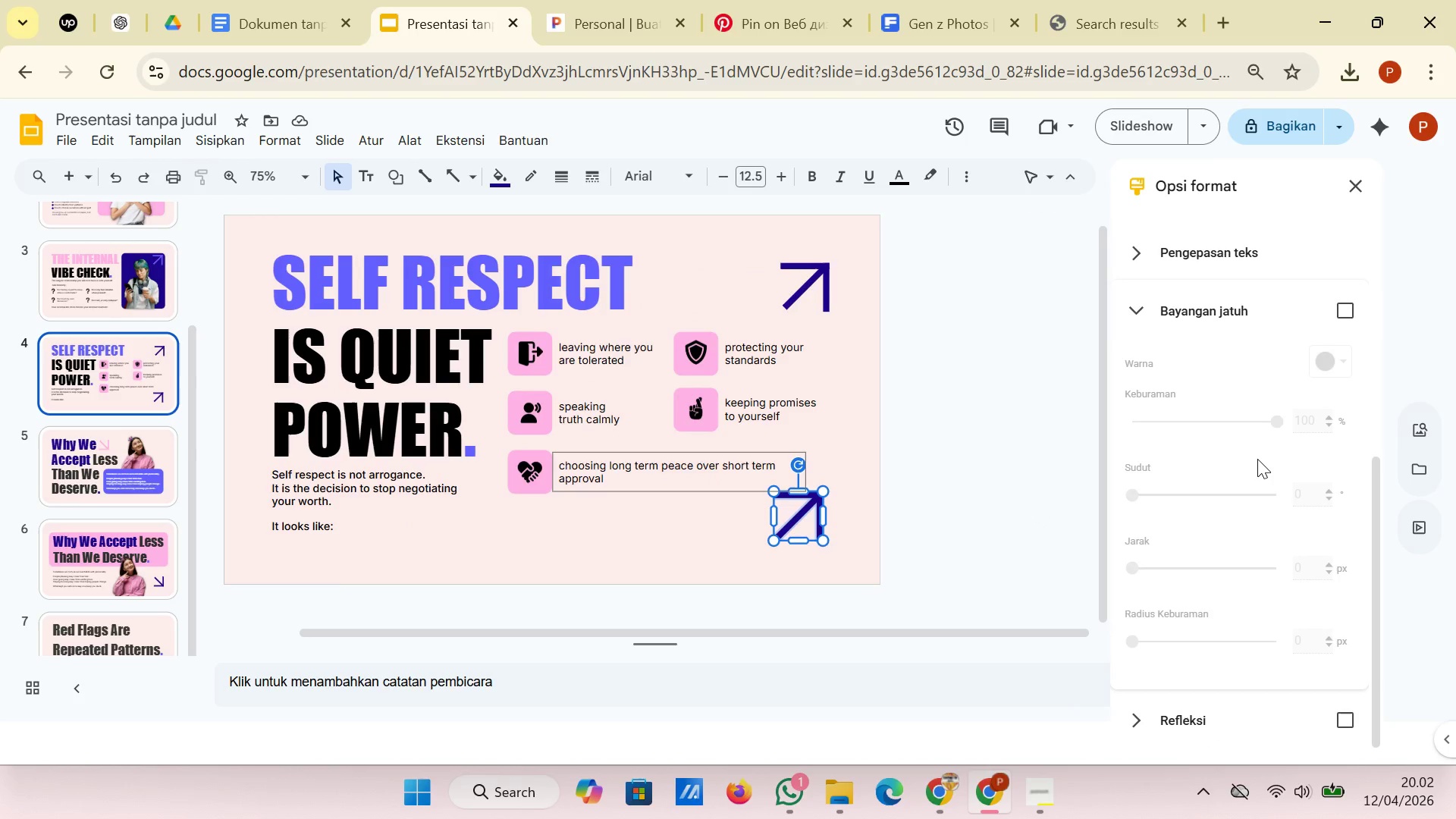 
scroll: coordinate [1256, 459], scroll_direction: up, amount: 4.0
 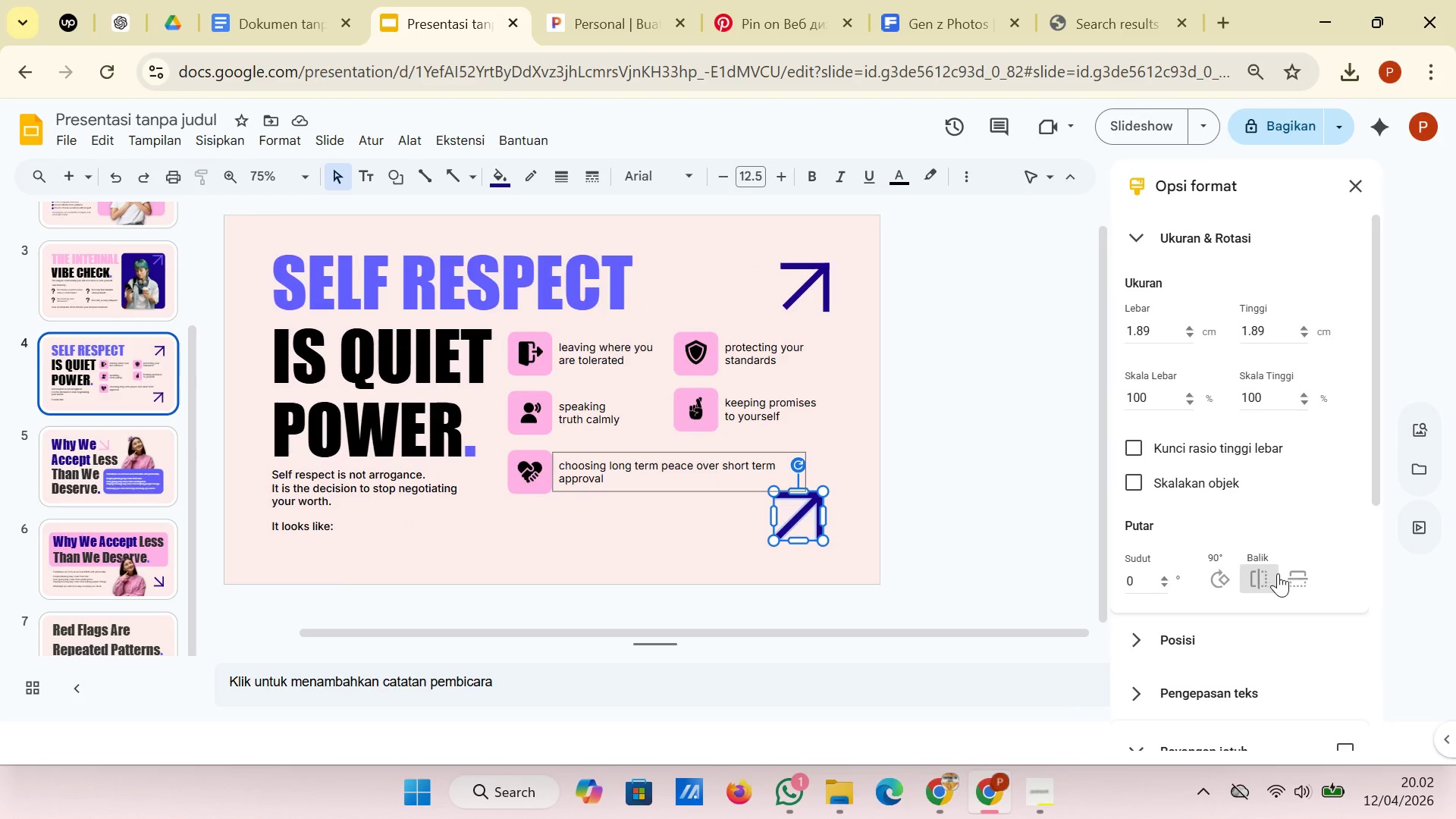 
left_click([1298, 579])
 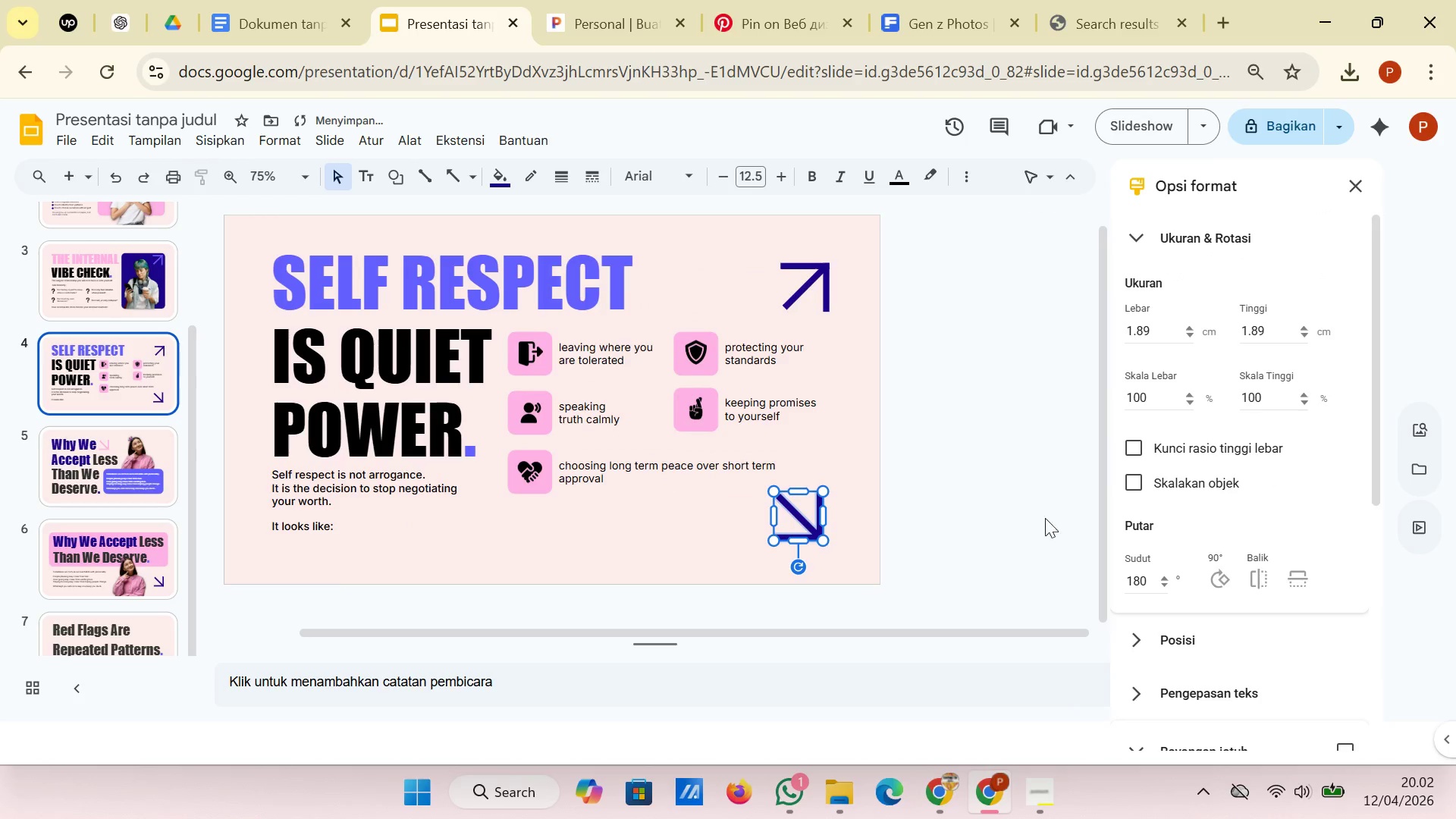 
left_click([1033, 512])
 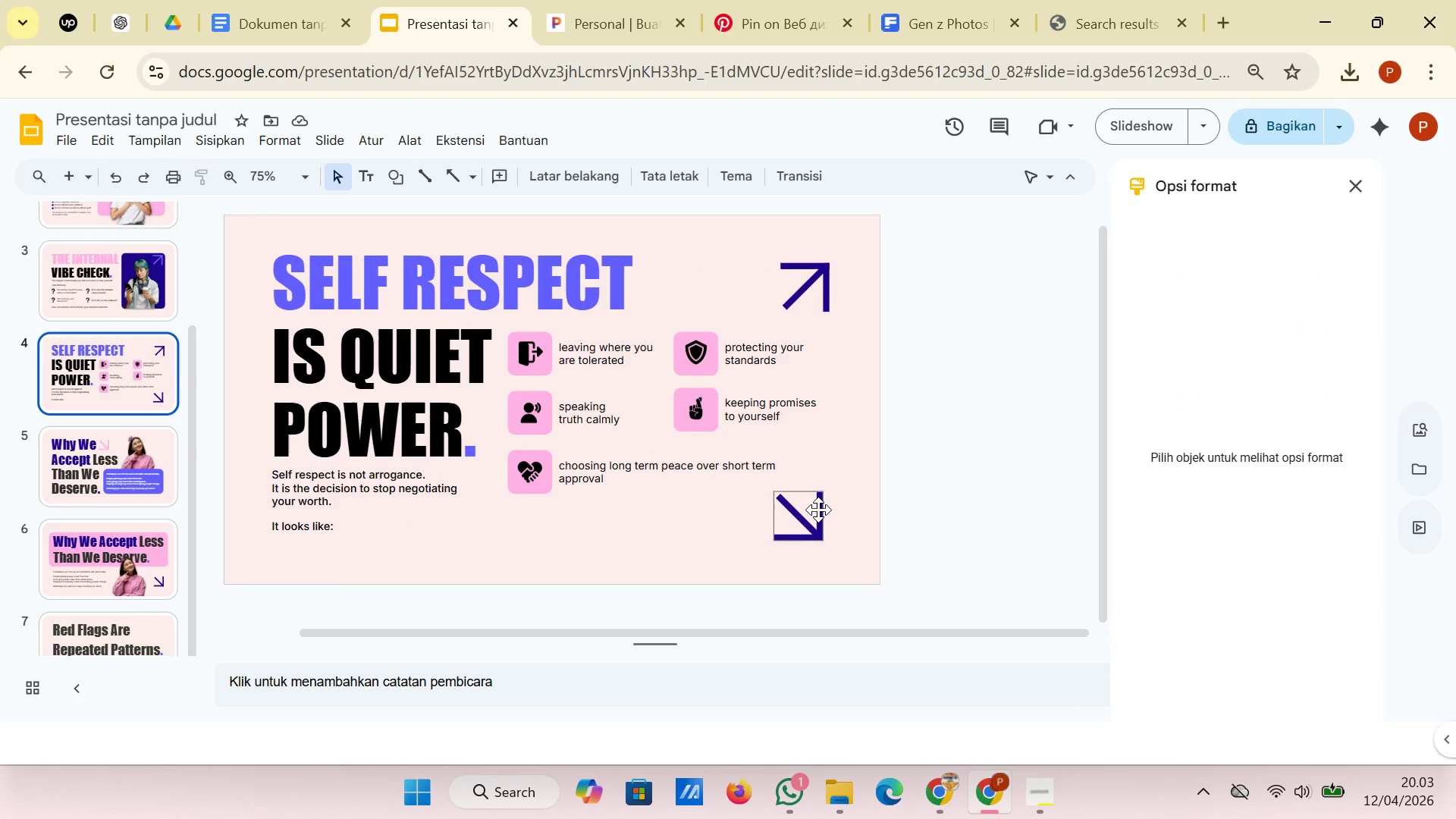 
wait(11.92)
 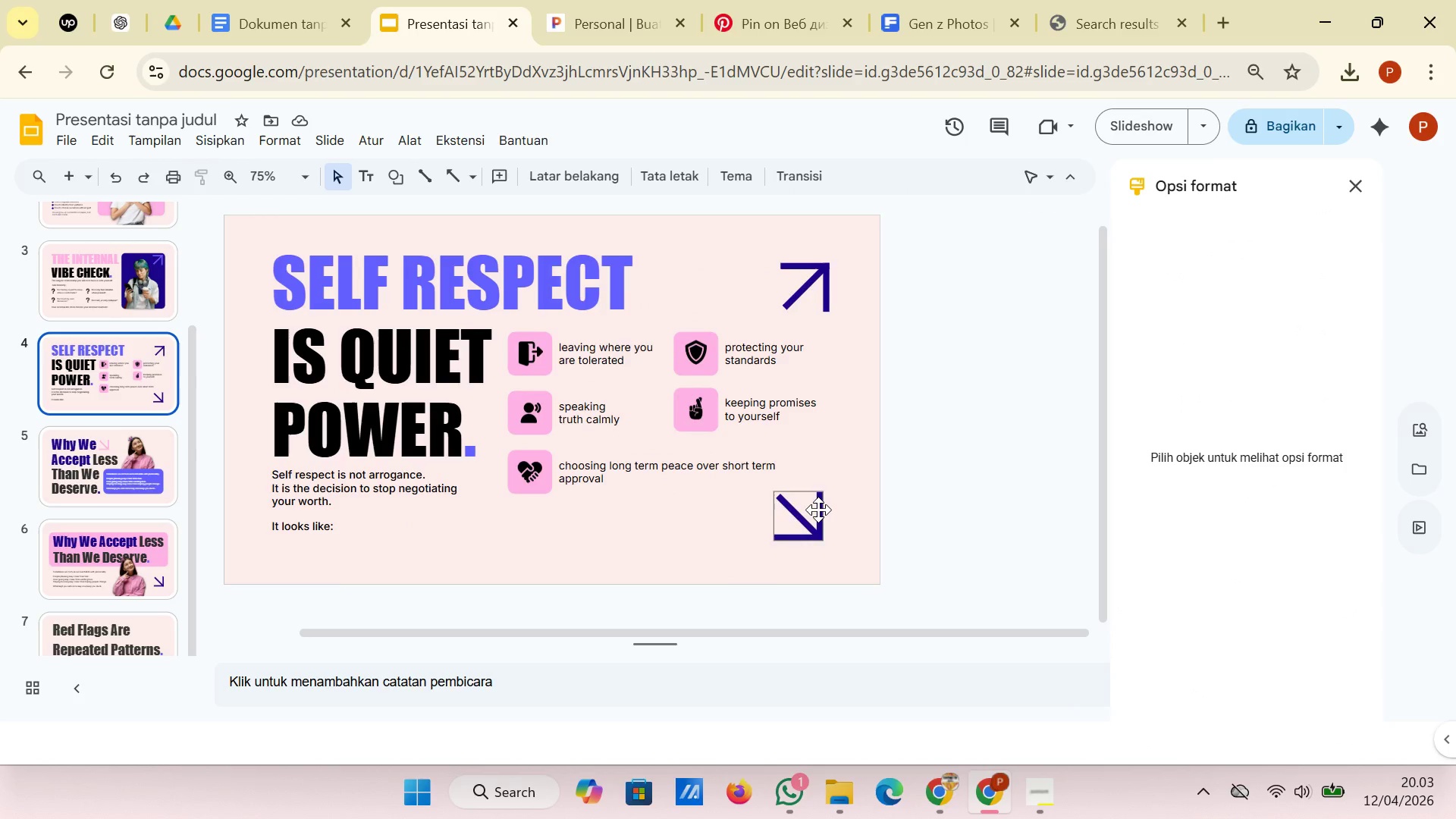 
left_click([813, 284])
 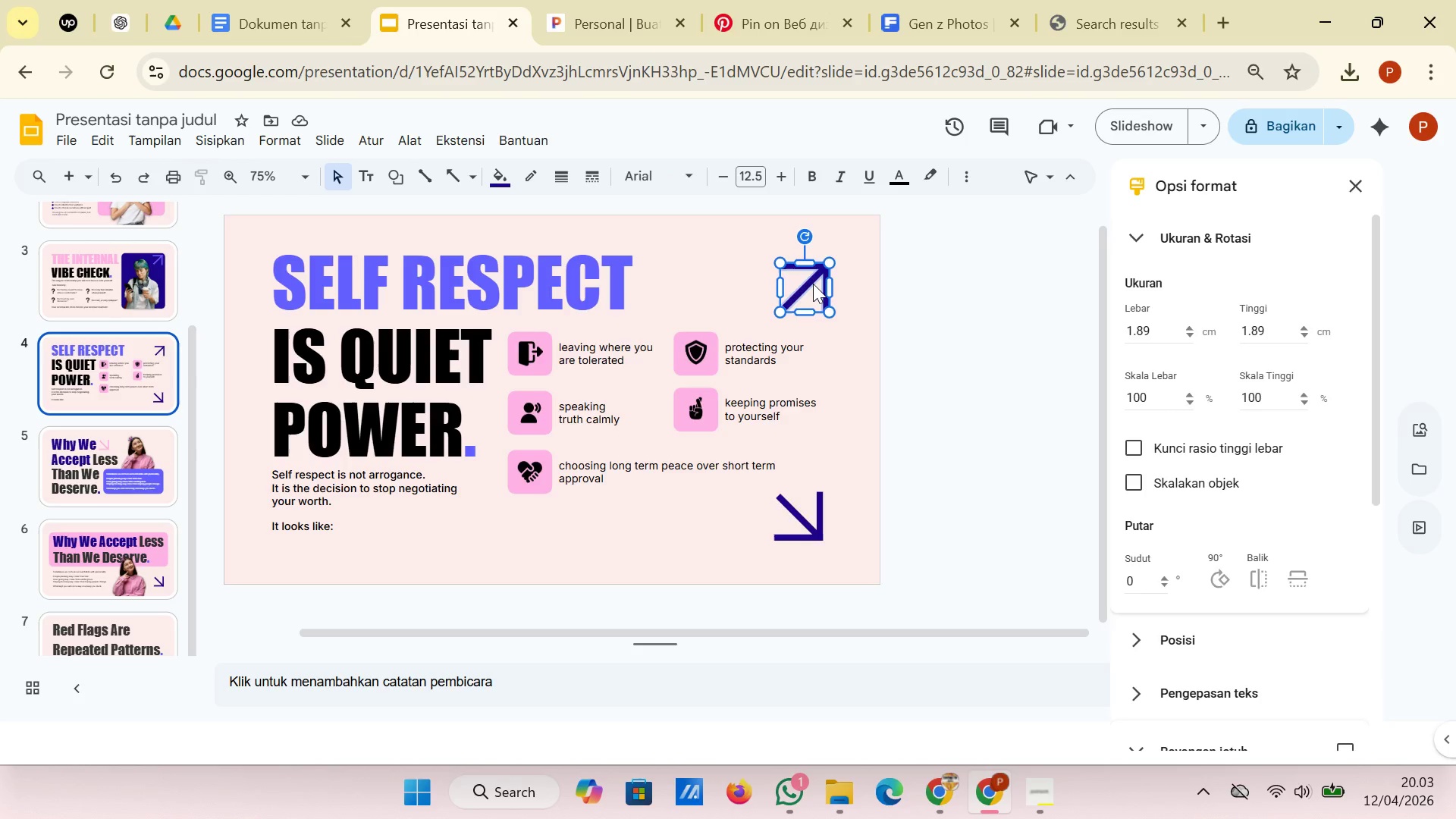 
key(Backspace)
 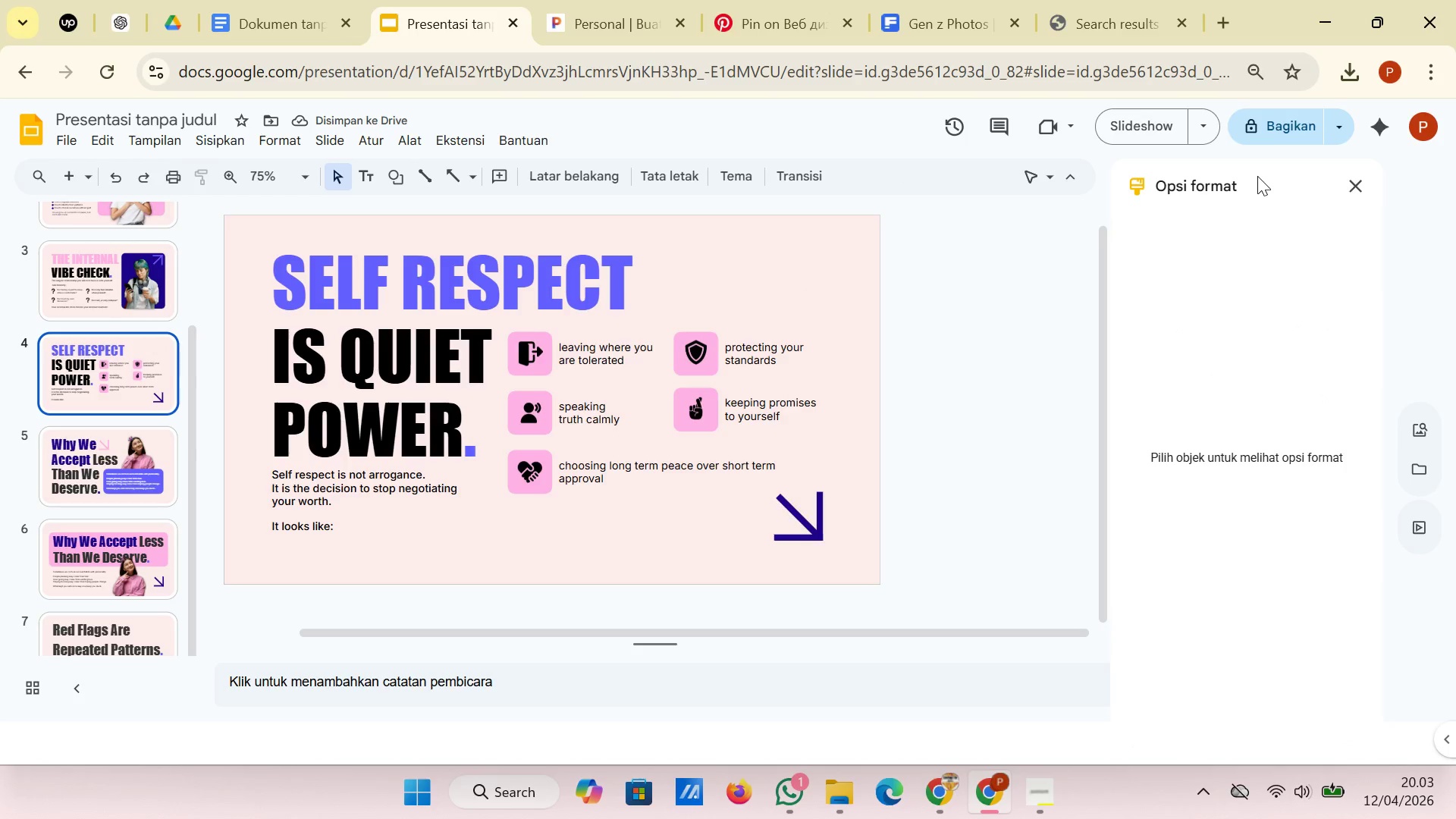 
left_click([1360, 184])
 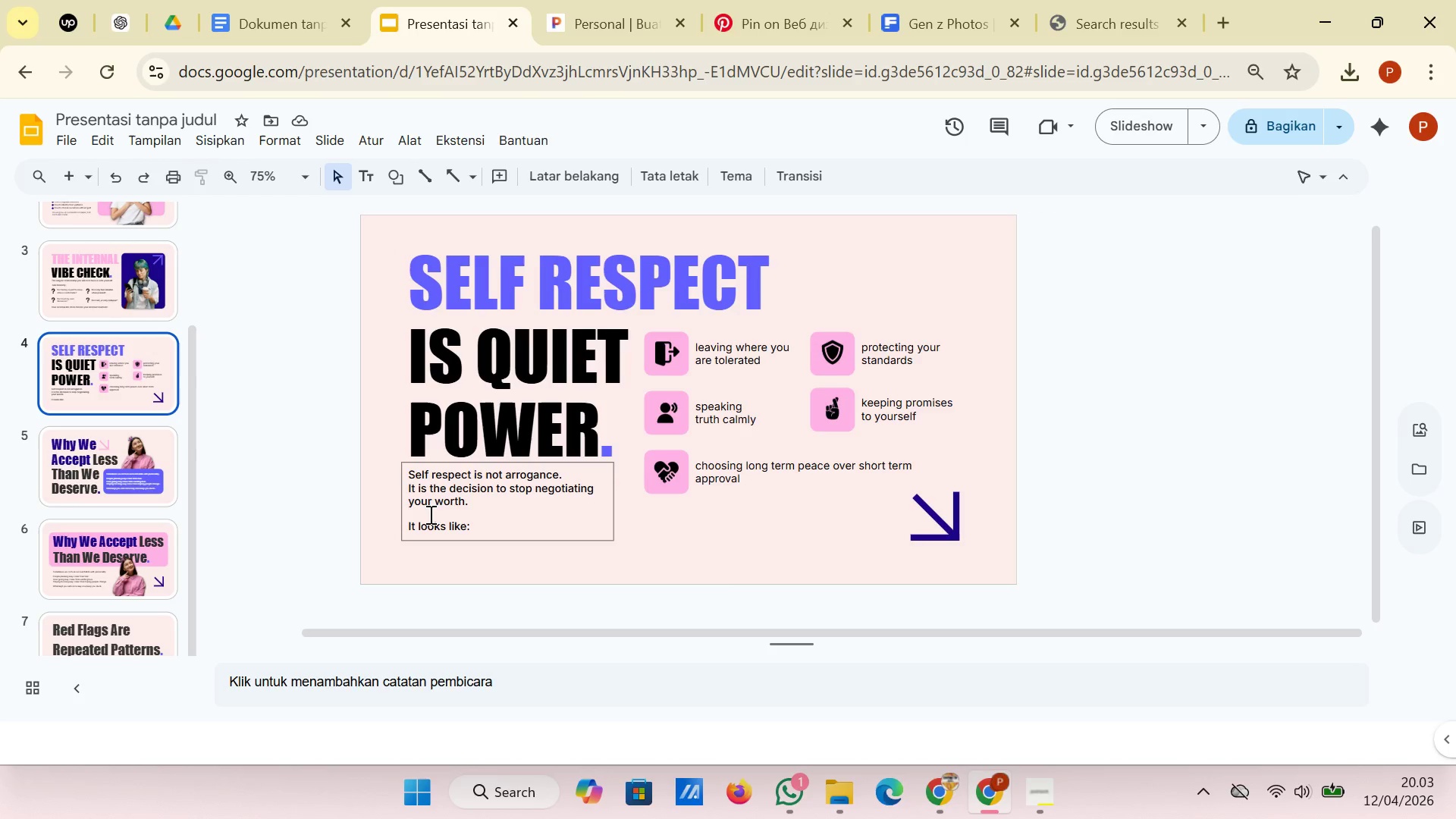 
wait(5.36)
 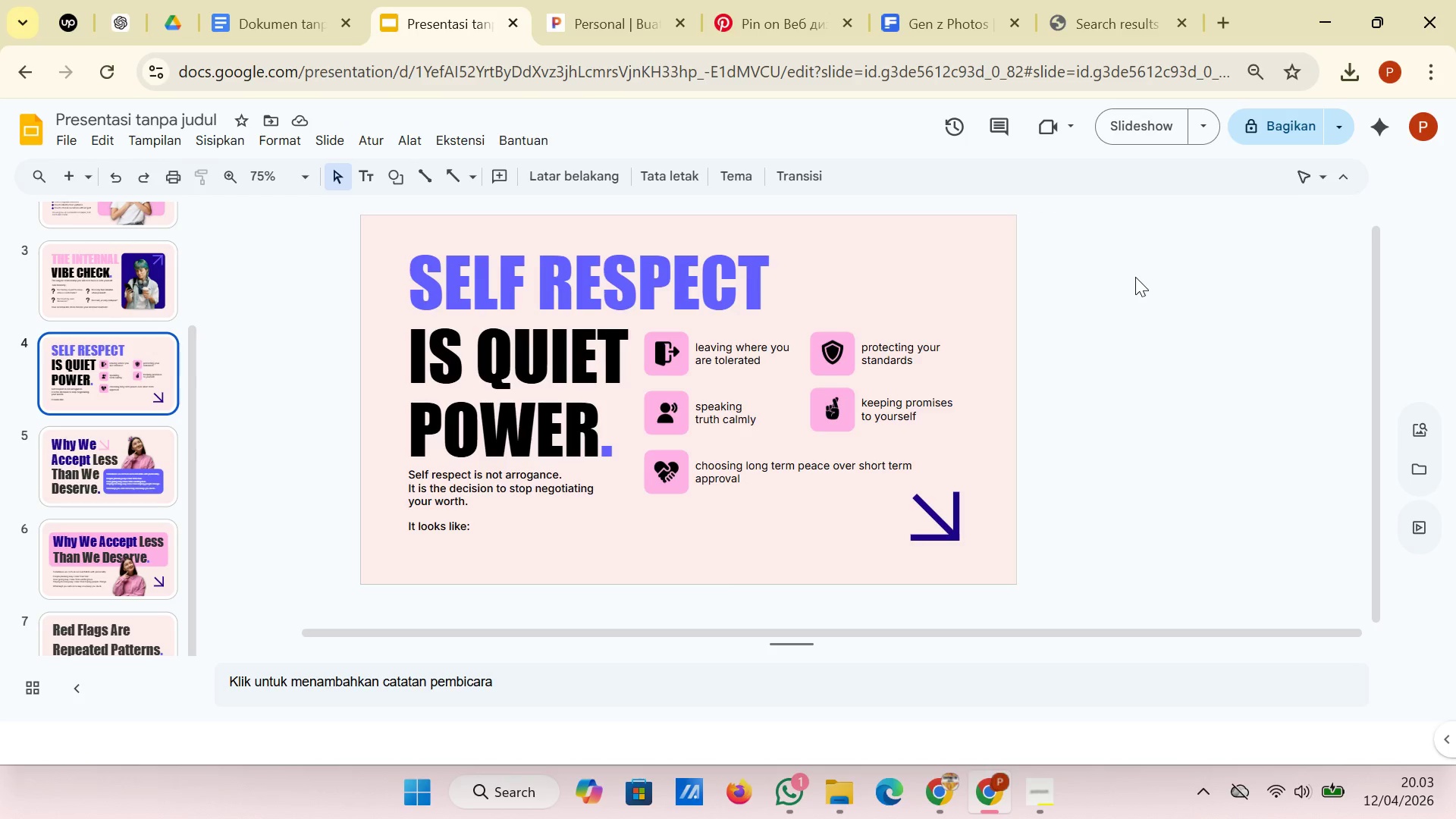 
left_click([469, 541])
 